 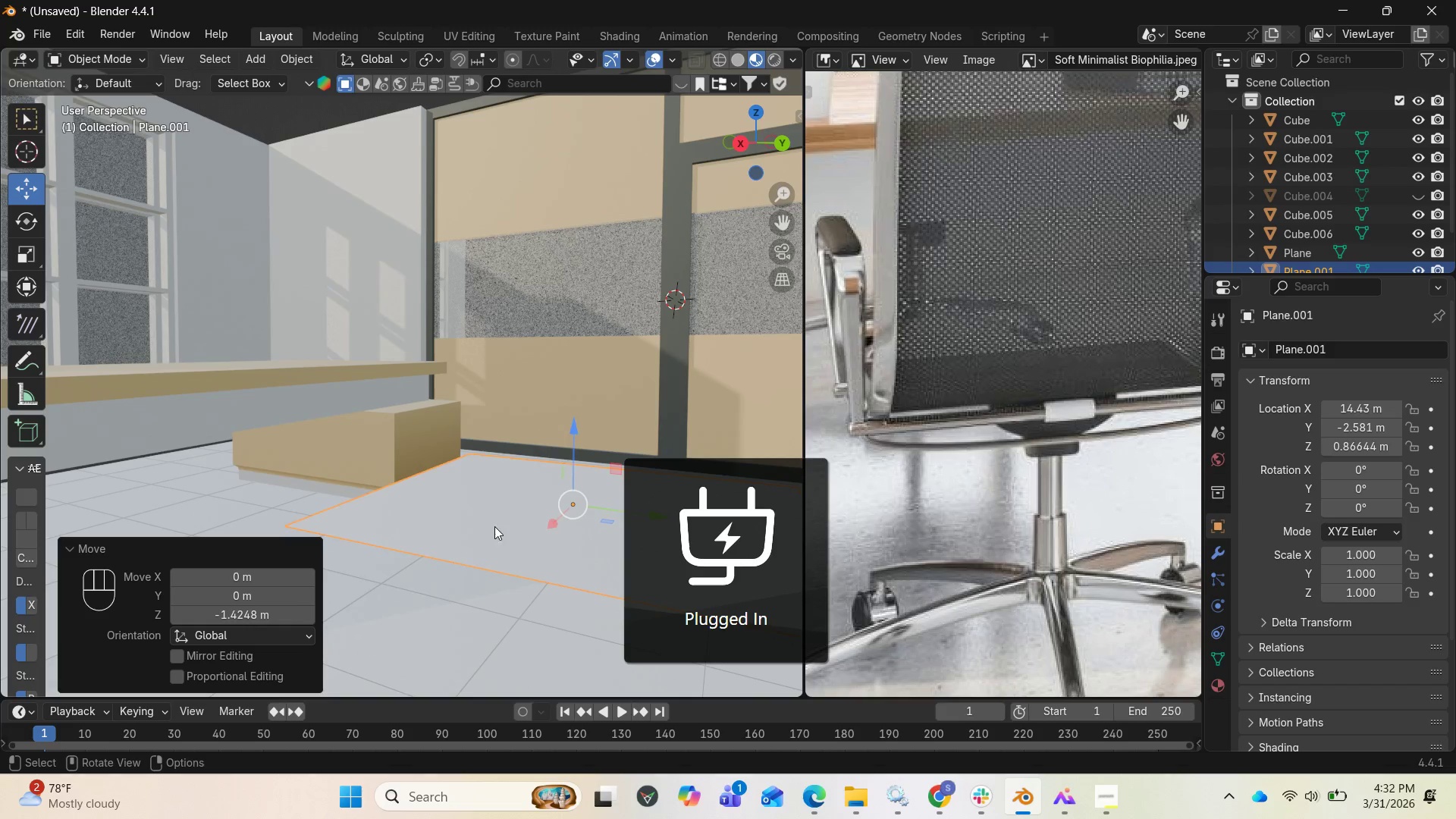 
left_click_drag(start_coordinate=[574, 427], to_coordinate=[563, 342])
 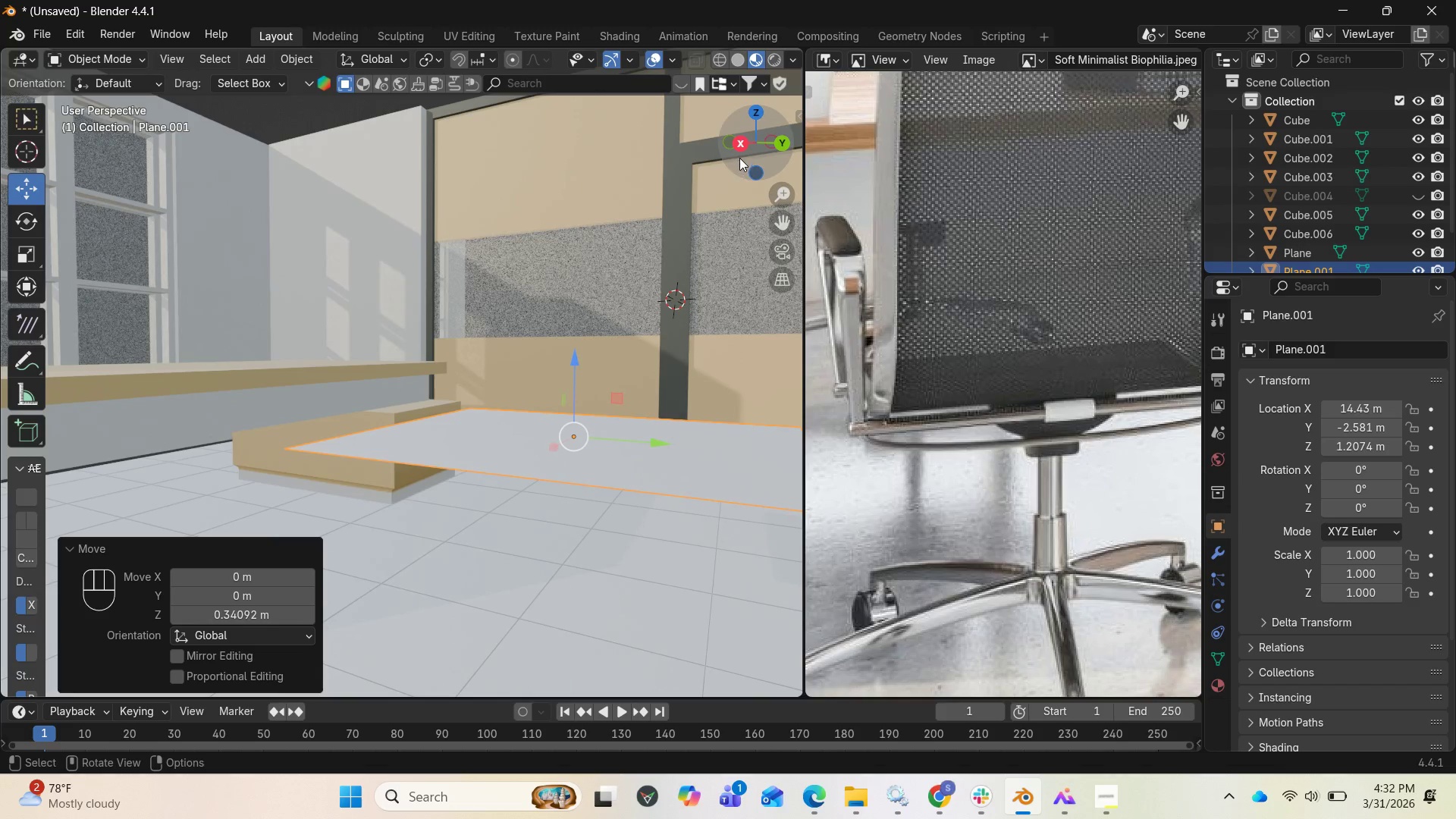 
left_click_drag(start_coordinate=[746, 152], to_coordinate=[736, 160])
 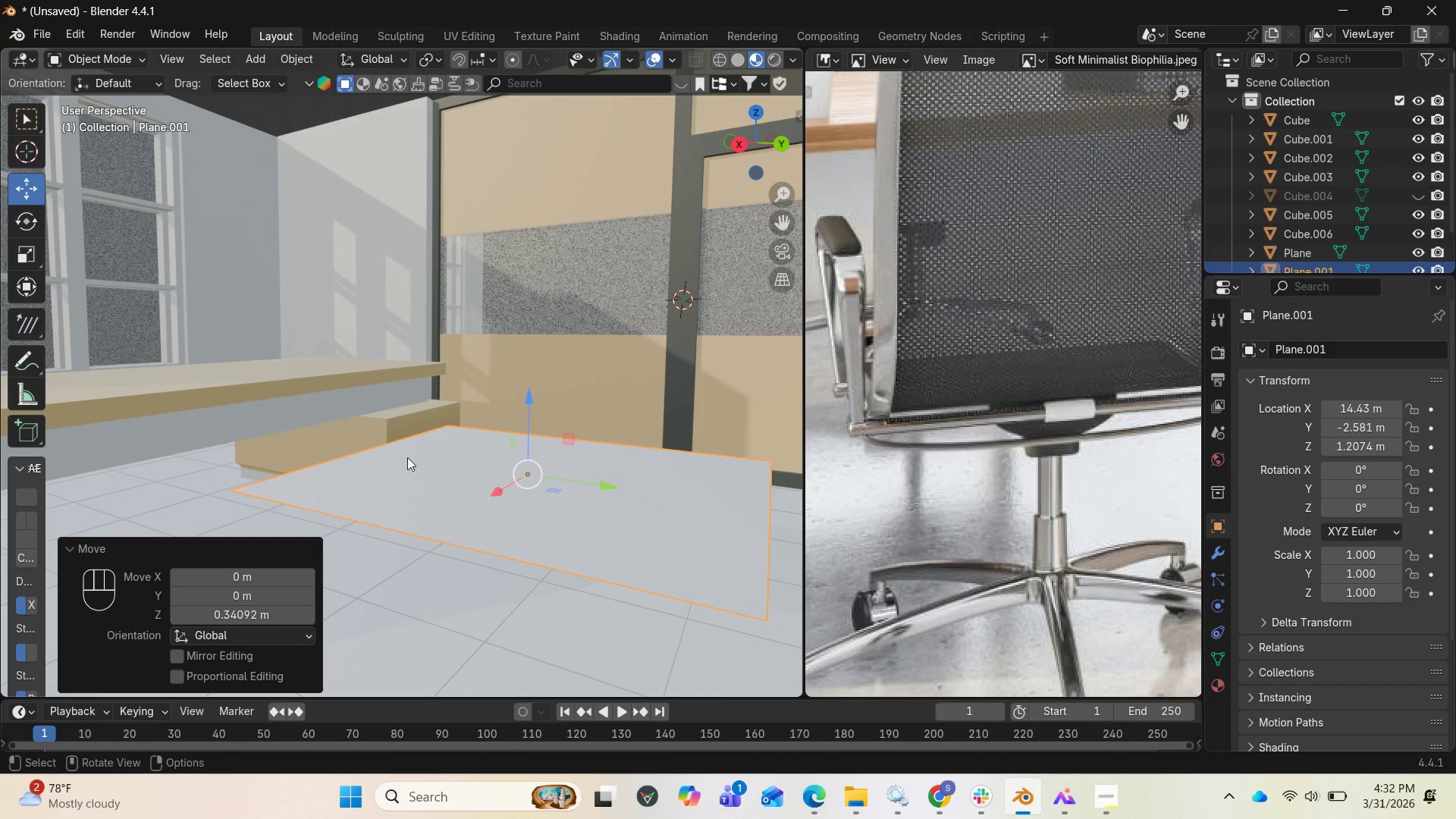 
type(rx90)
 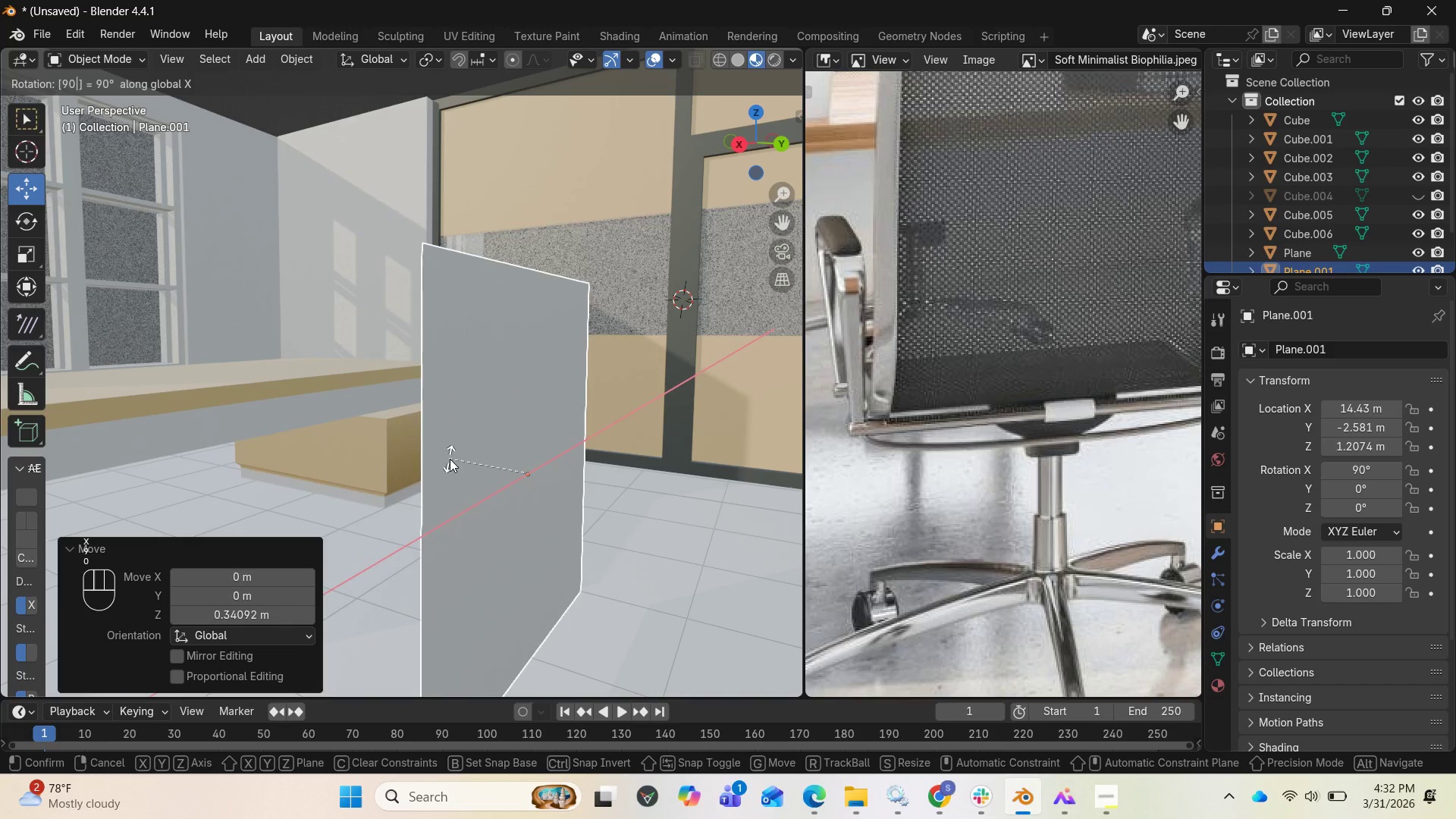 
key(Enter)
 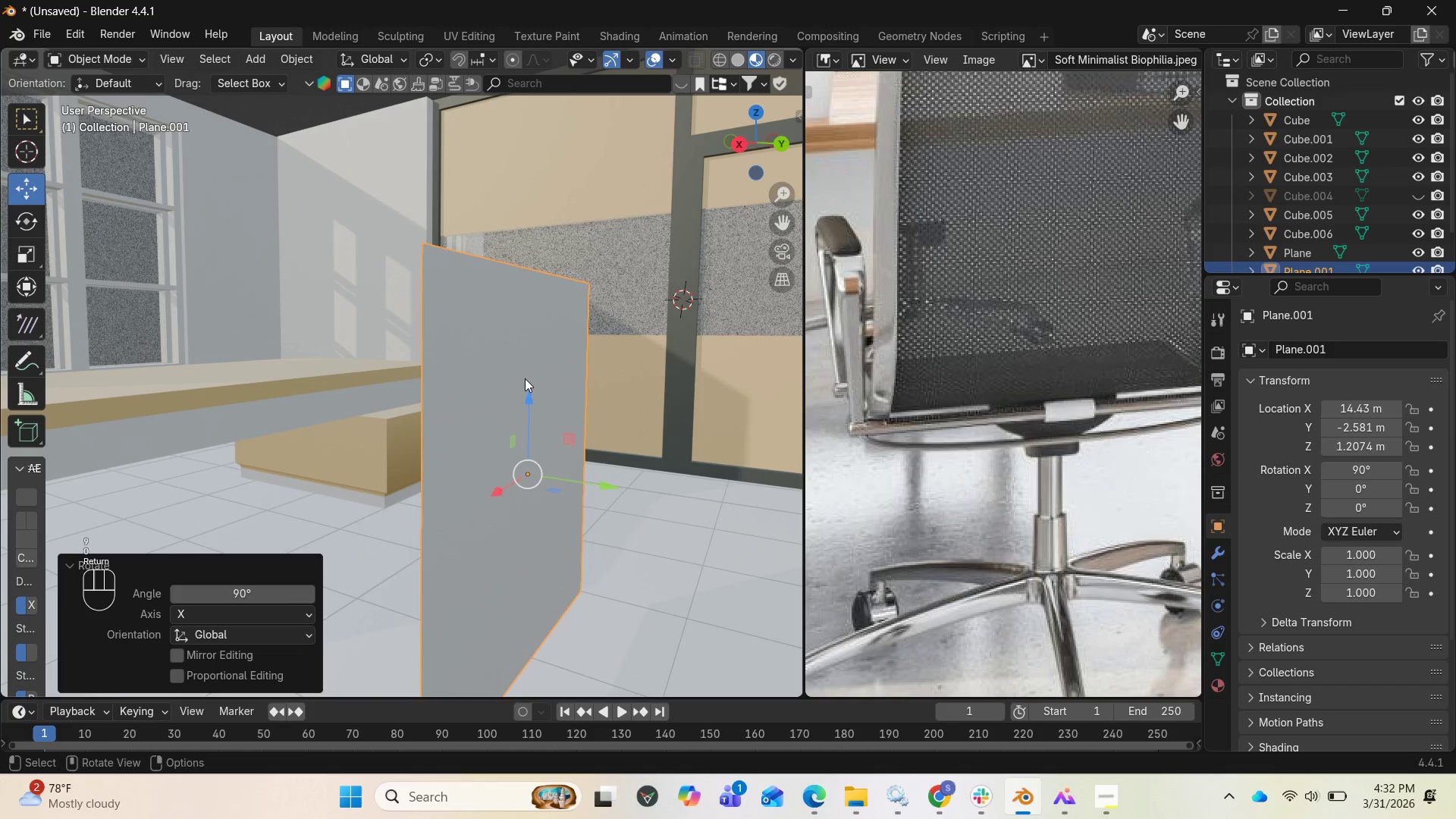 
left_click_drag(start_coordinate=[529, 390], to_coordinate=[530, 315])
 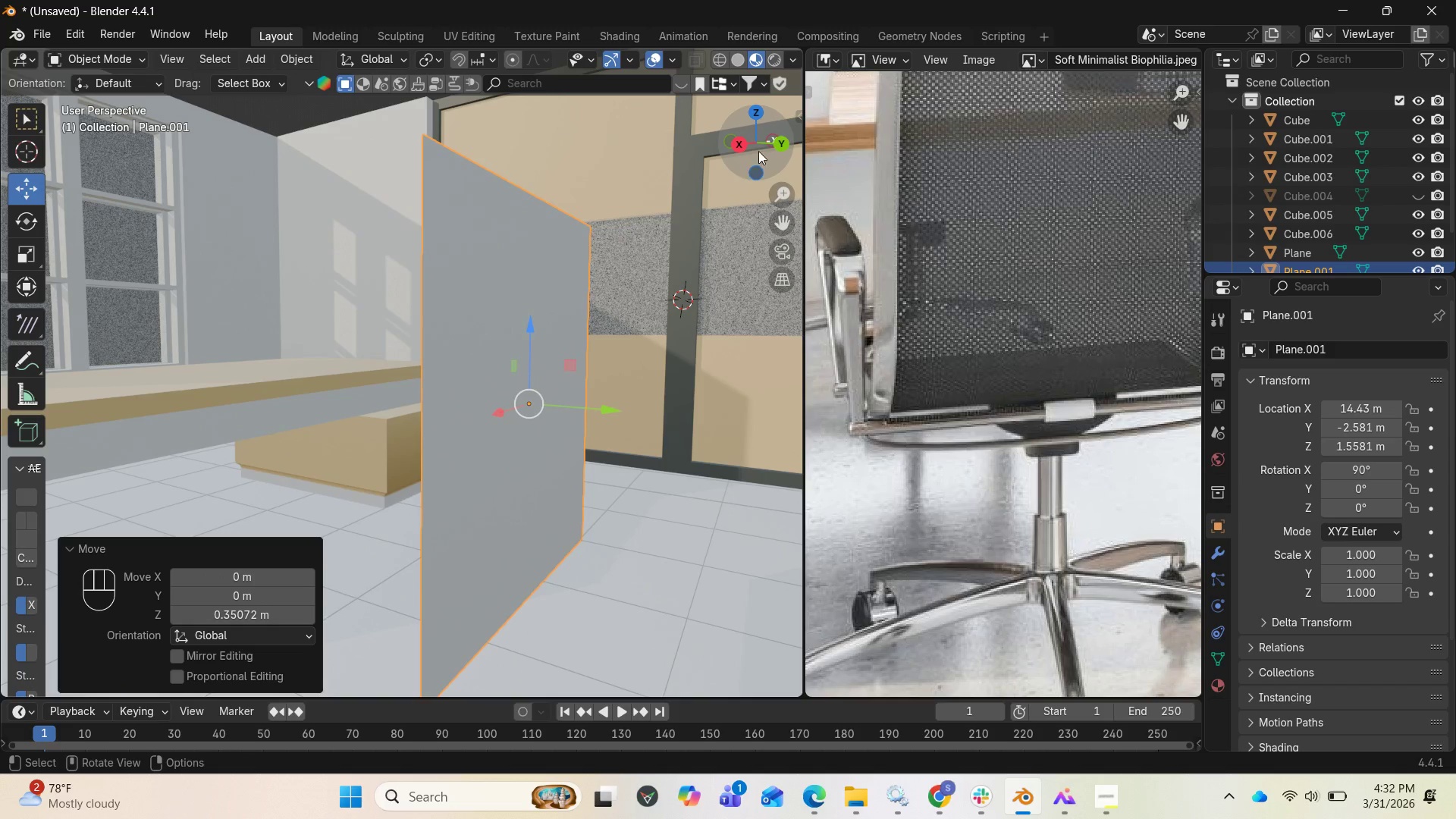 
left_click_drag(start_coordinate=[761, 147], to_coordinate=[694, 174])
 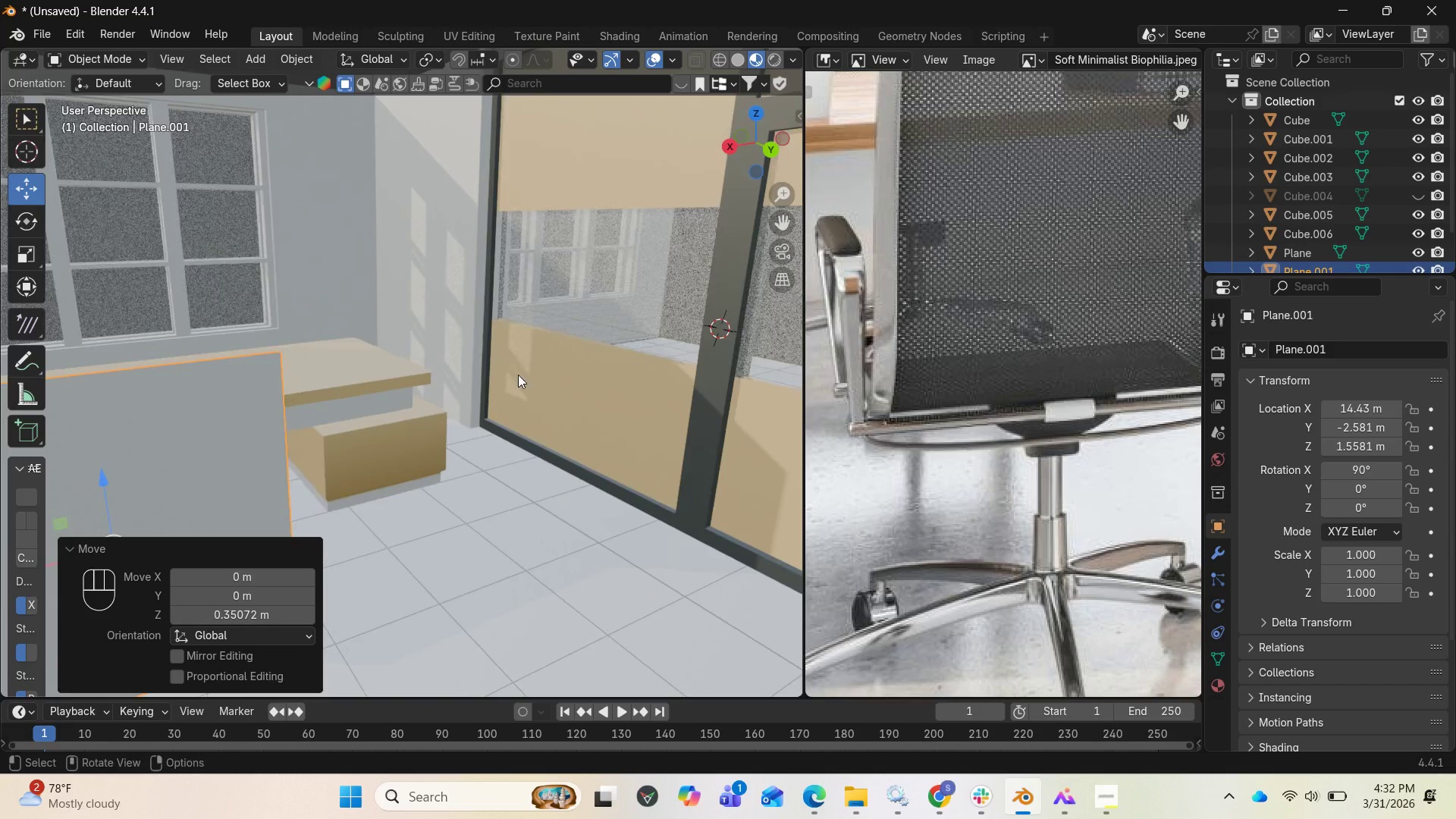 
scroll: coordinate [494, 383], scroll_direction: down, amount: 4.0
 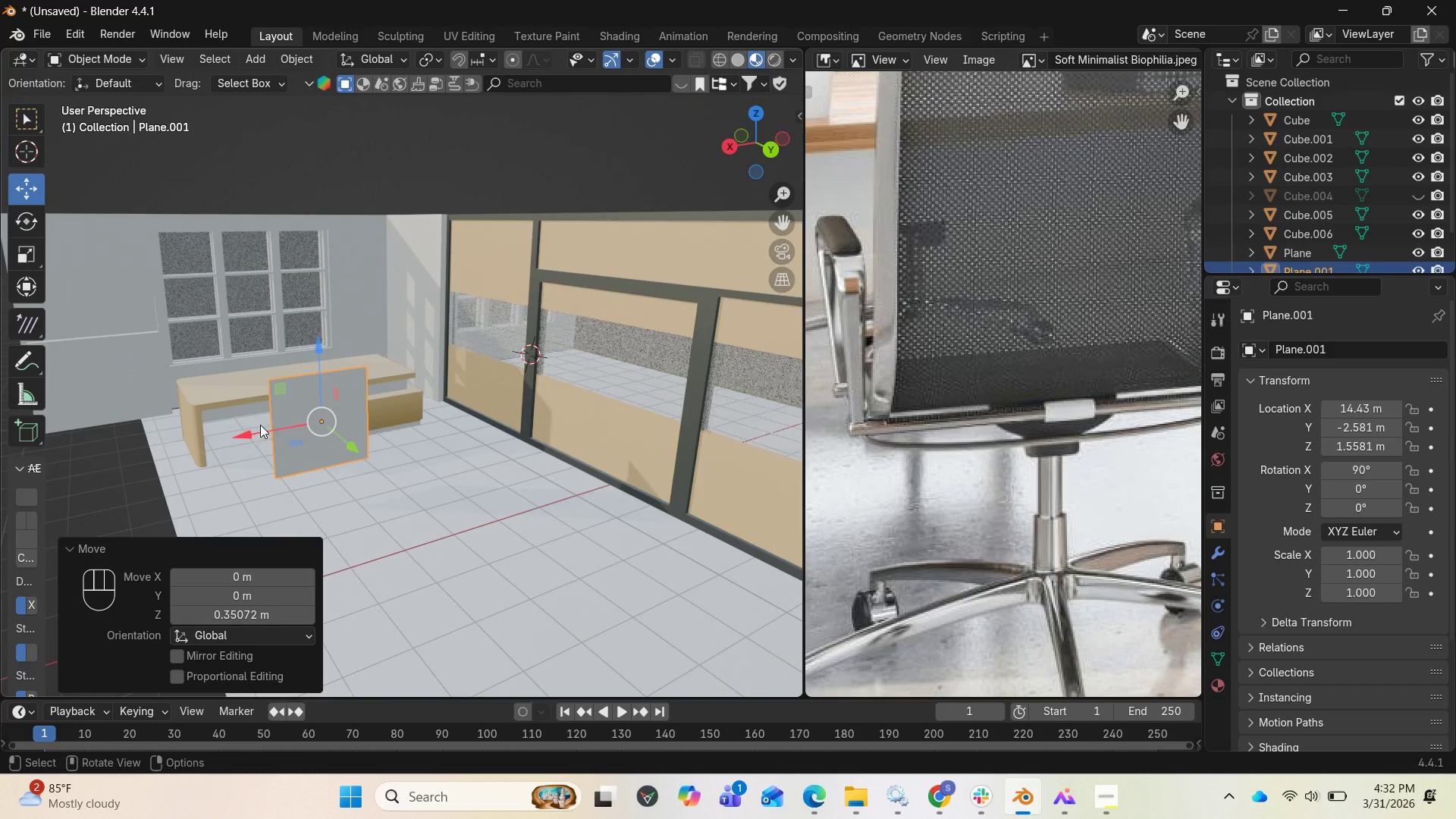 
left_click_drag(start_coordinate=[250, 431], to_coordinate=[199, 441])
 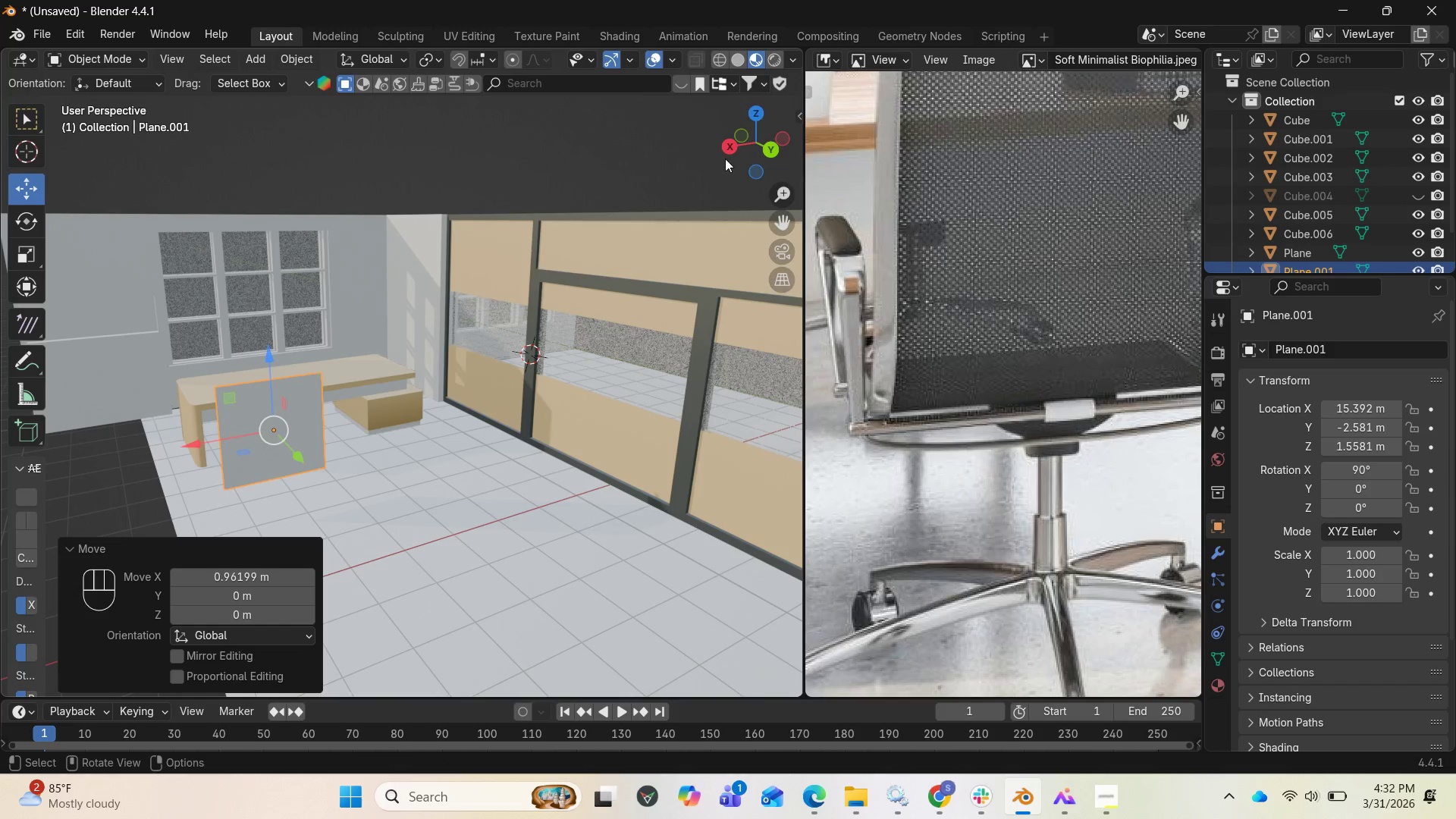 
left_click_drag(start_coordinate=[746, 154], to_coordinate=[15, 149])
 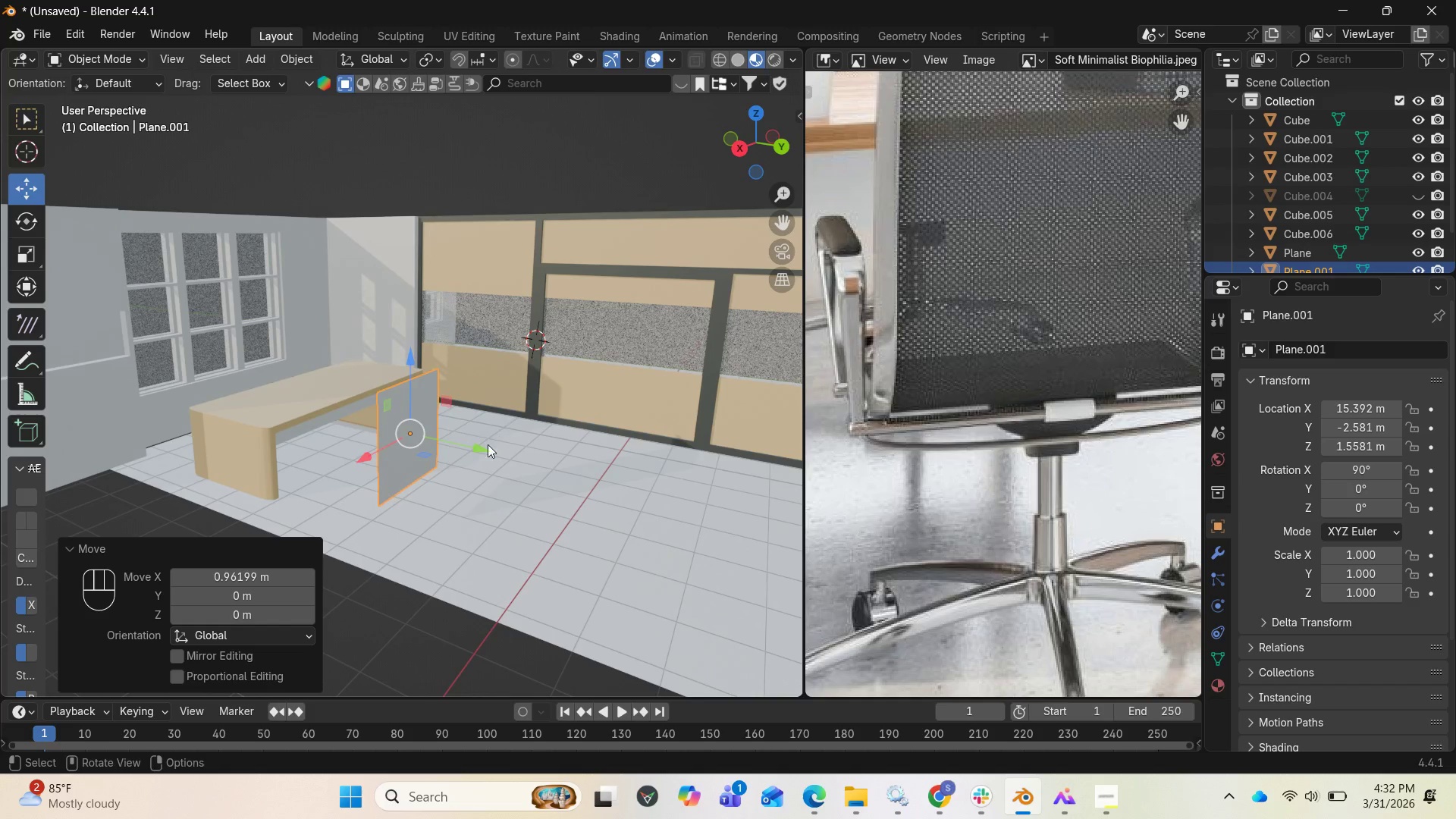 
left_click_drag(start_coordinate=[479, 454], to_coordinate=[437, 451])
 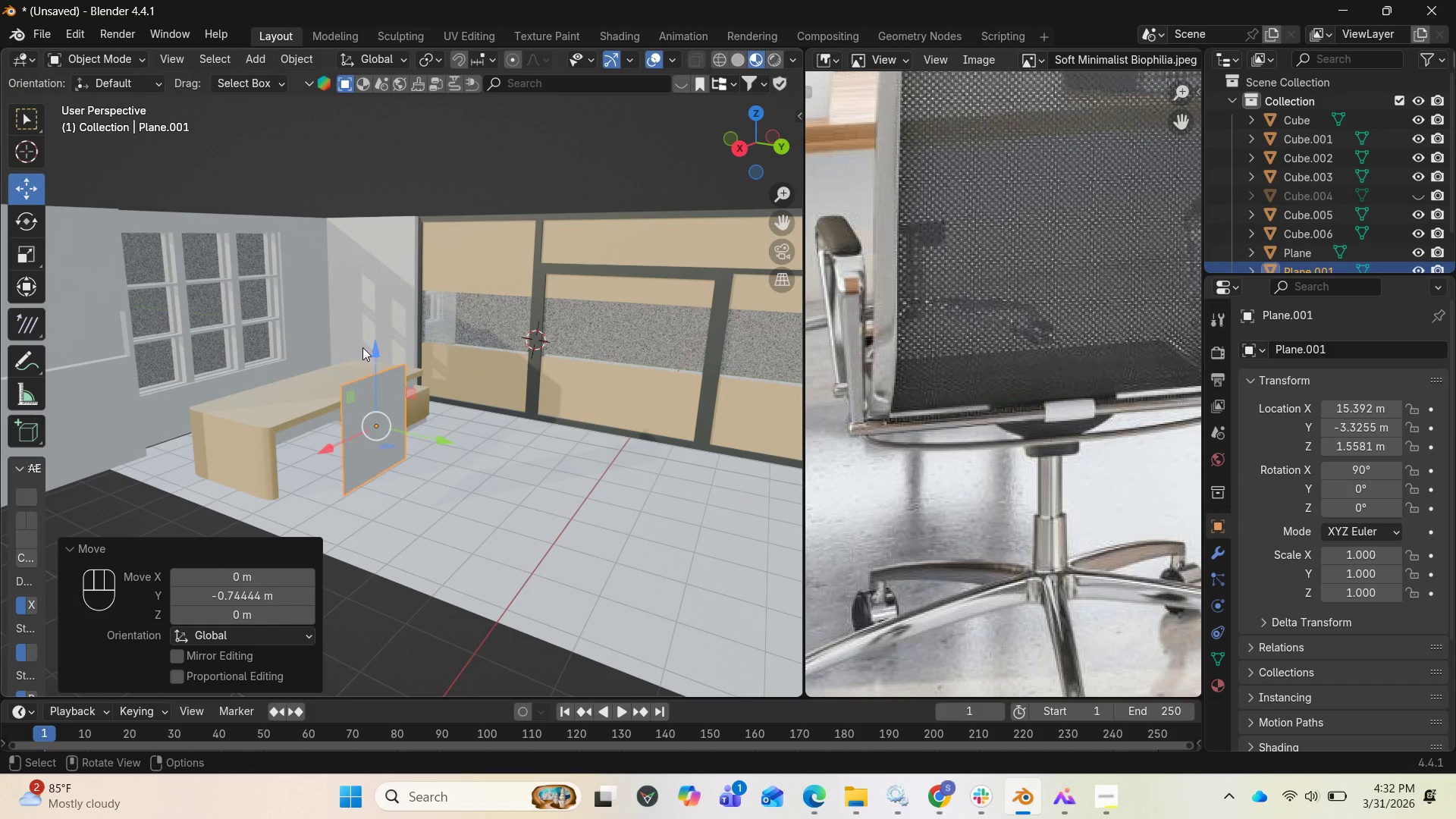 
left_click_drag(start_coordinate=[377, 351], to_coordinate=[372, 324])
 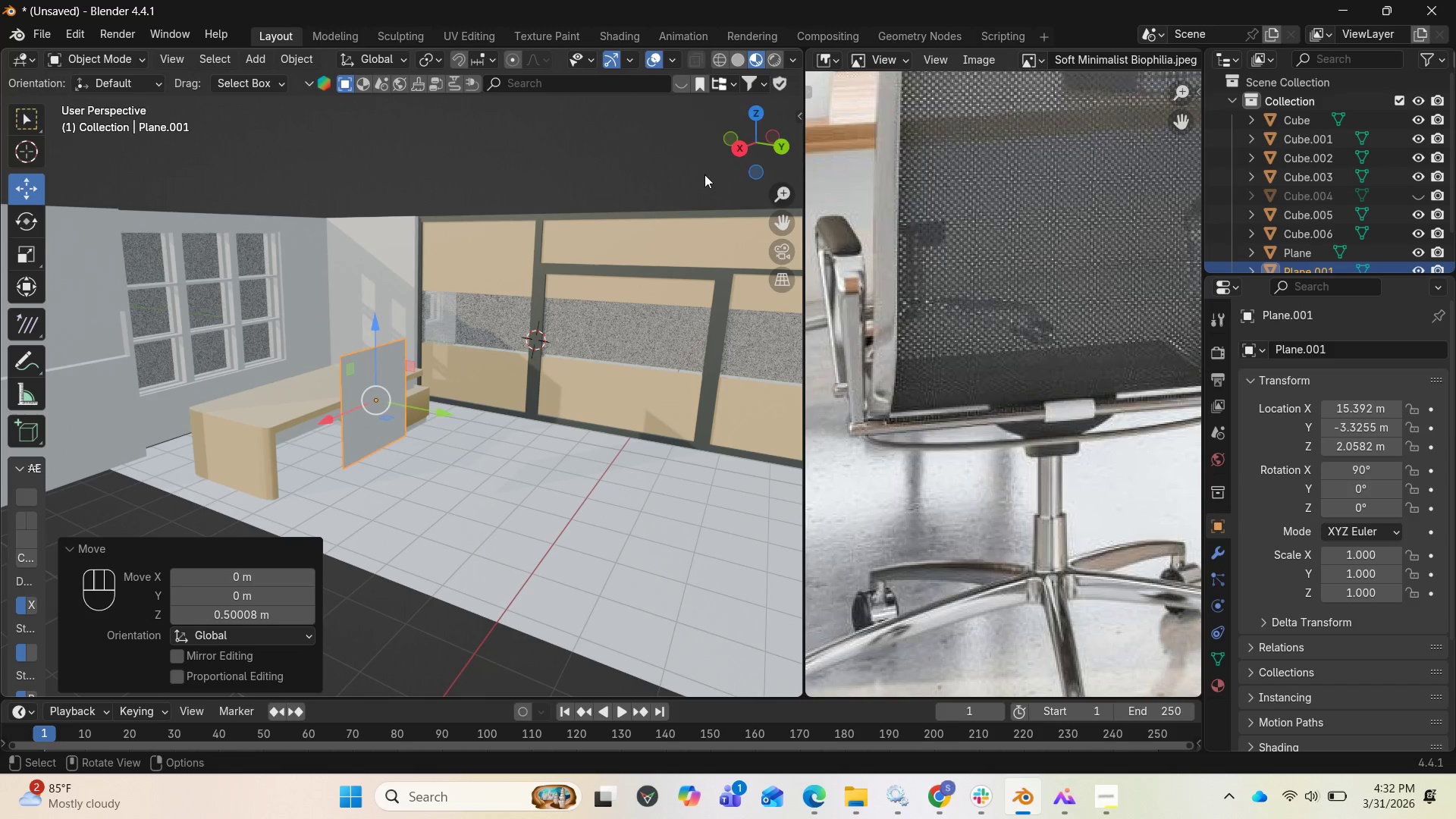 
left_click_drag(start_coordinate=[745, 158], to_coordinate=[799, 138])
 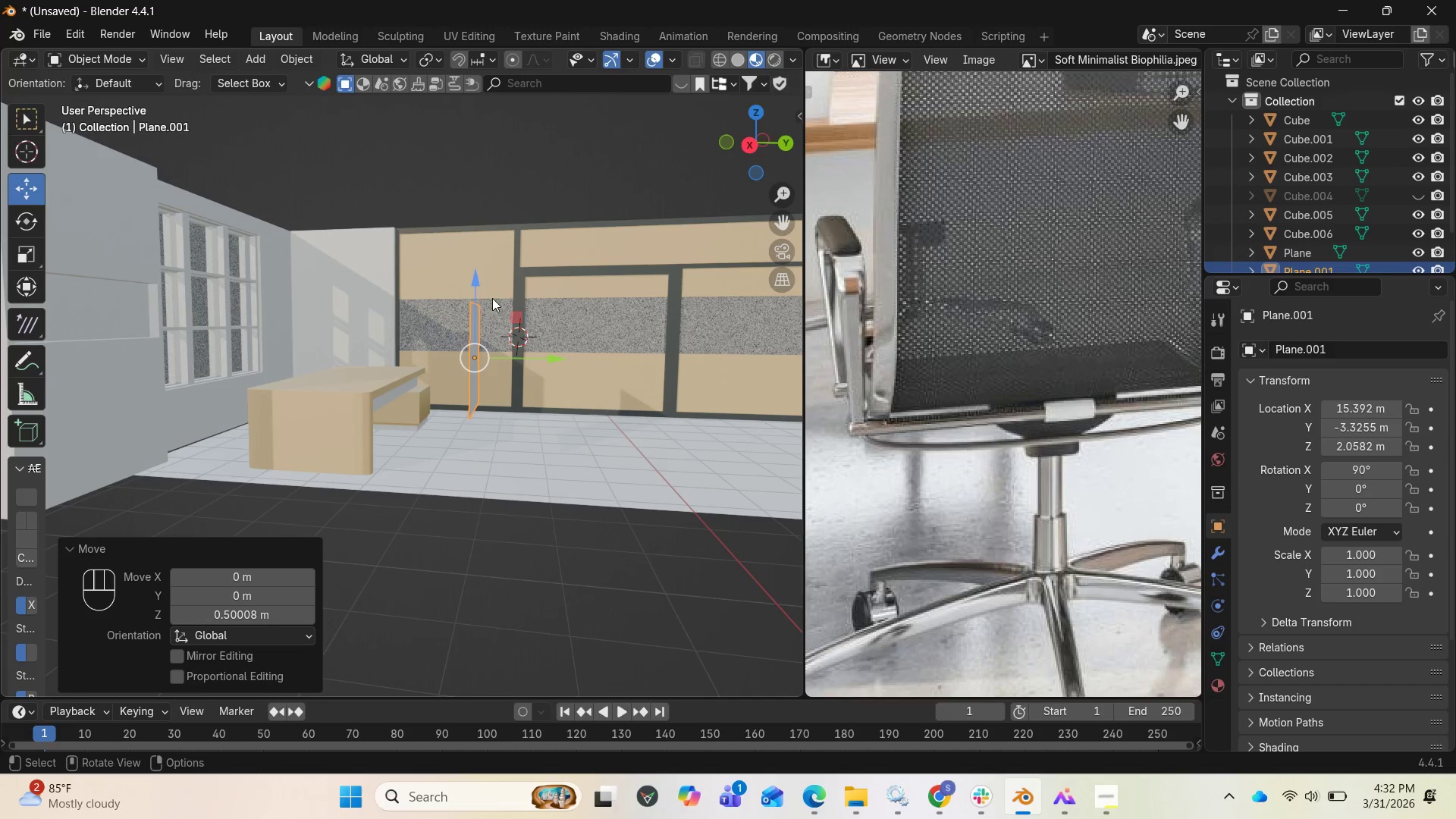 
left_click_drag(start_coordinate=[477, 281], to_coordinate=[473, 269])
 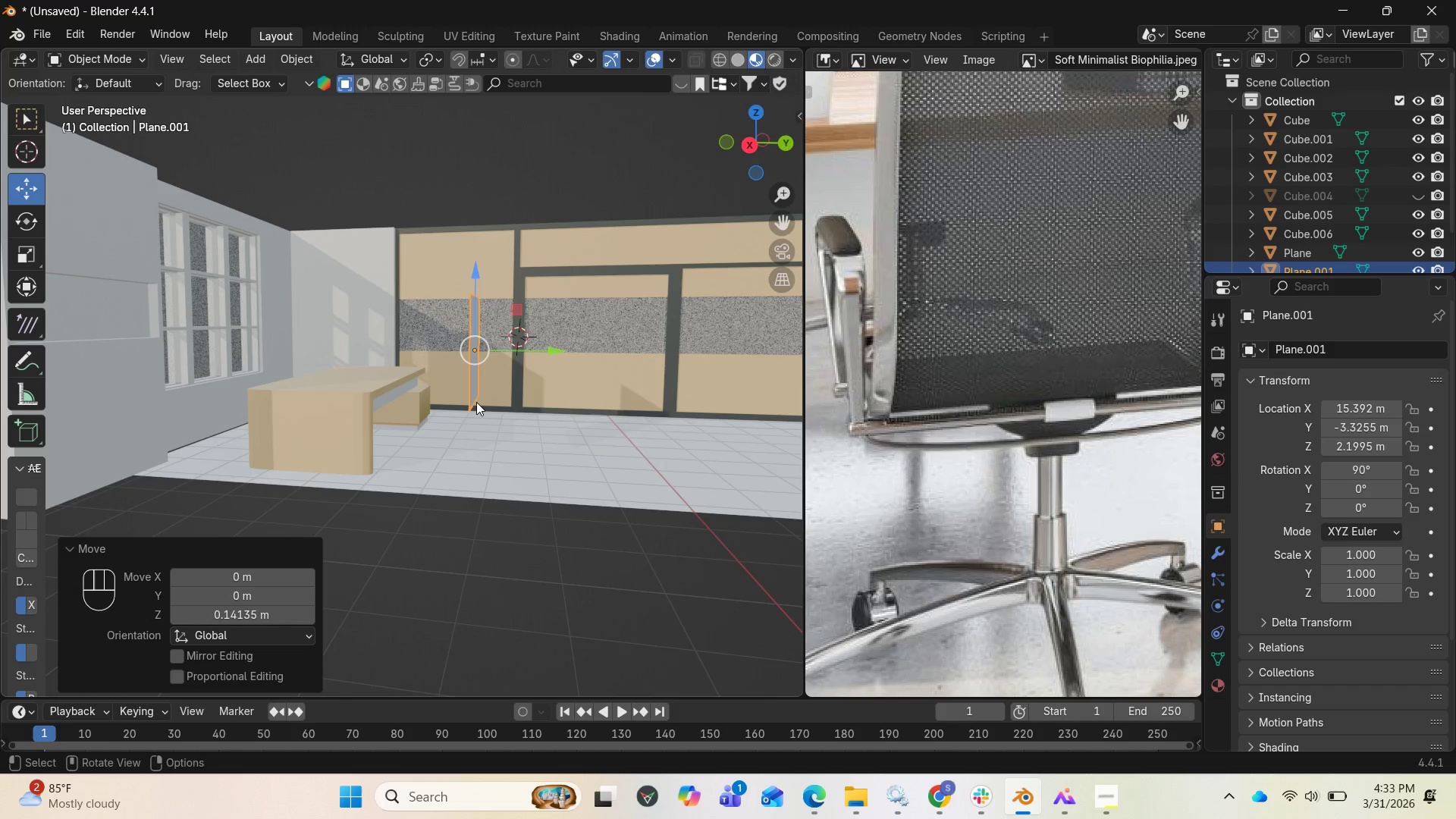 
left_click([472, 401])
 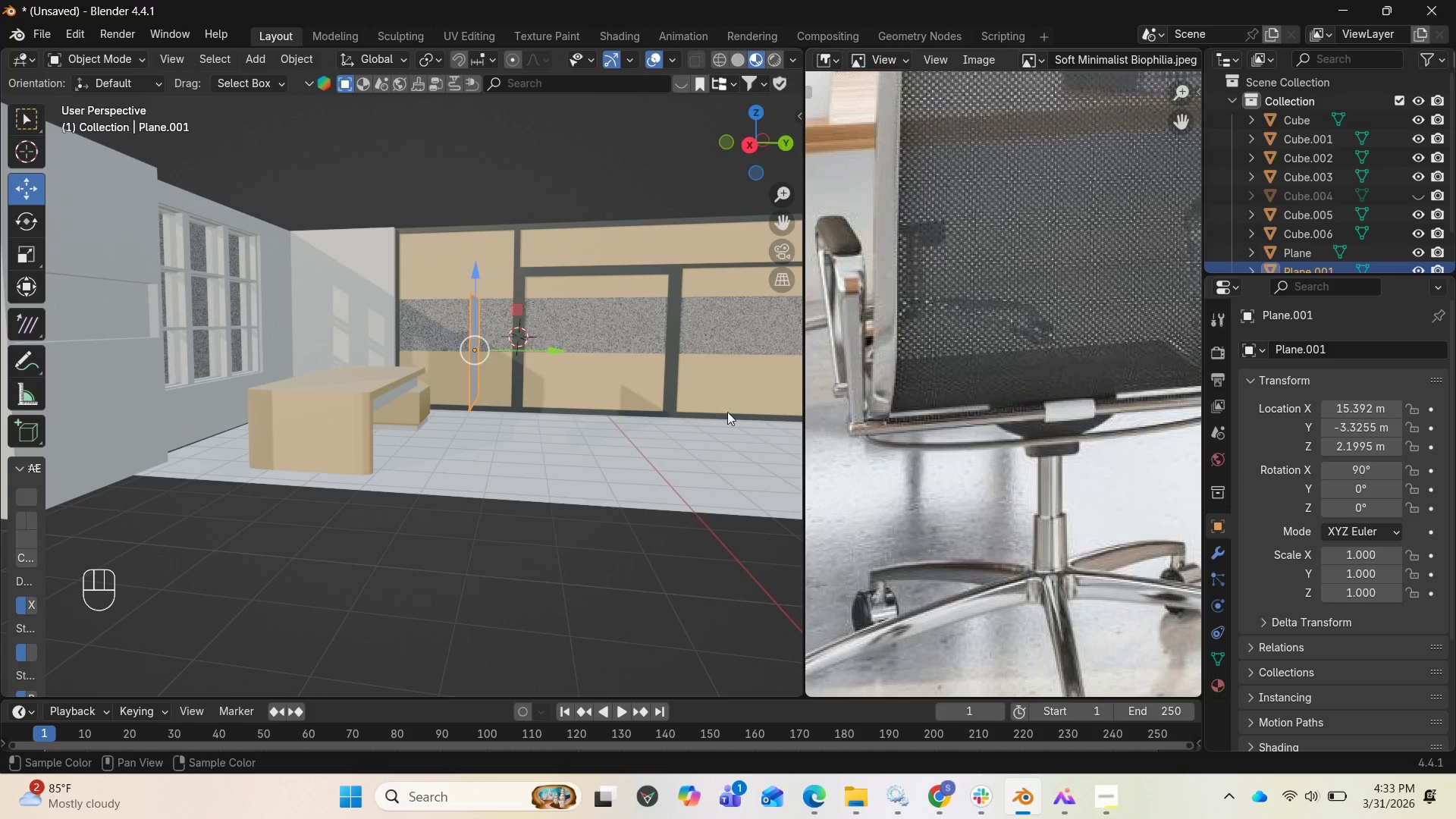 
key(Tab)
 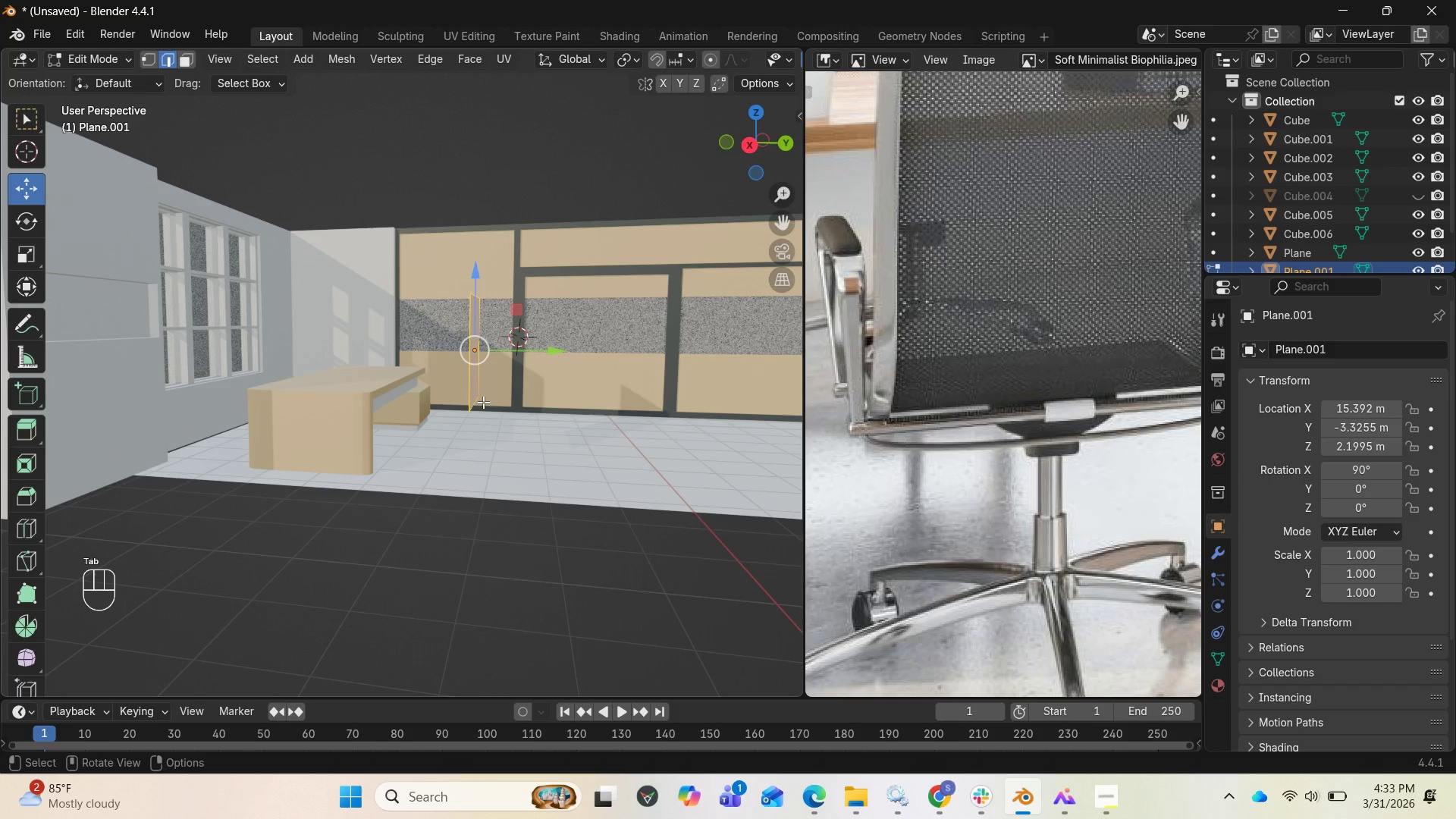 
left_click([479, 402])
 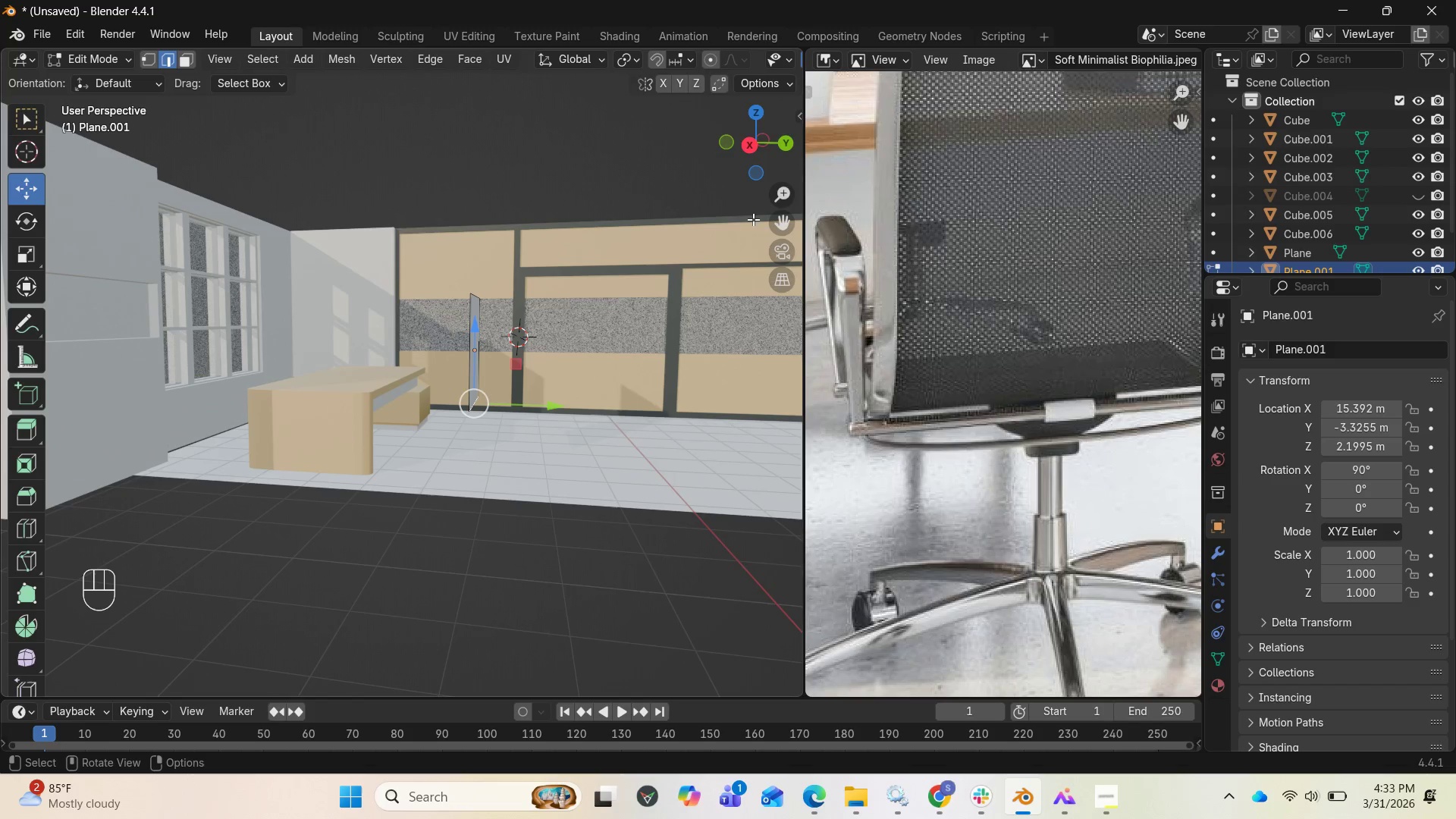 
wait(6.05)
 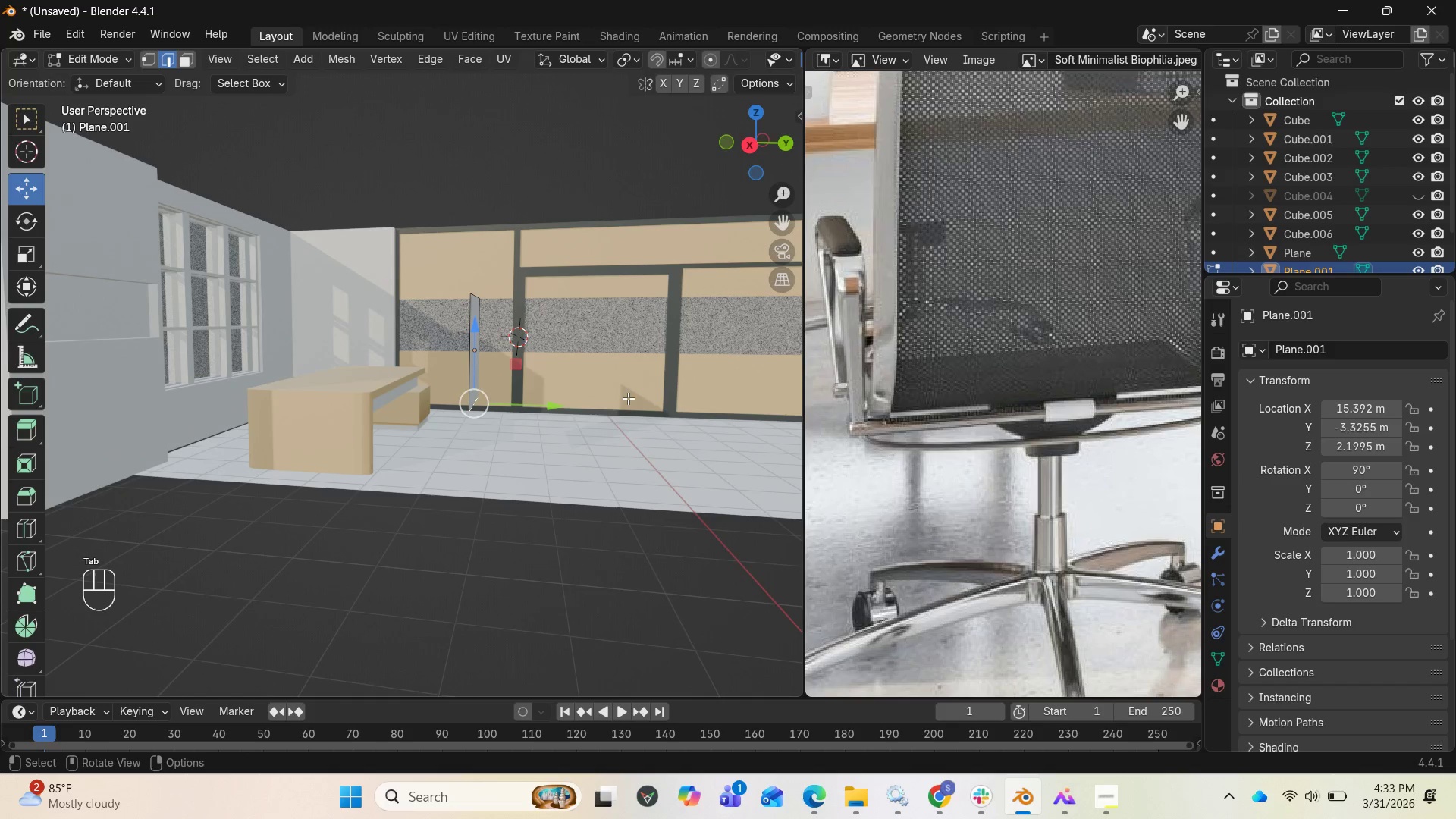 
left_click_drag(start_coordinate=[756, 148], to_coordinate=[708, 156])
 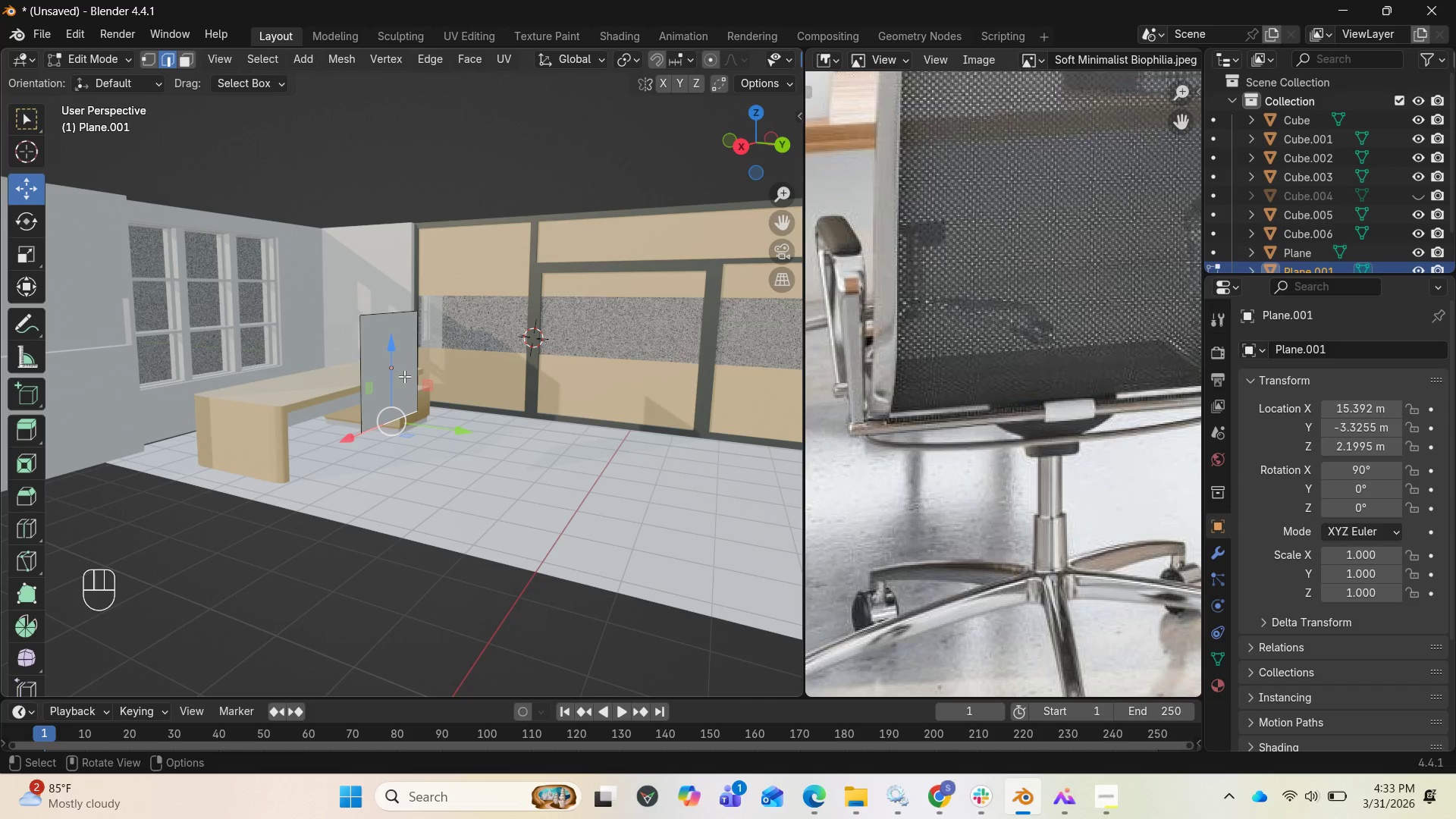 
key(3)
 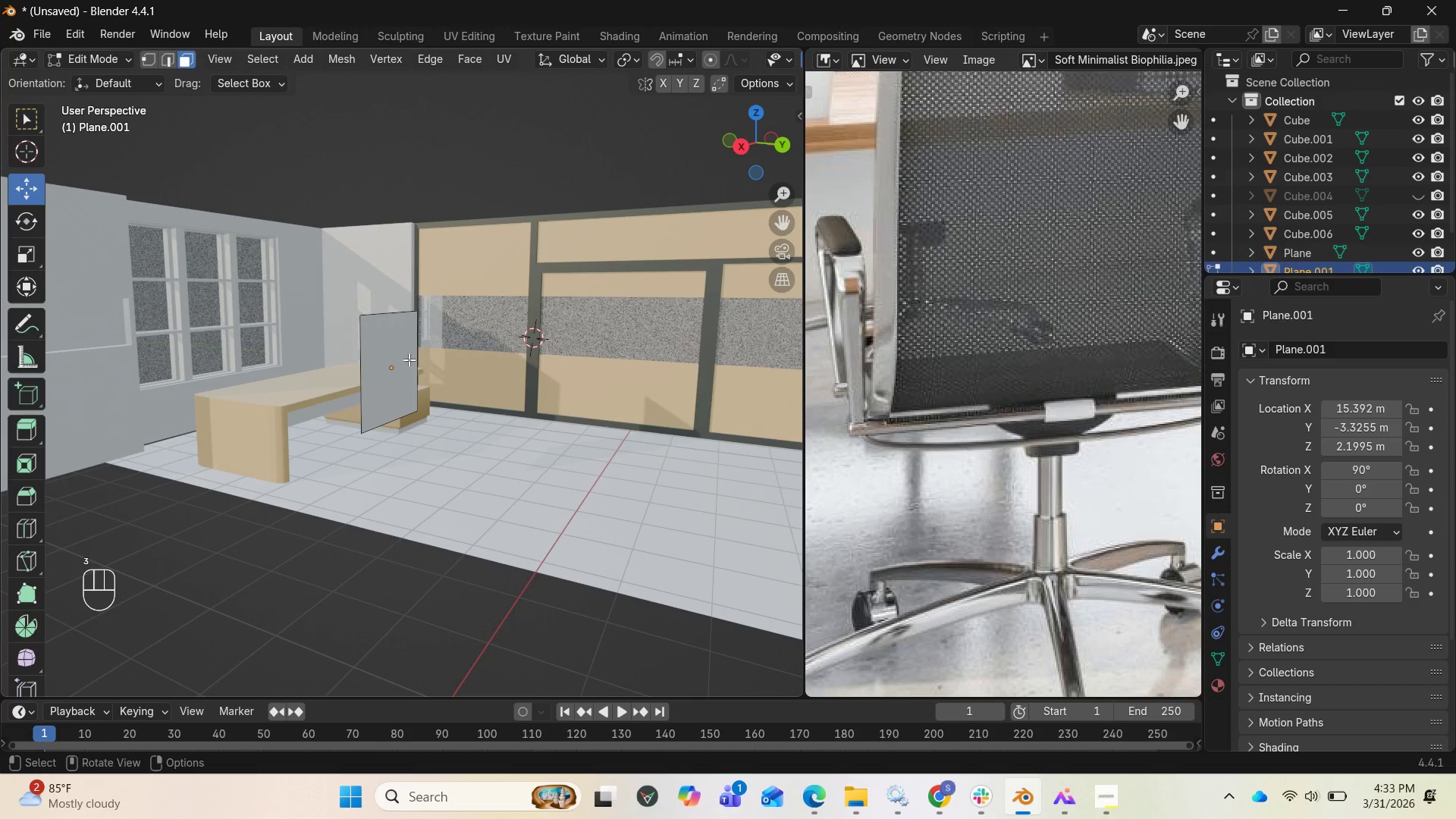 
left_click([397, 362])
 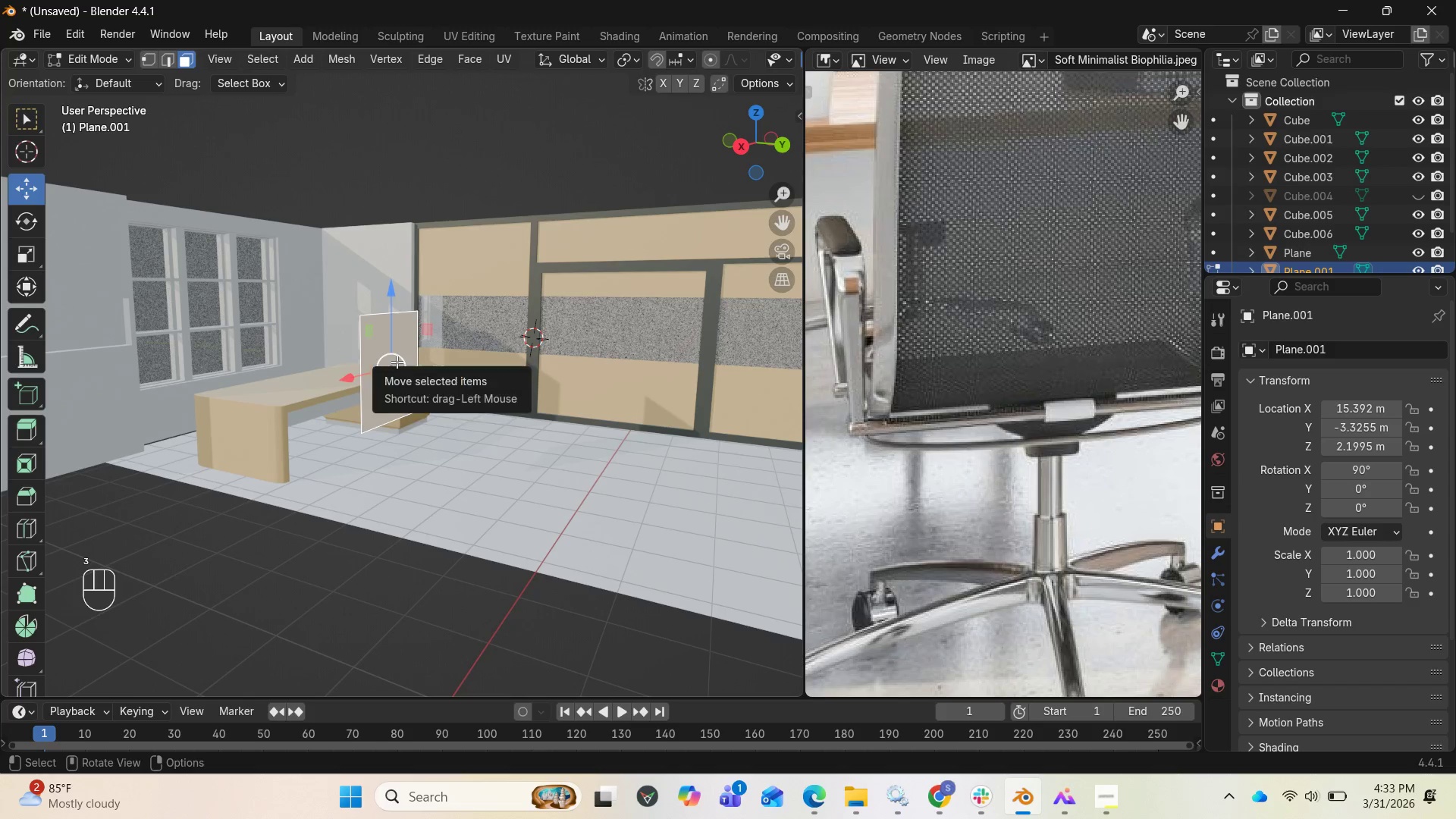 
right_click([397, 362])
 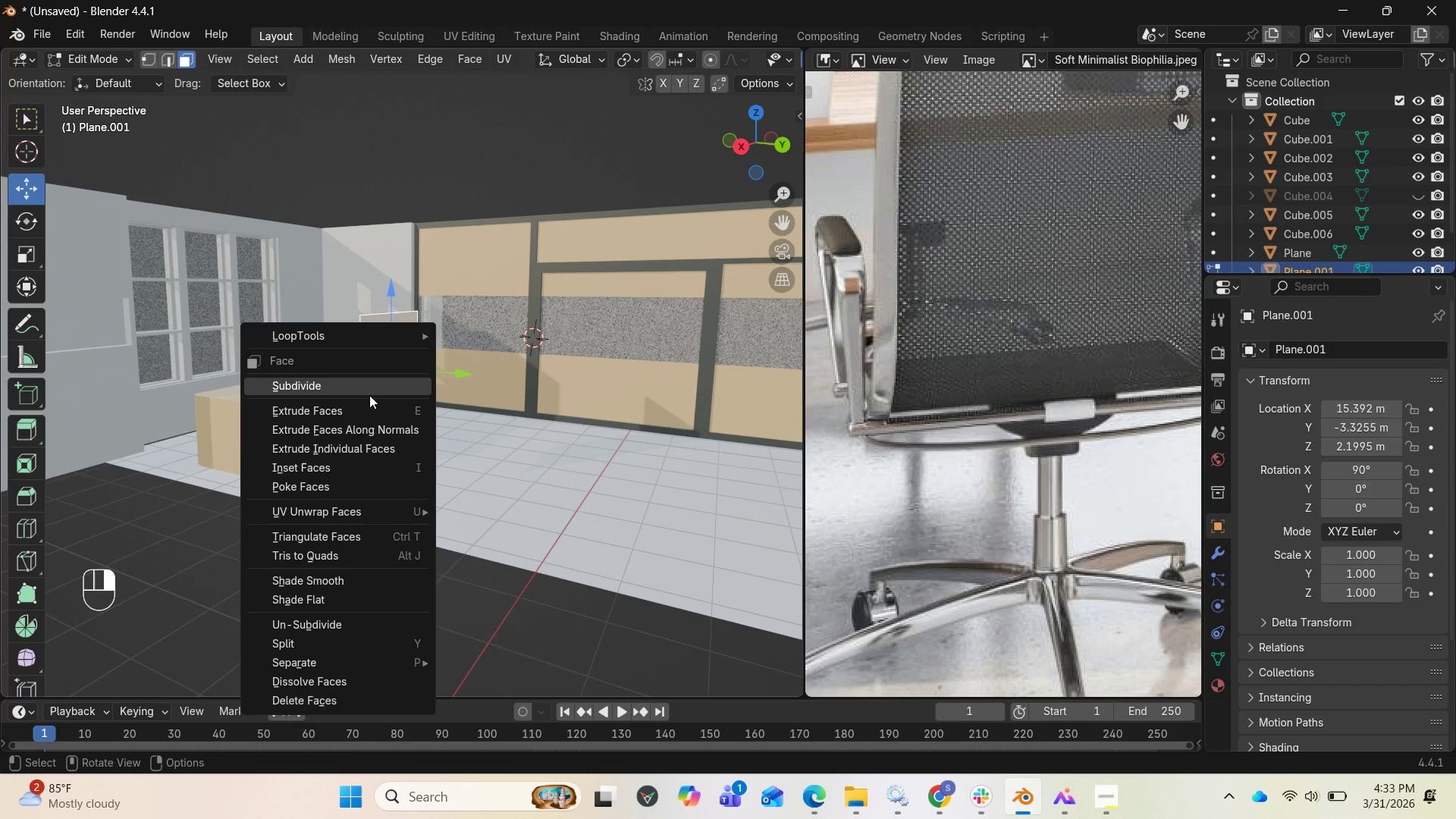 
left_click([369, 395])
 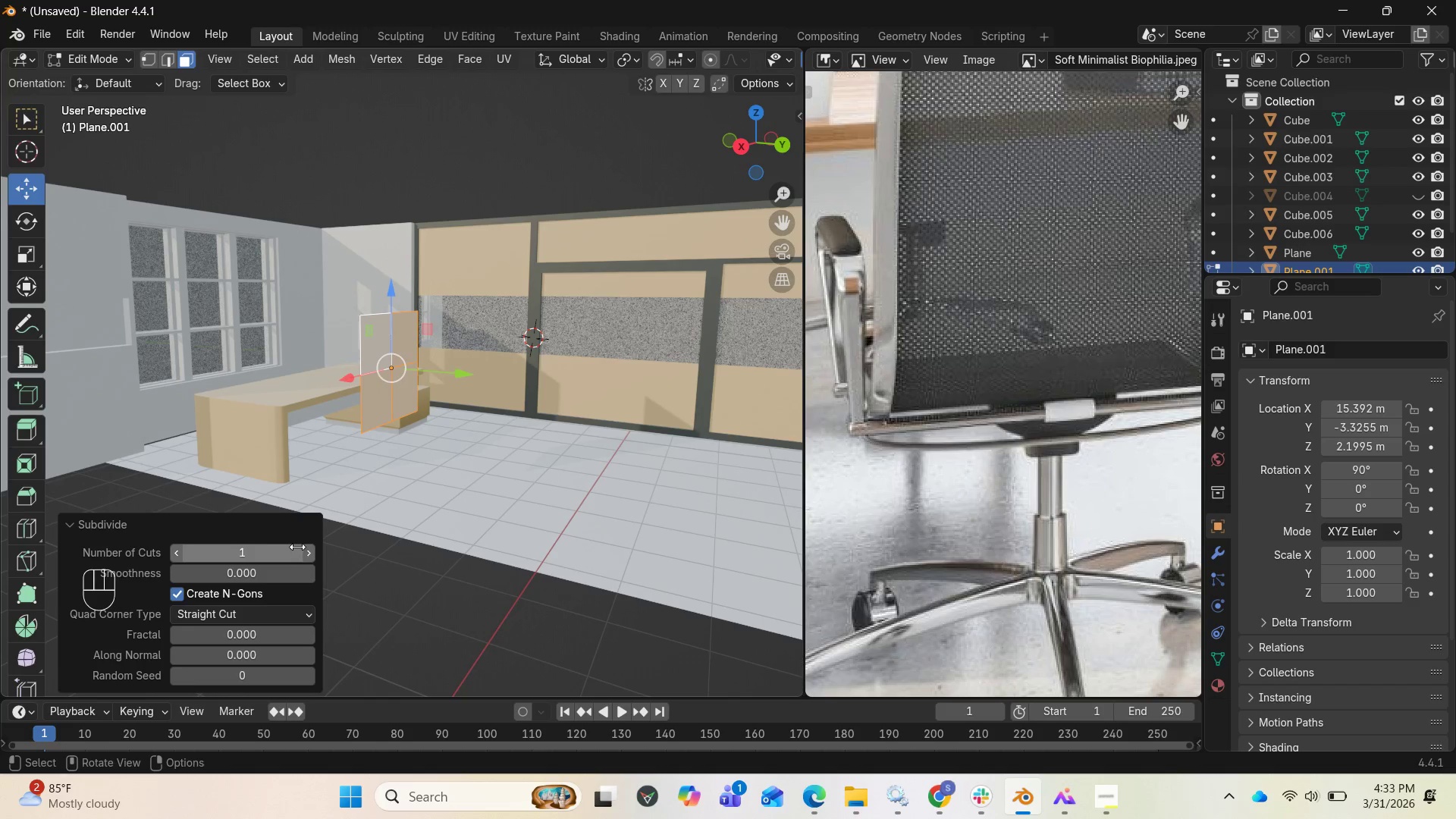 
left_click([307, 554])
 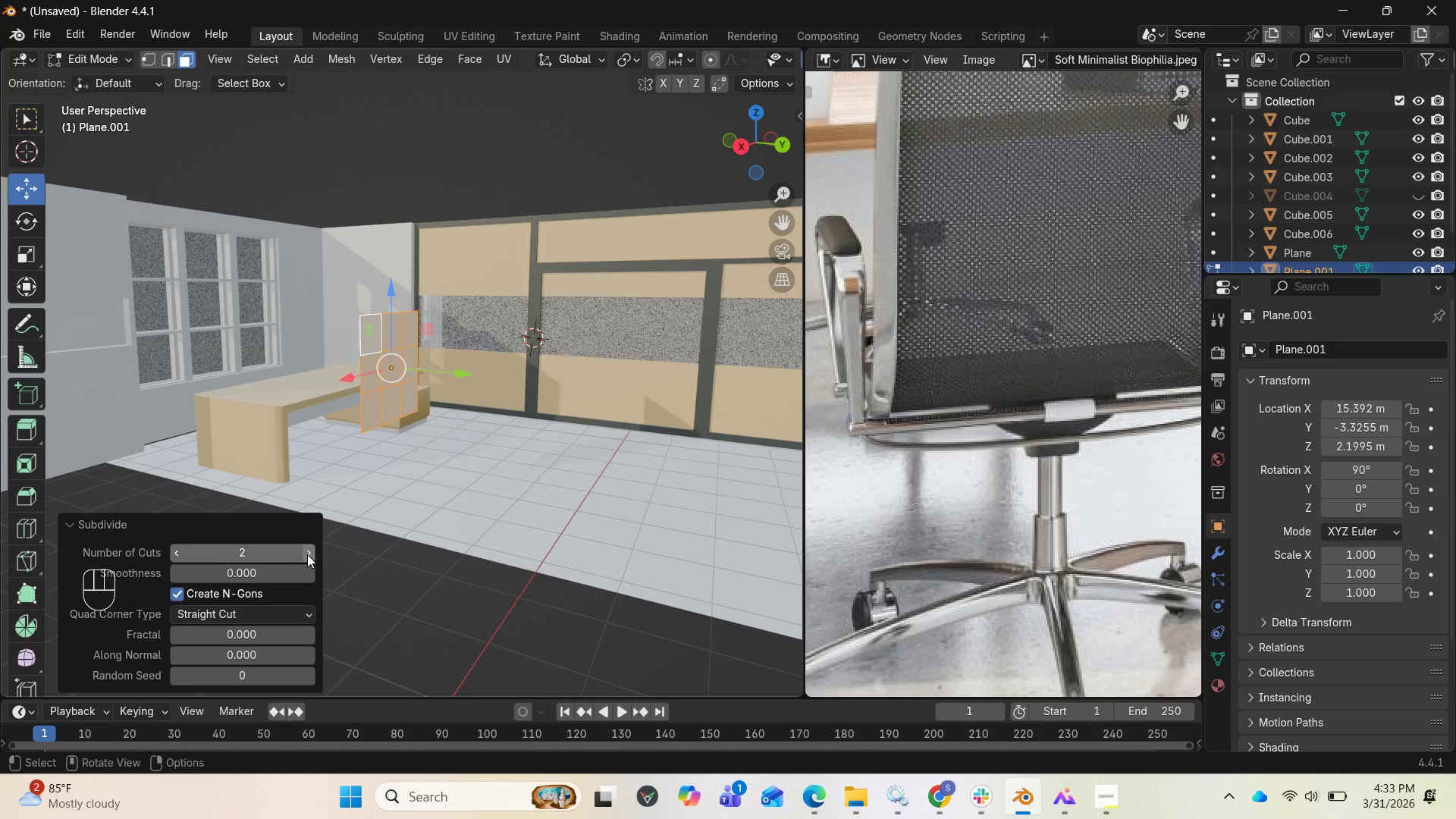 
left_click([307, 554])
 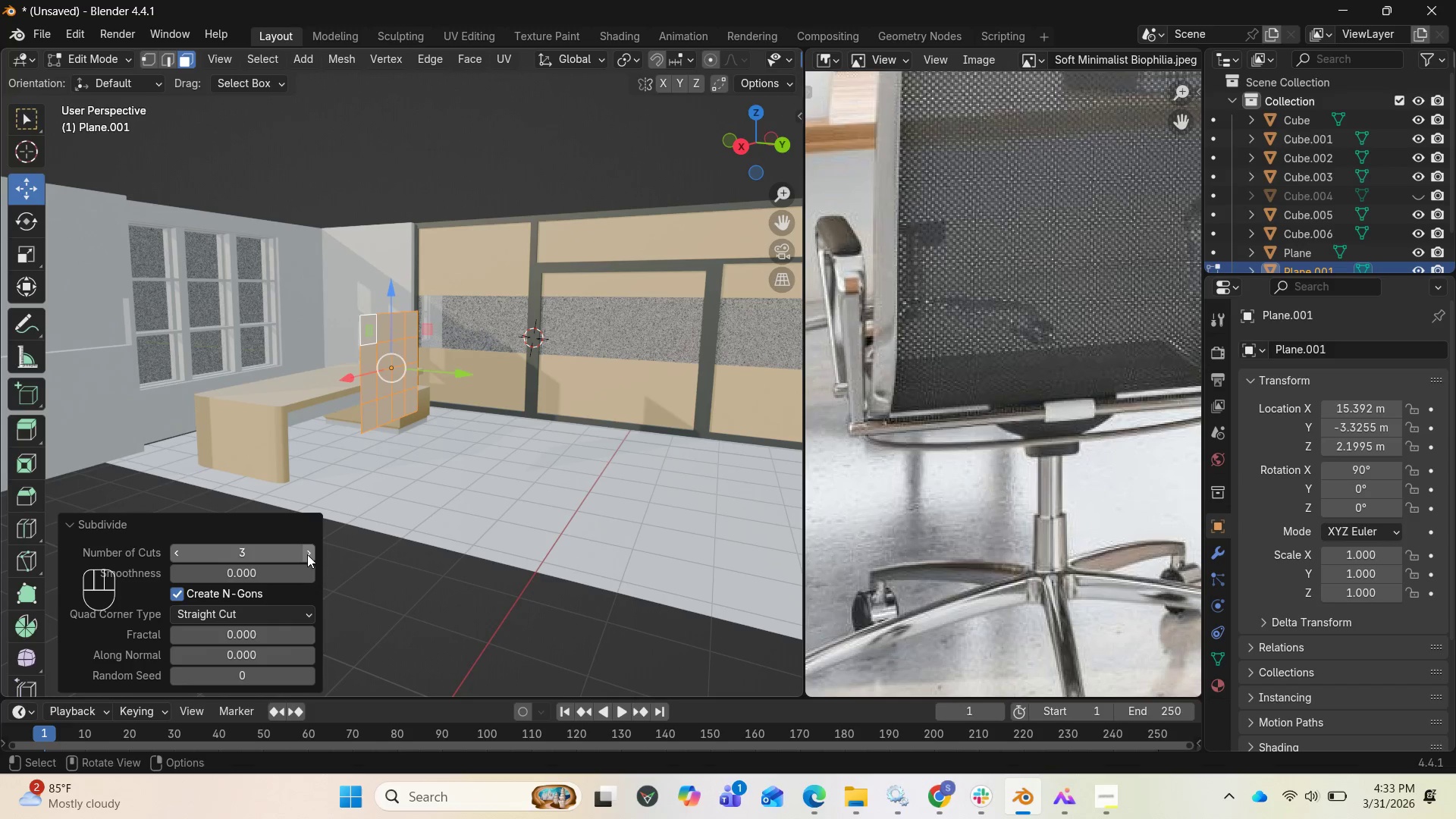 
left_click([307, 554])
 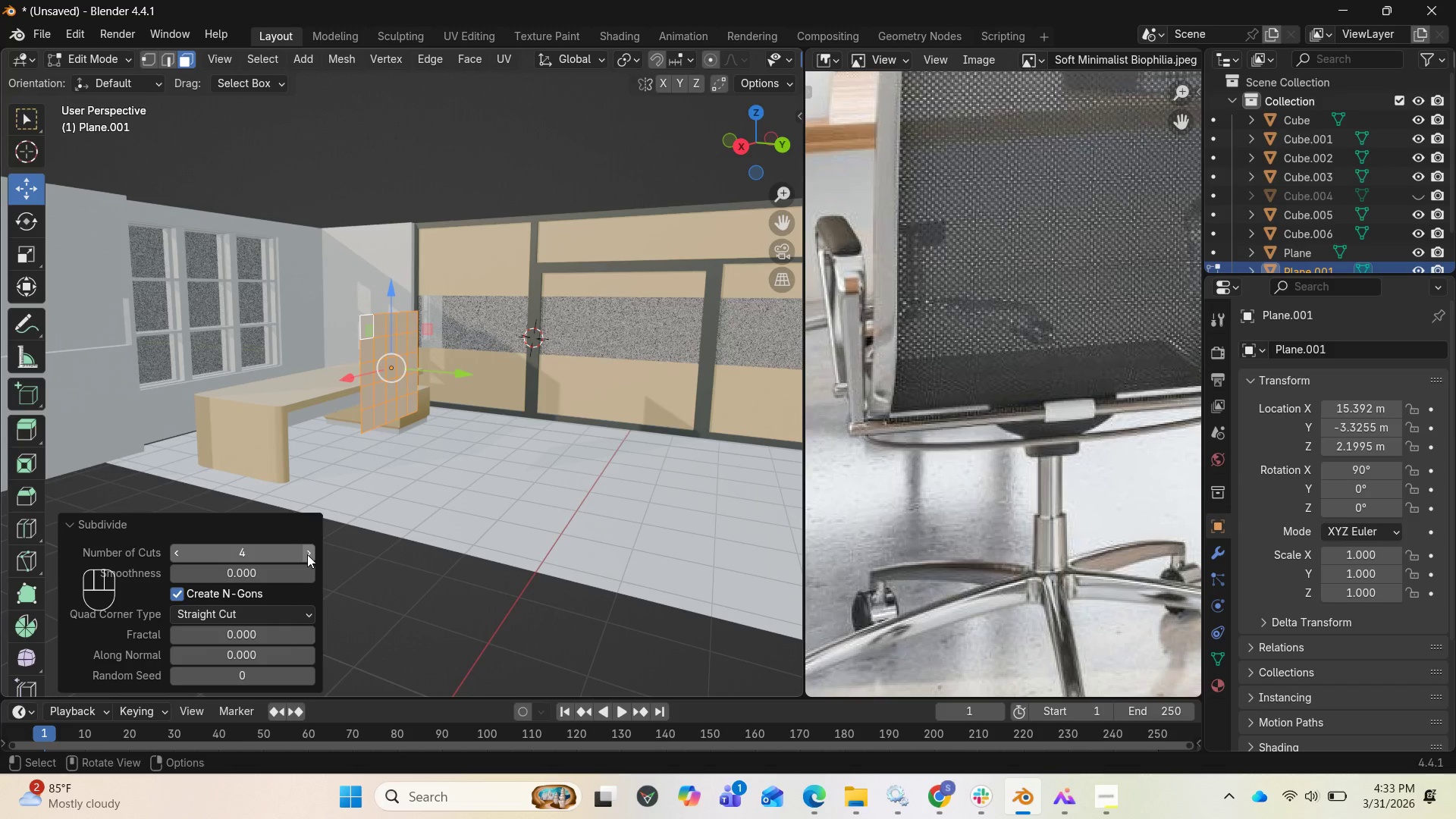 
left_click([307, 554])
 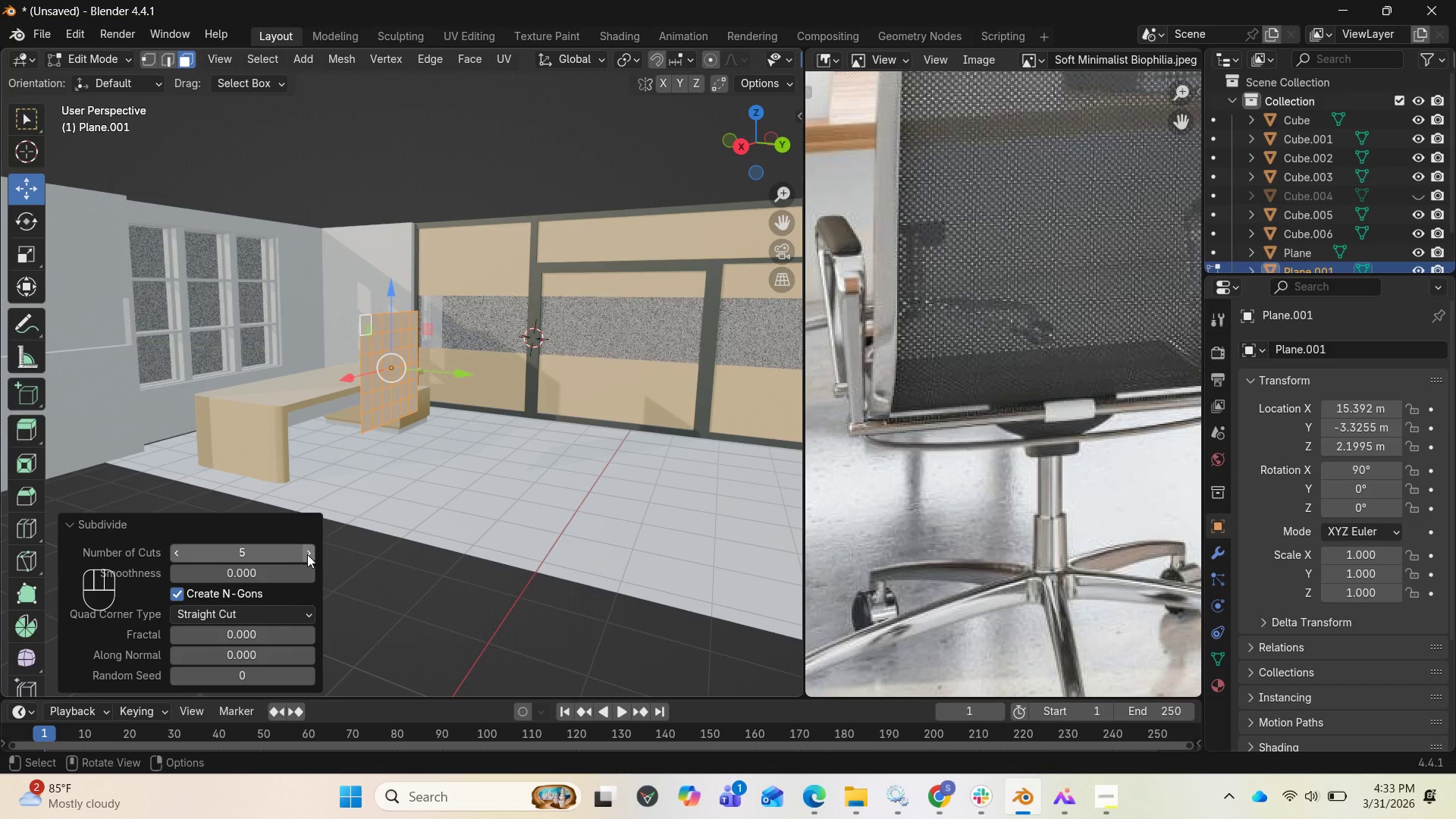 
left_click([307, 554])
 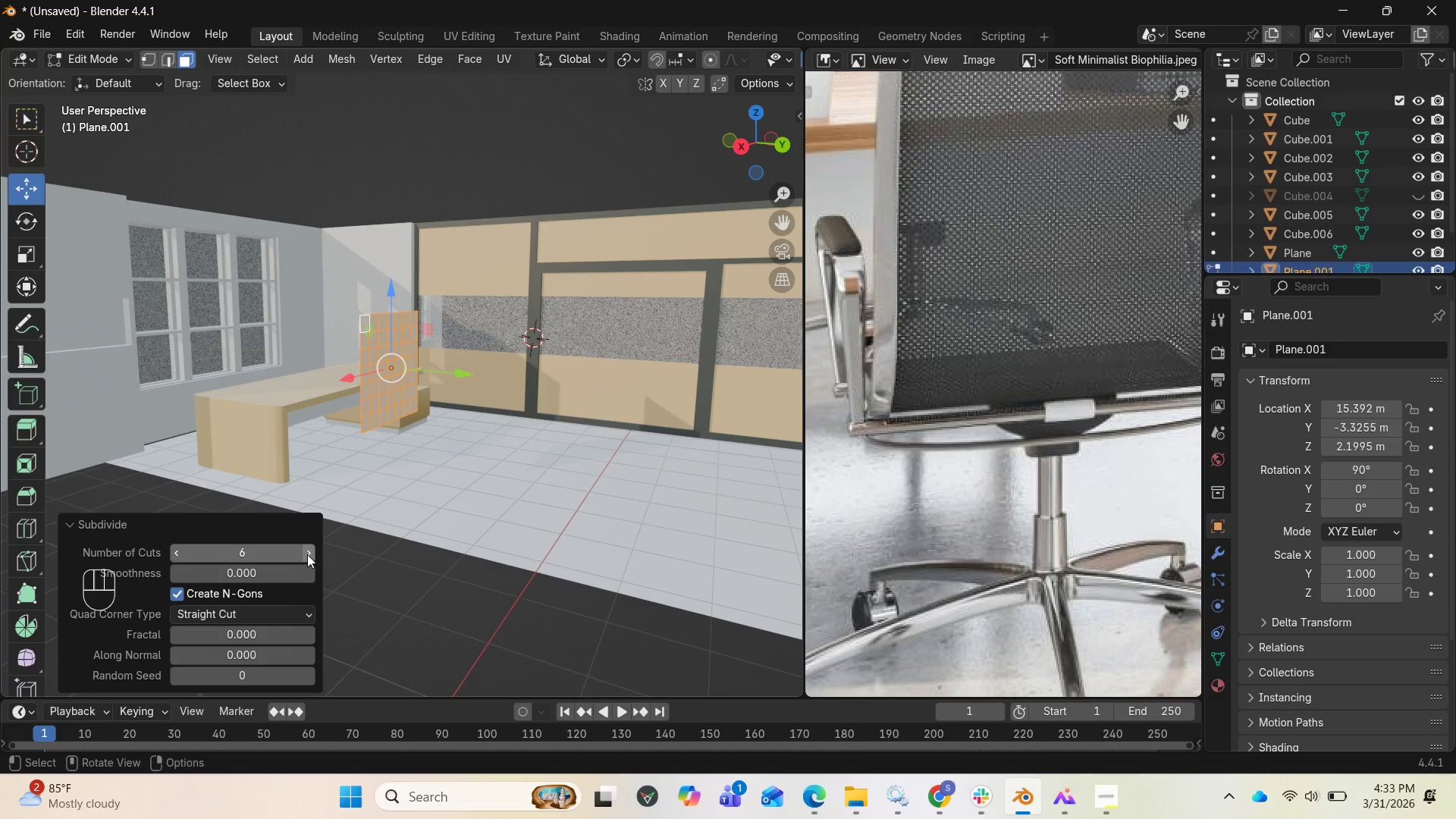 
left_click([307, 554])
 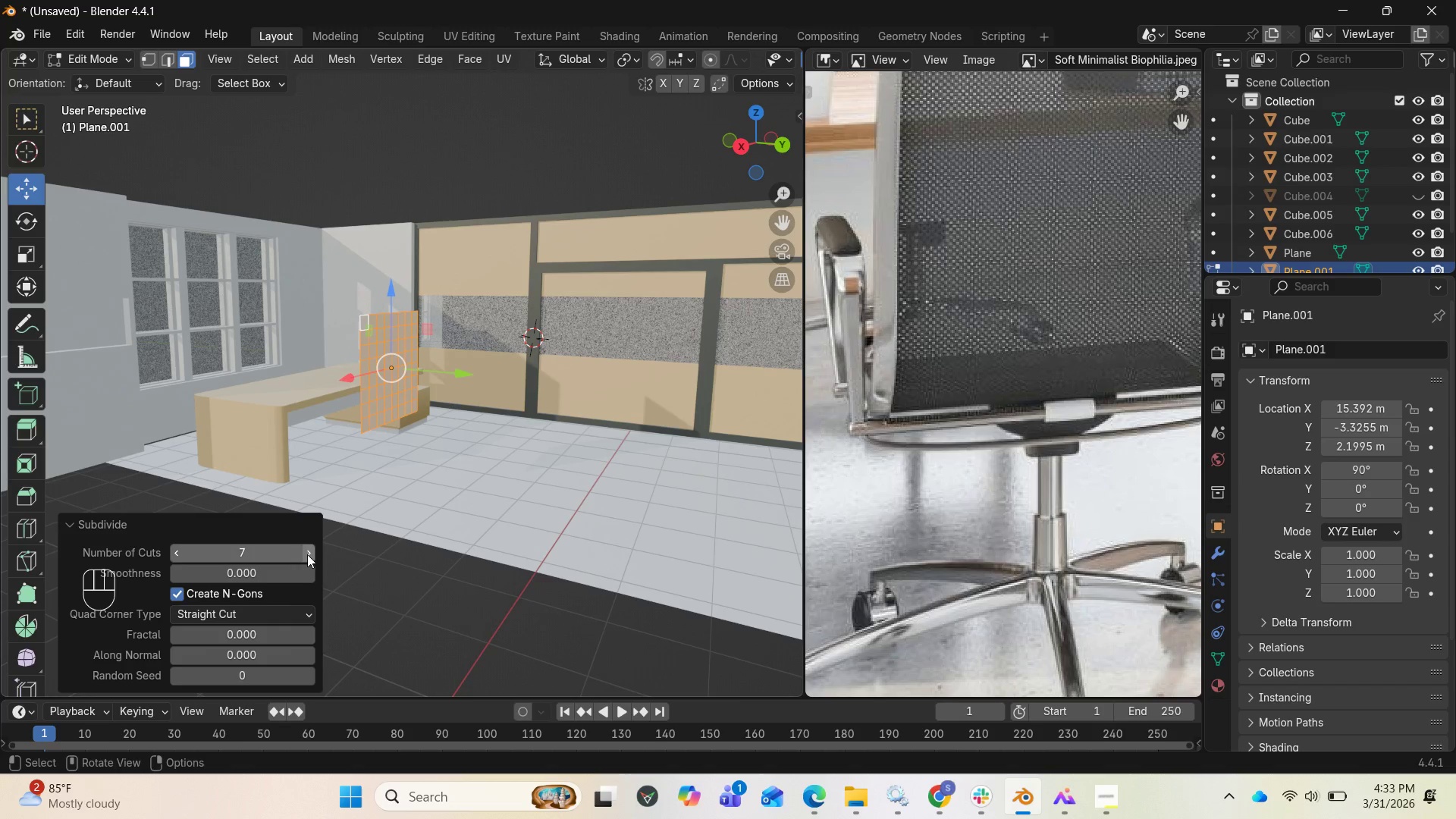 
left_click([307, 554])
 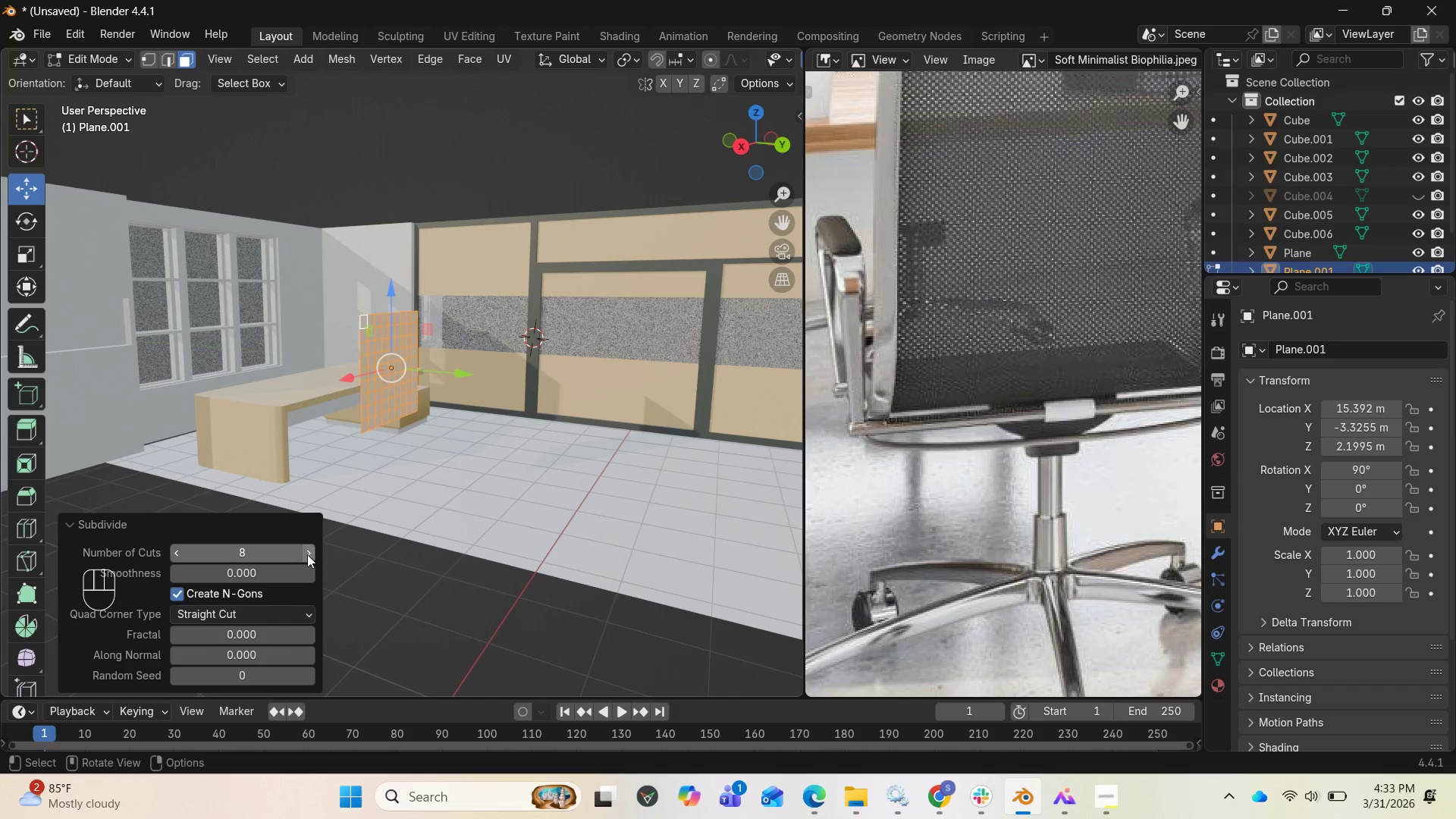 
left_click([307, 554])
 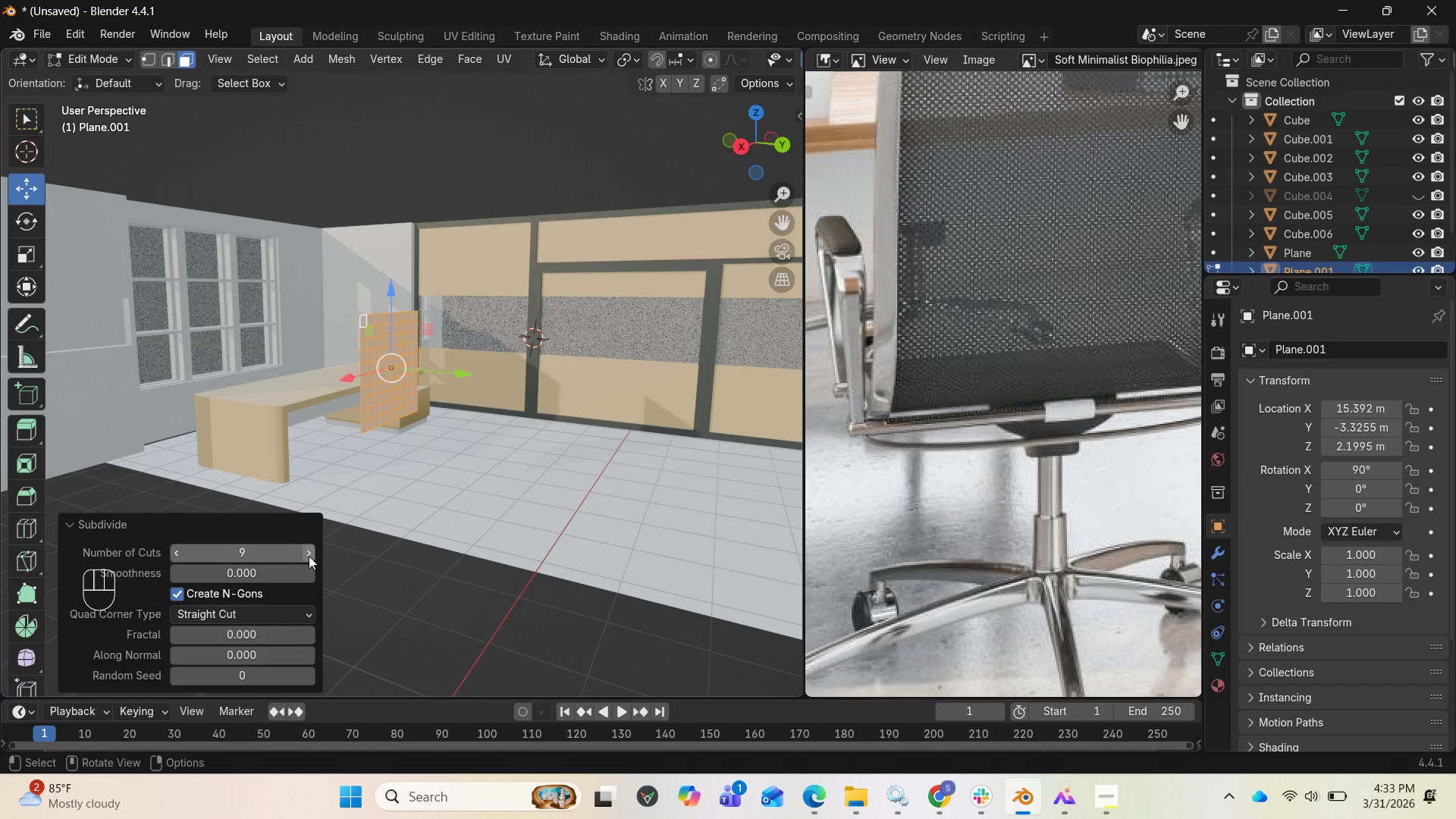 
left_click([309, 556])
 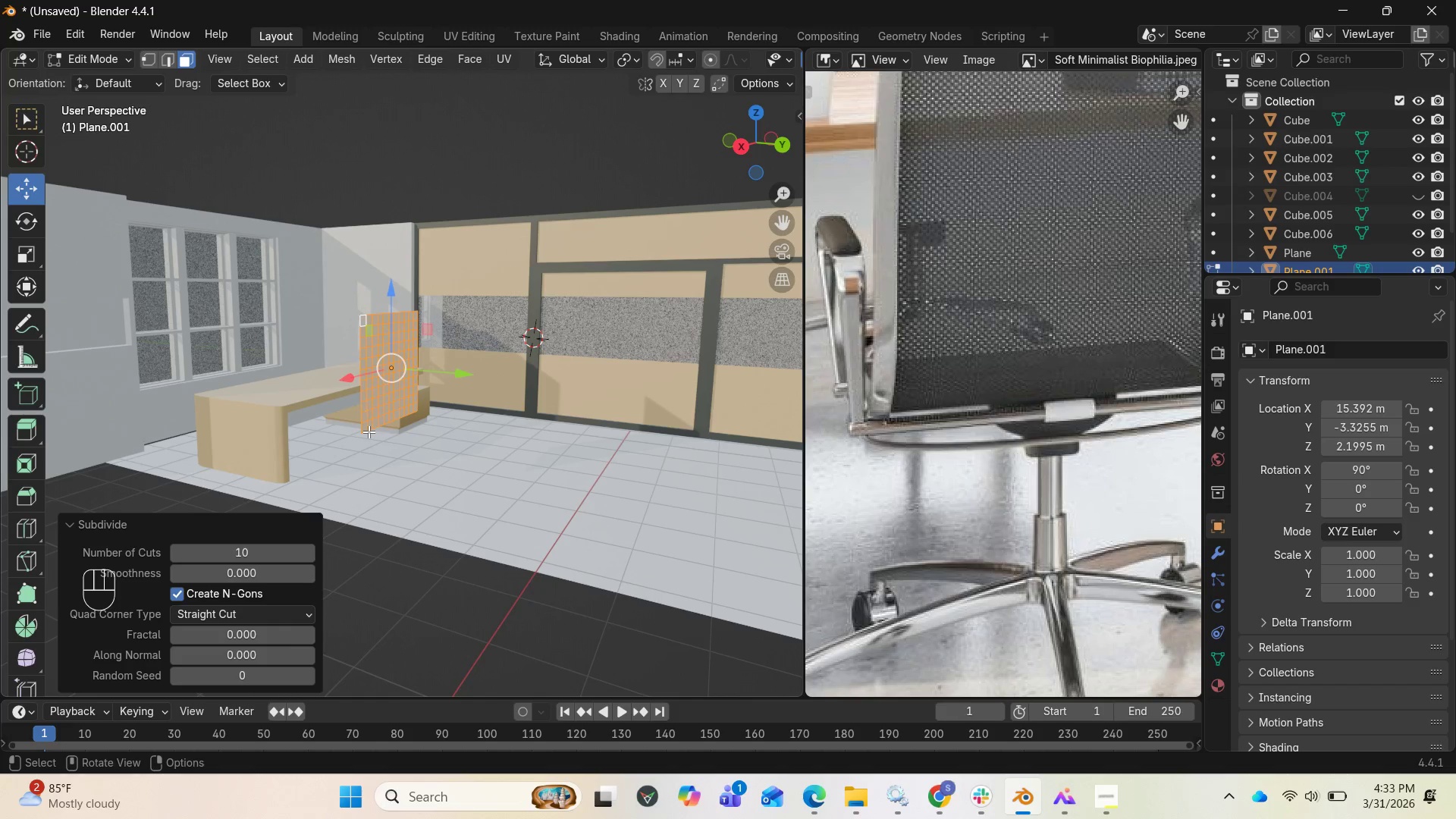 
left_click([369, 431])
 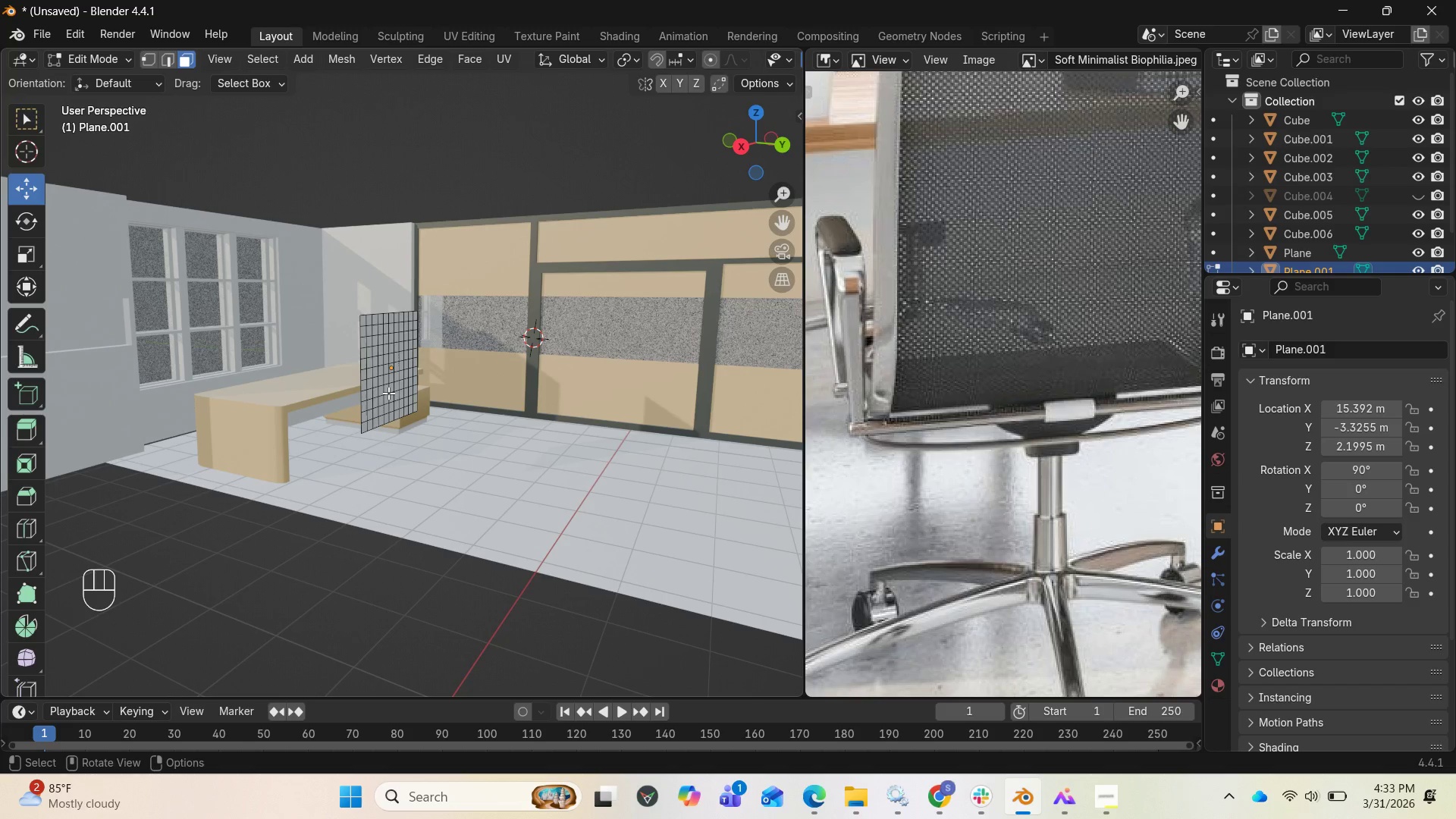 
scroll: coordinate [394, 446], scroll_direction: up, amount: 3.0
 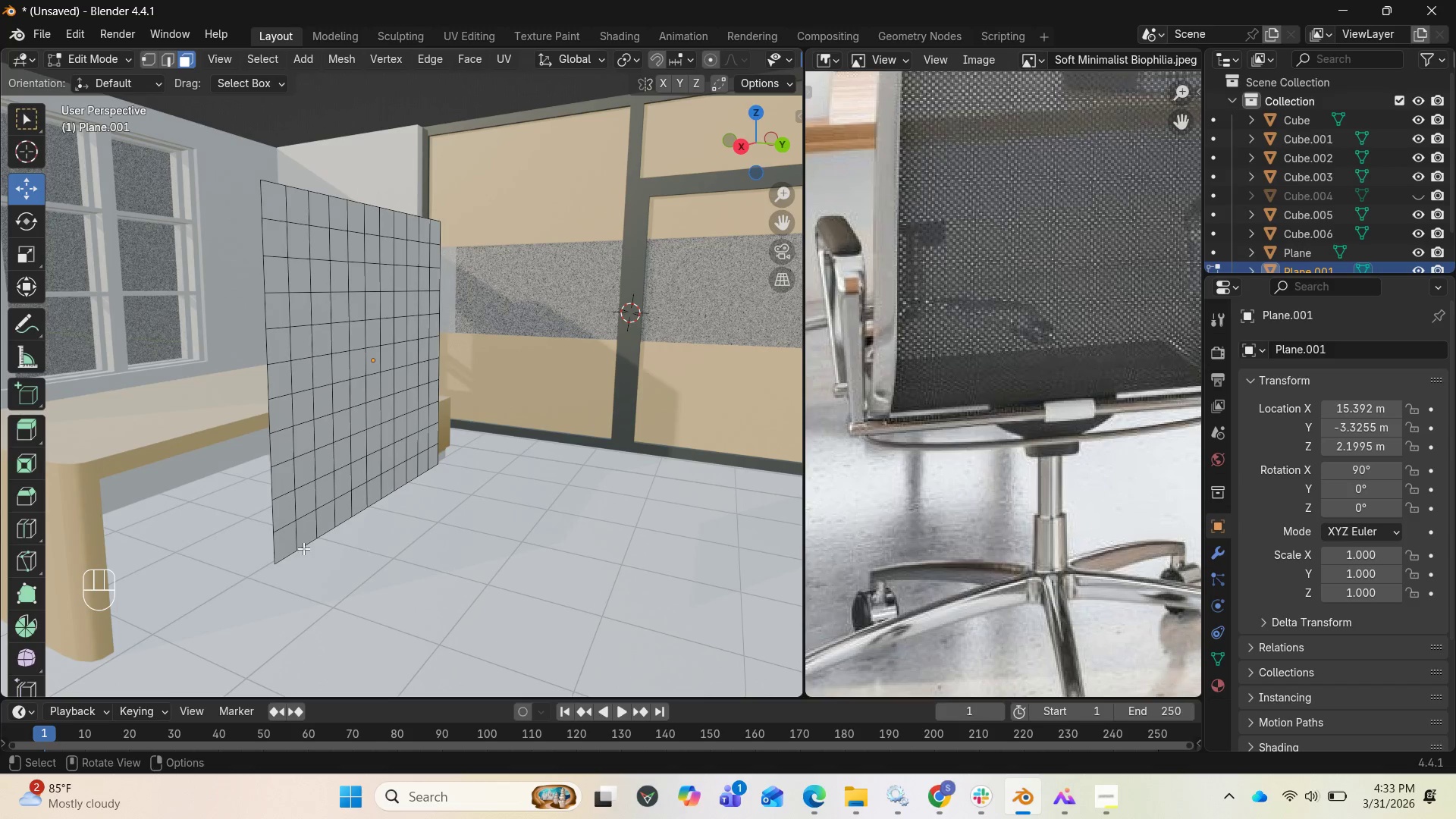 
hold_key(key=ShiftLeft, duration=0.95)
 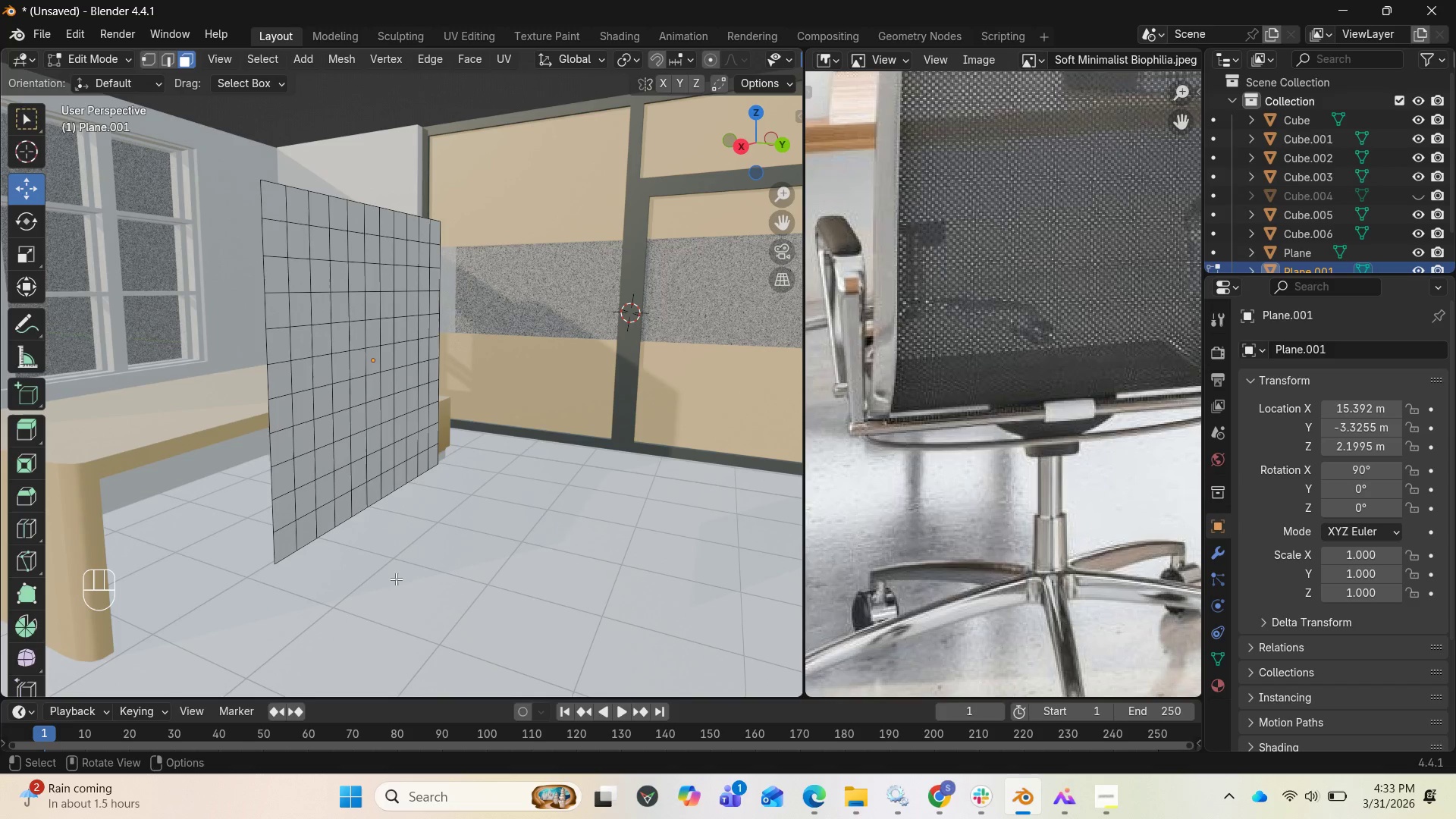 
wait(11.74)
 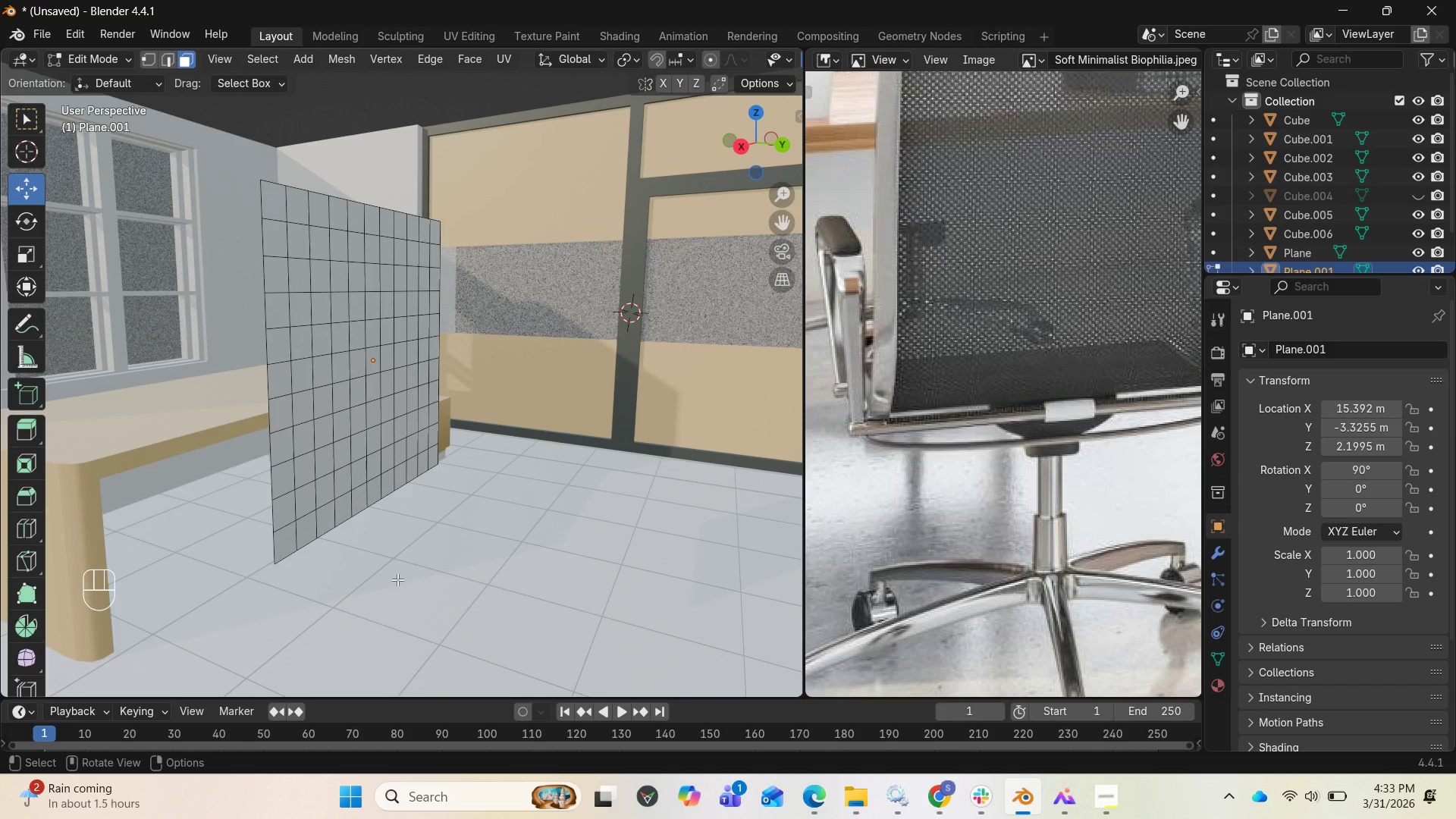 
key(Control+Z)
 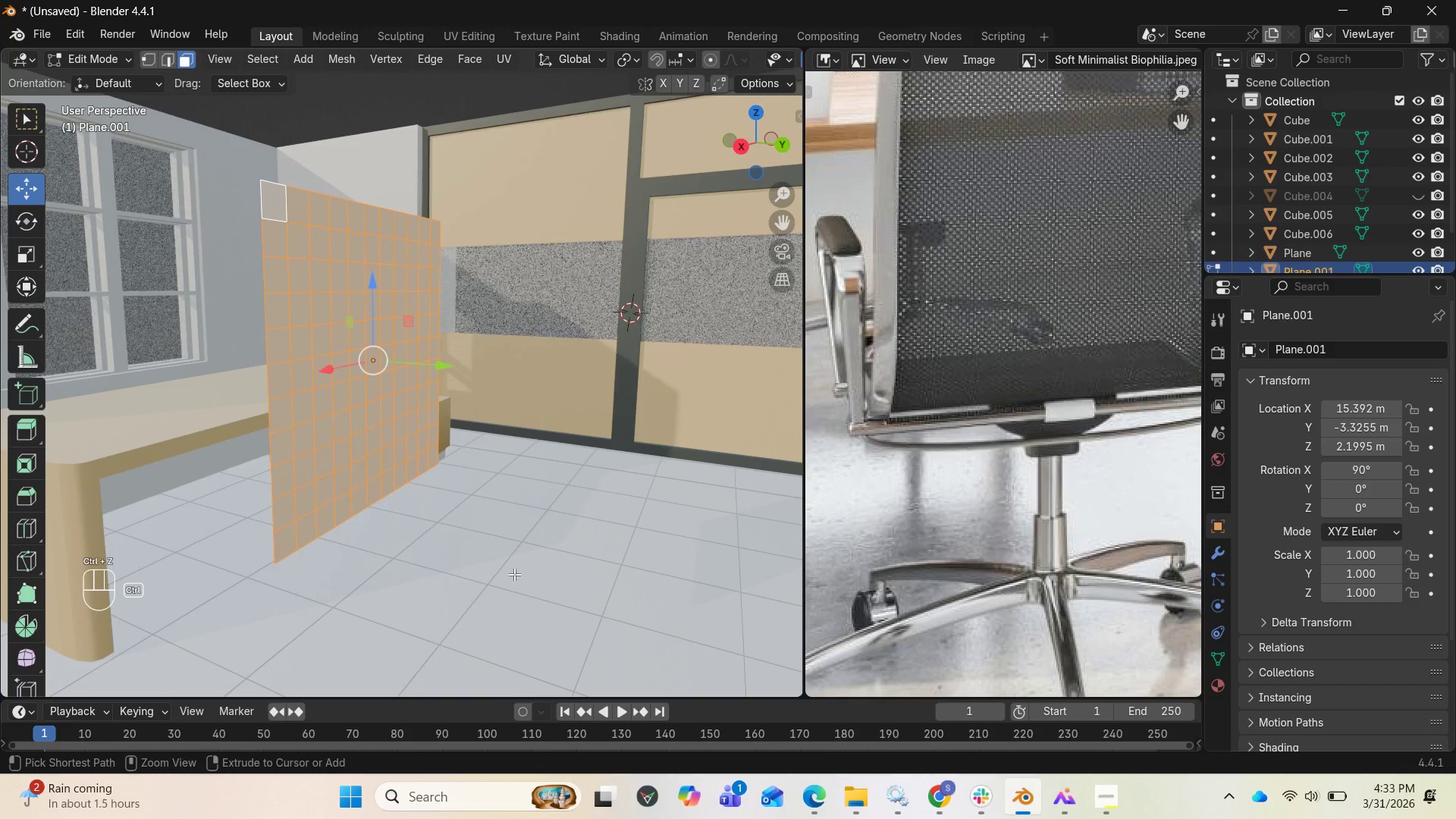 
key(Control+Z)
 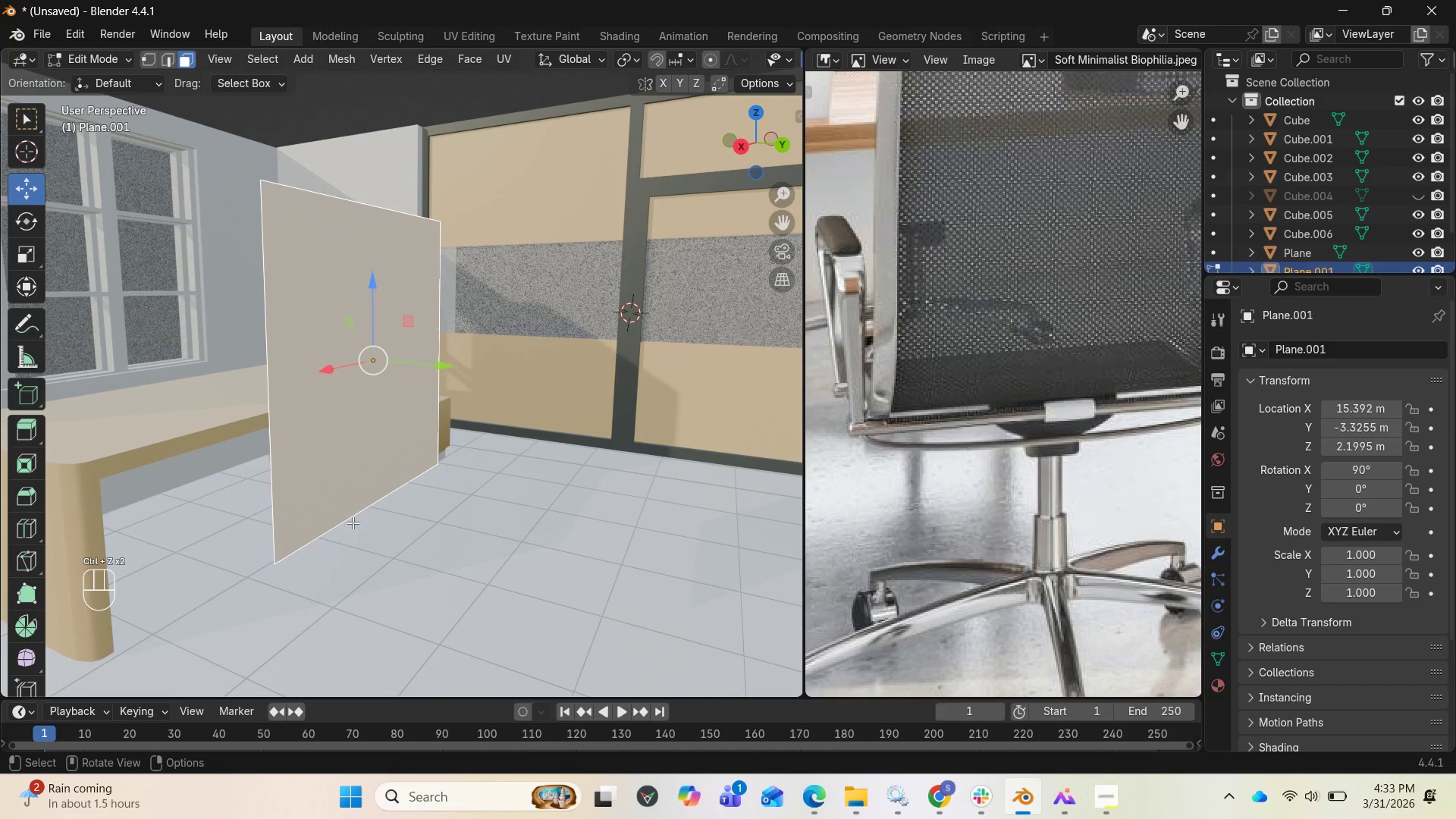 
left_click([347, 518])
 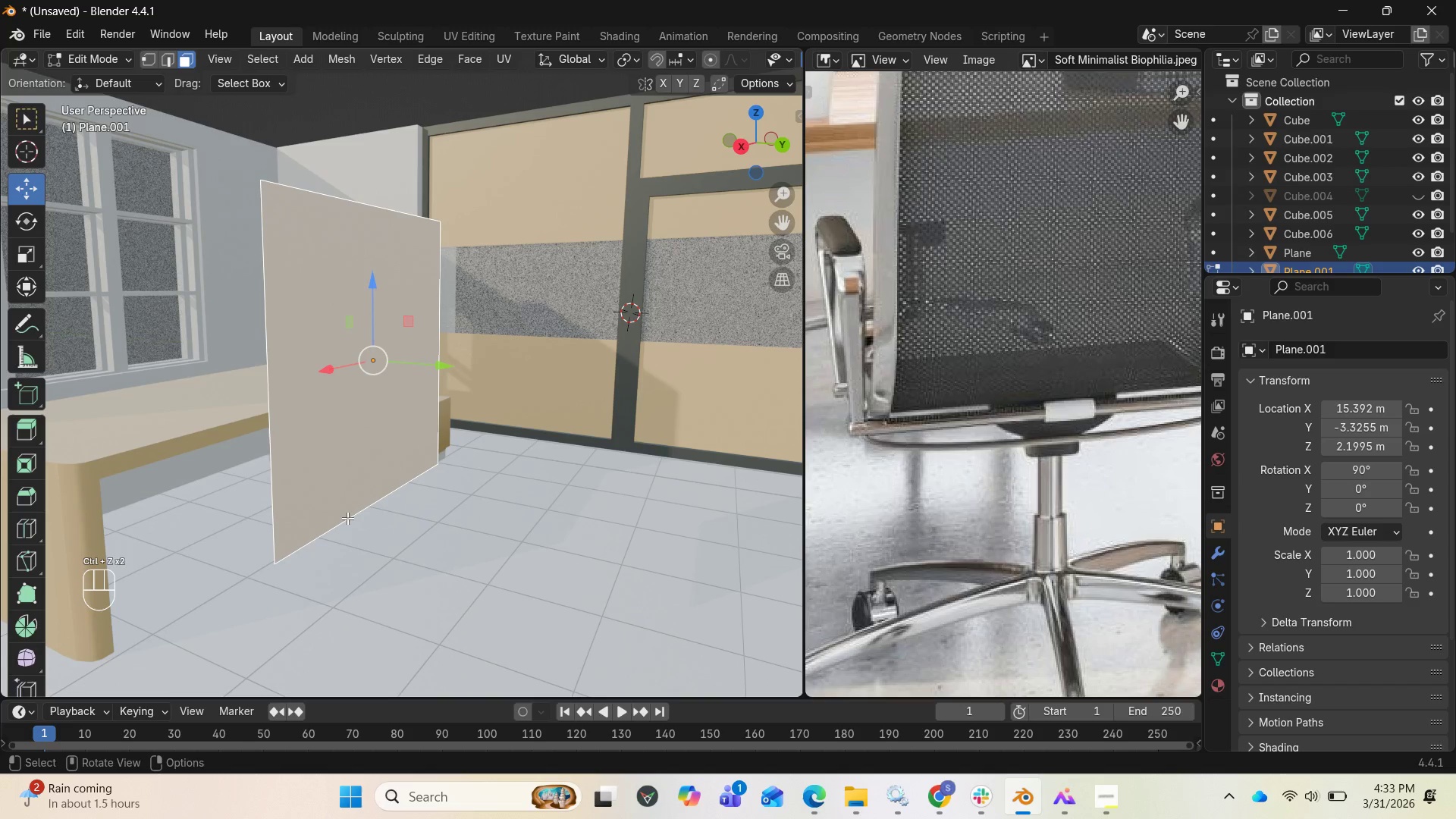 
key(Tab)
 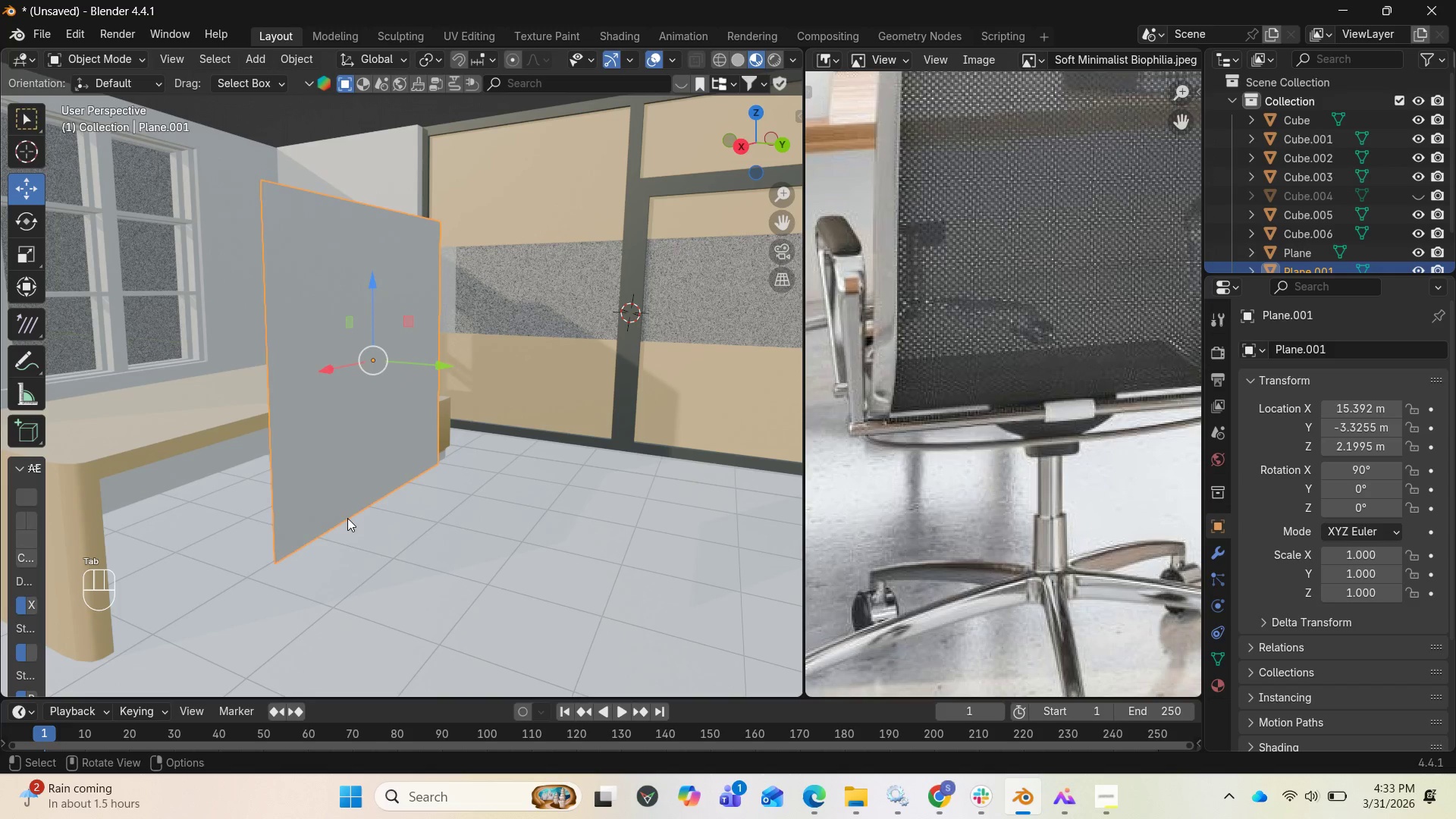 
key(Tab)
 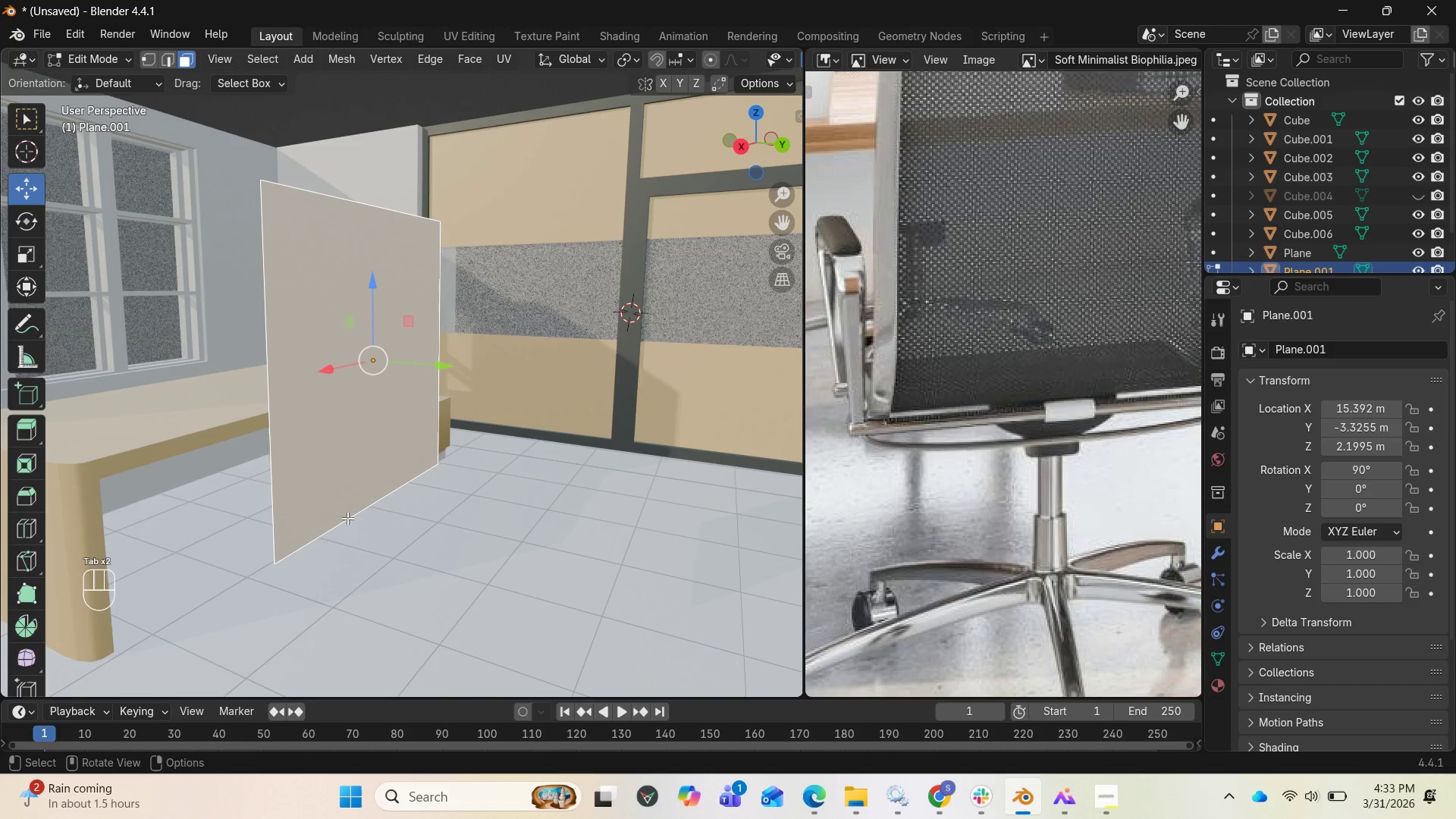 
key(1)
 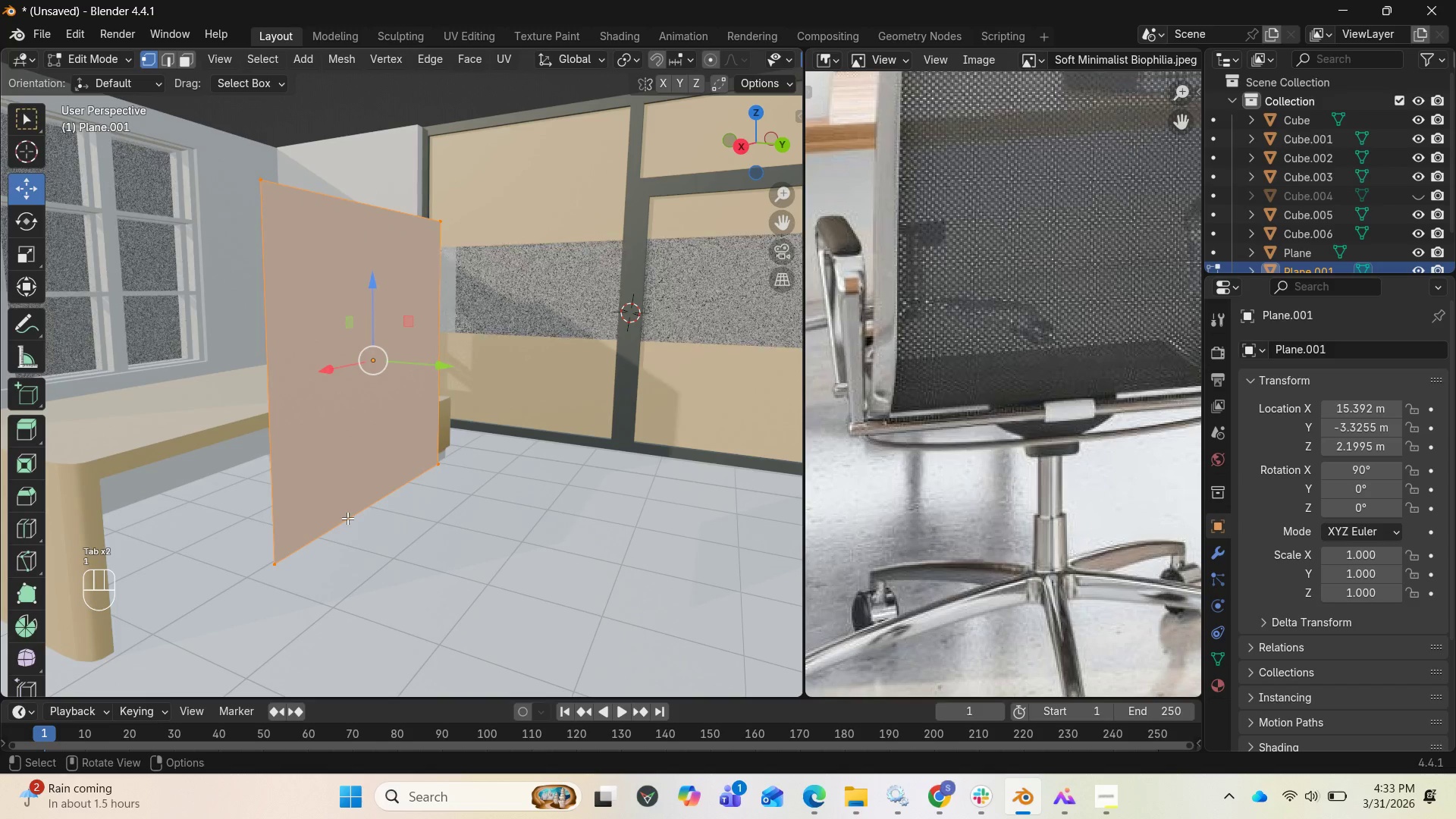 
left_click([347, 518])
 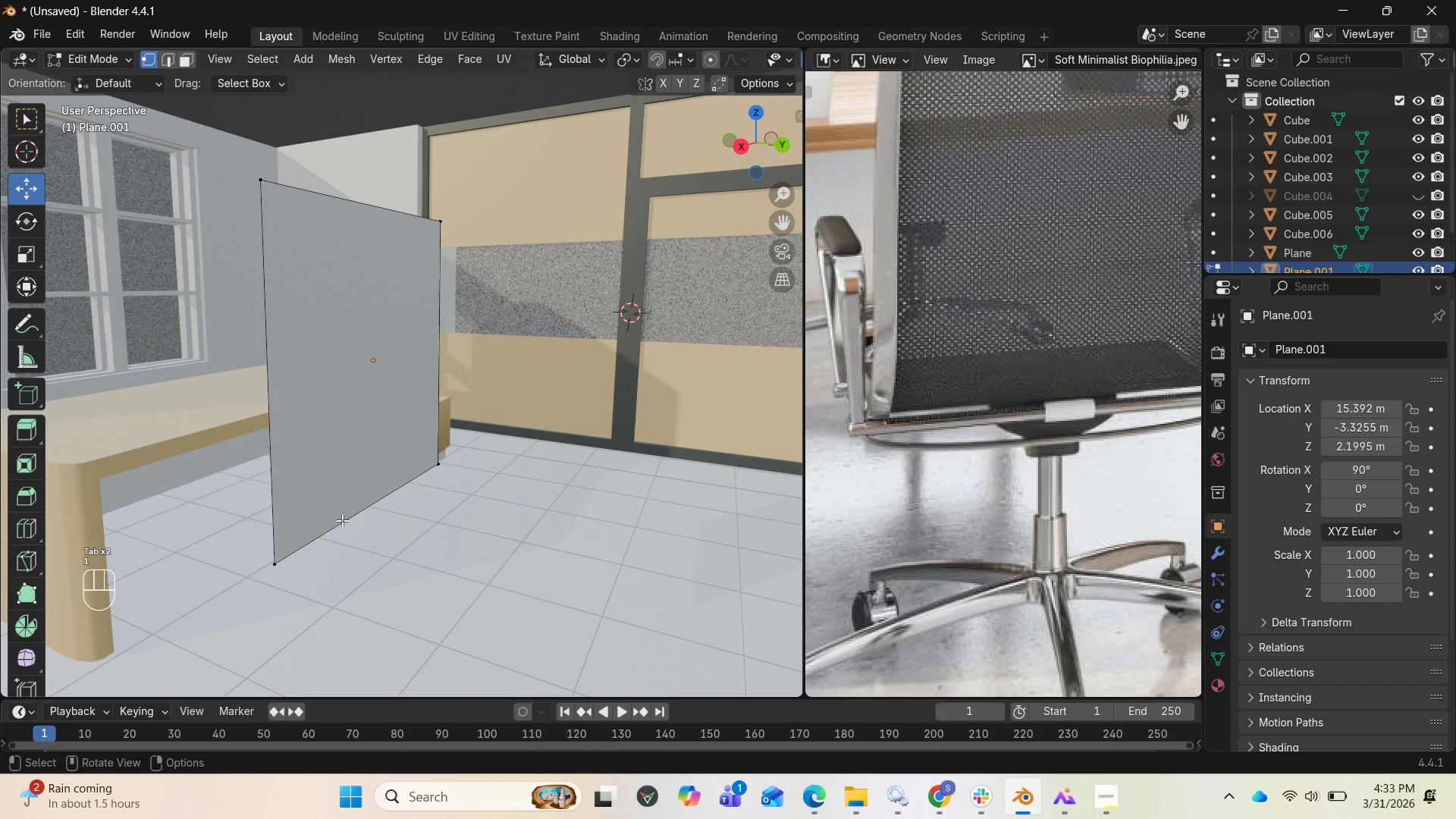 
key(2)
 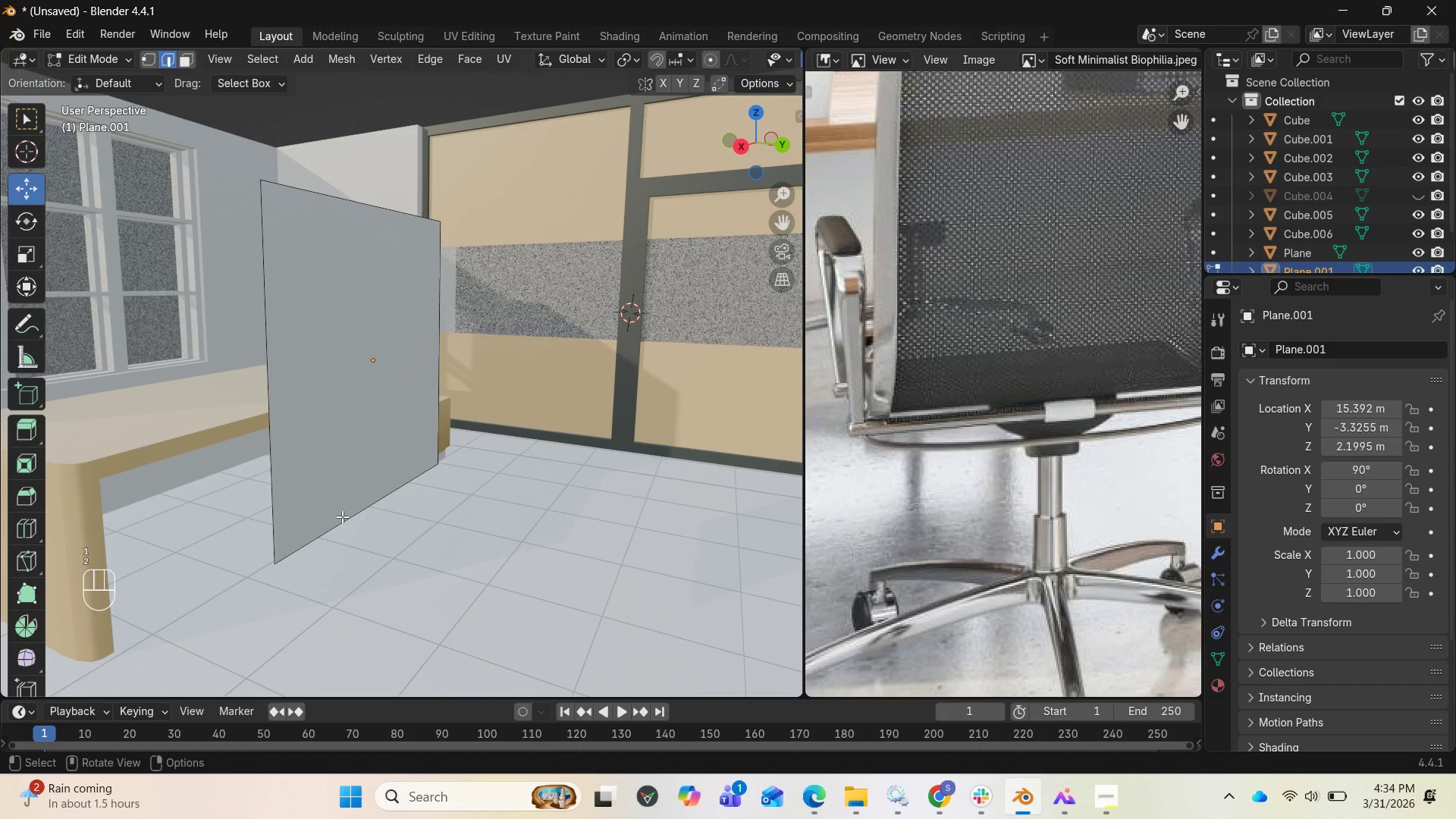 
left_click([342, 516])
 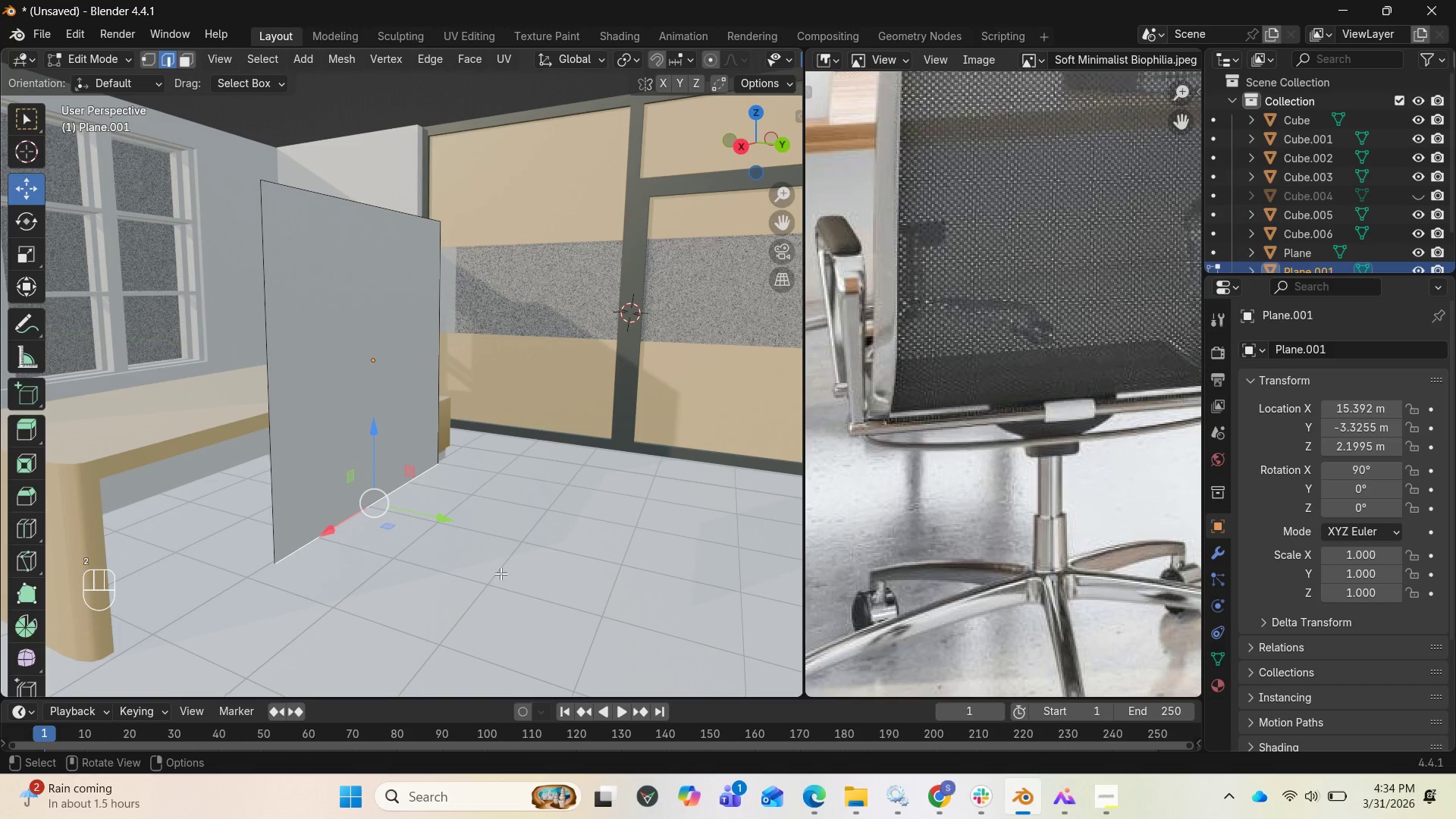 
key(Control+B)
 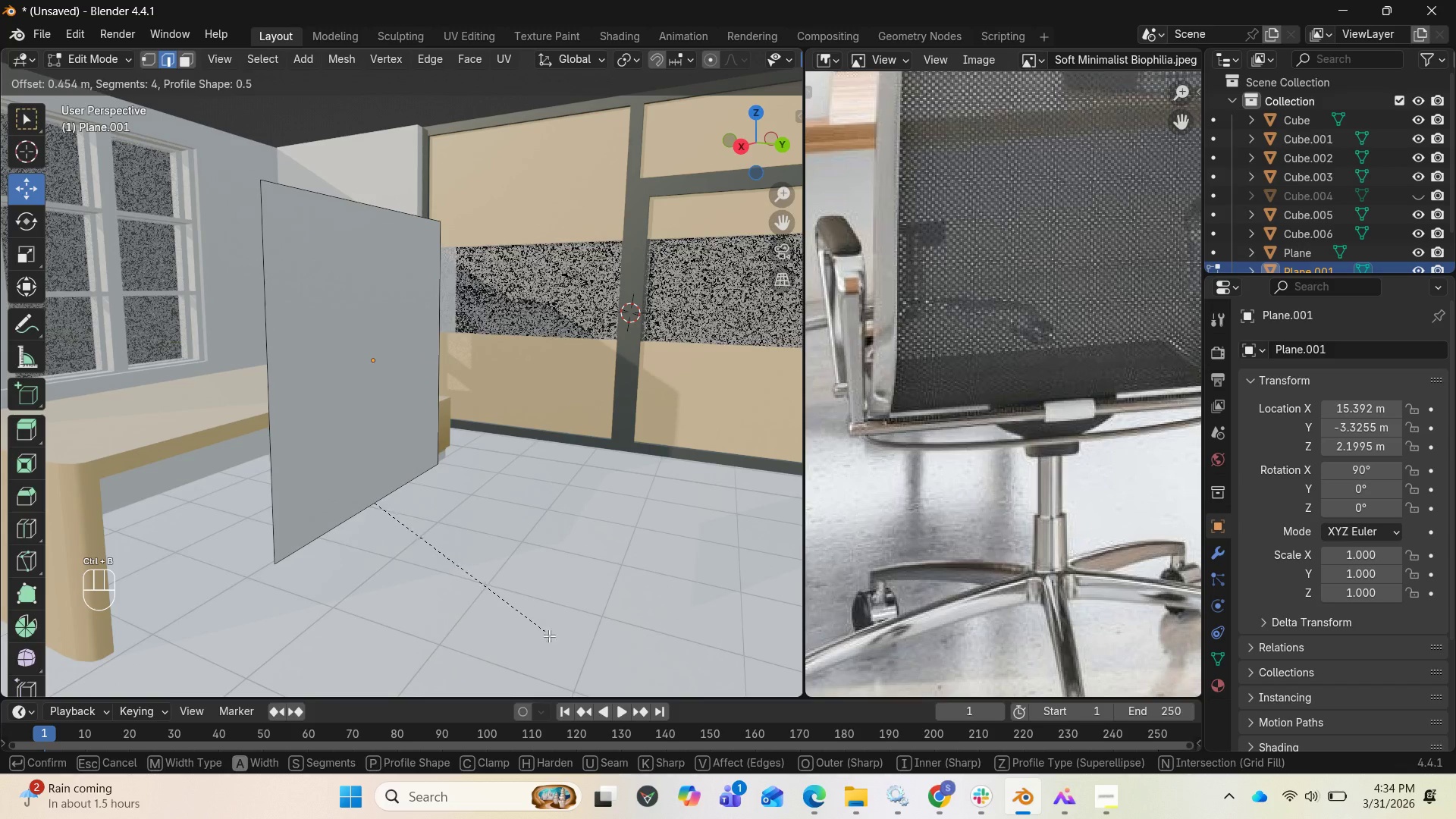 
left_click([565, 647])
 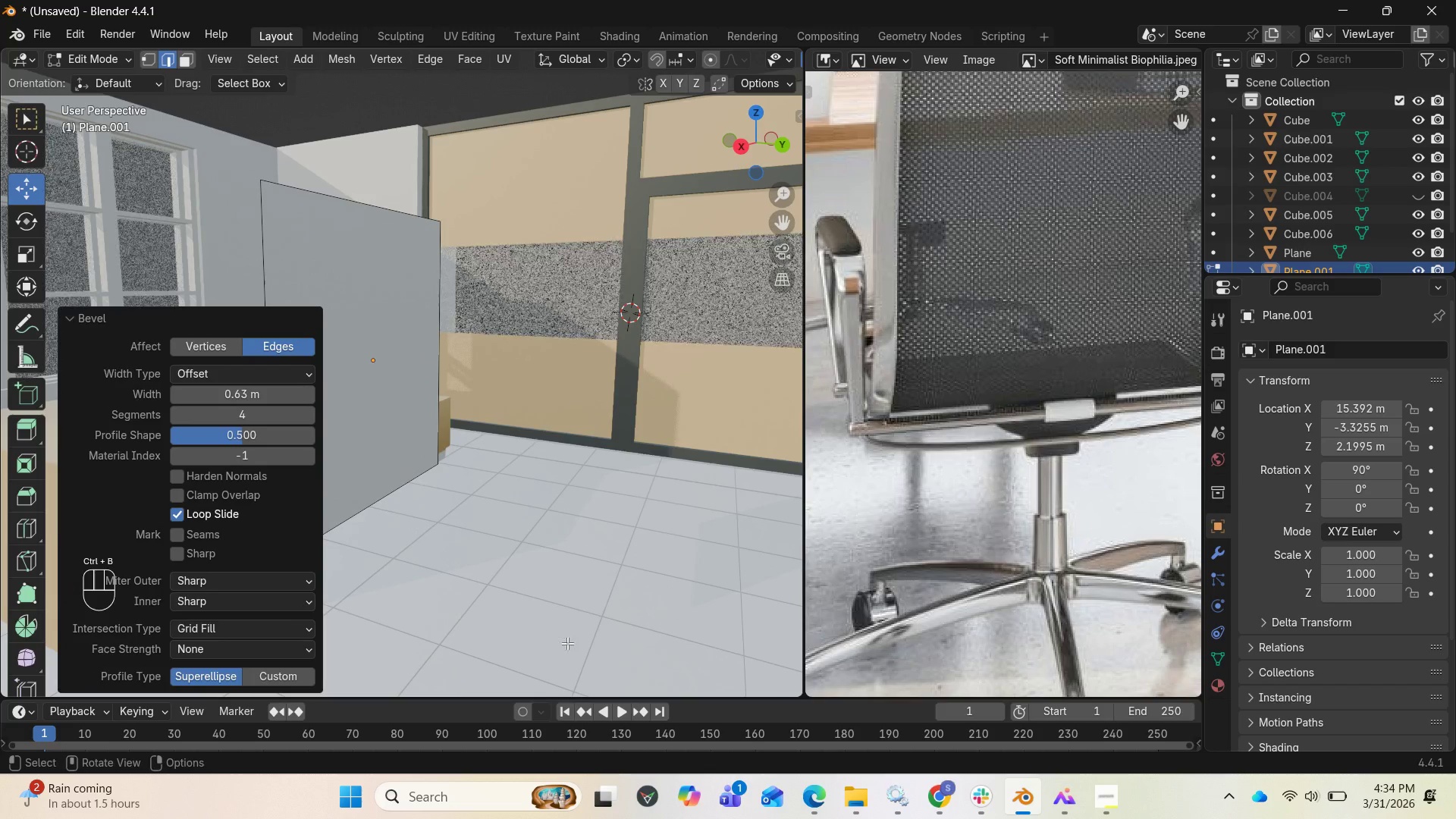 
key(Control+Z)
 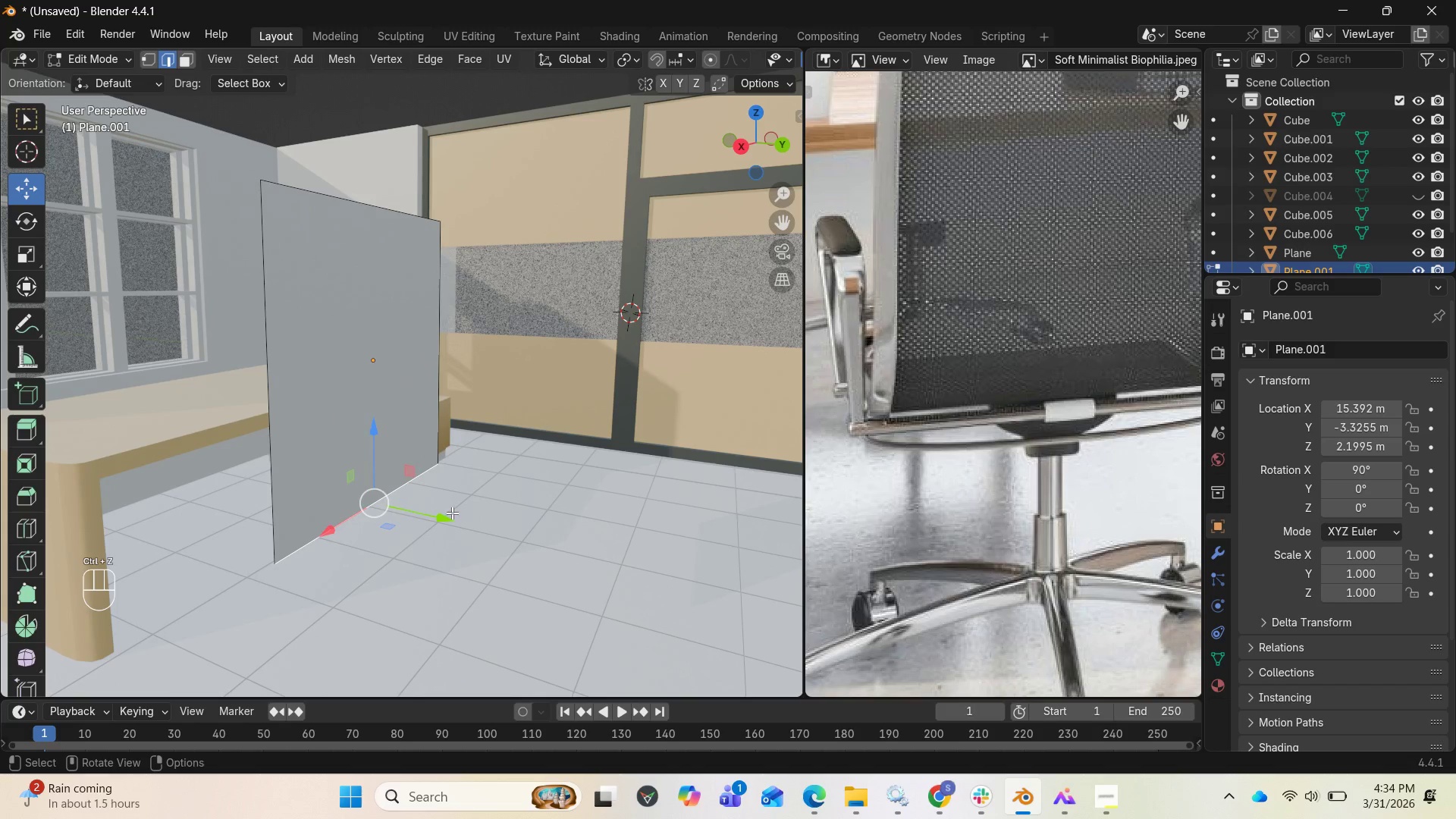 
left_click_drag(start_coordinate=[441, 519], to_coordinate=[418, 514])
 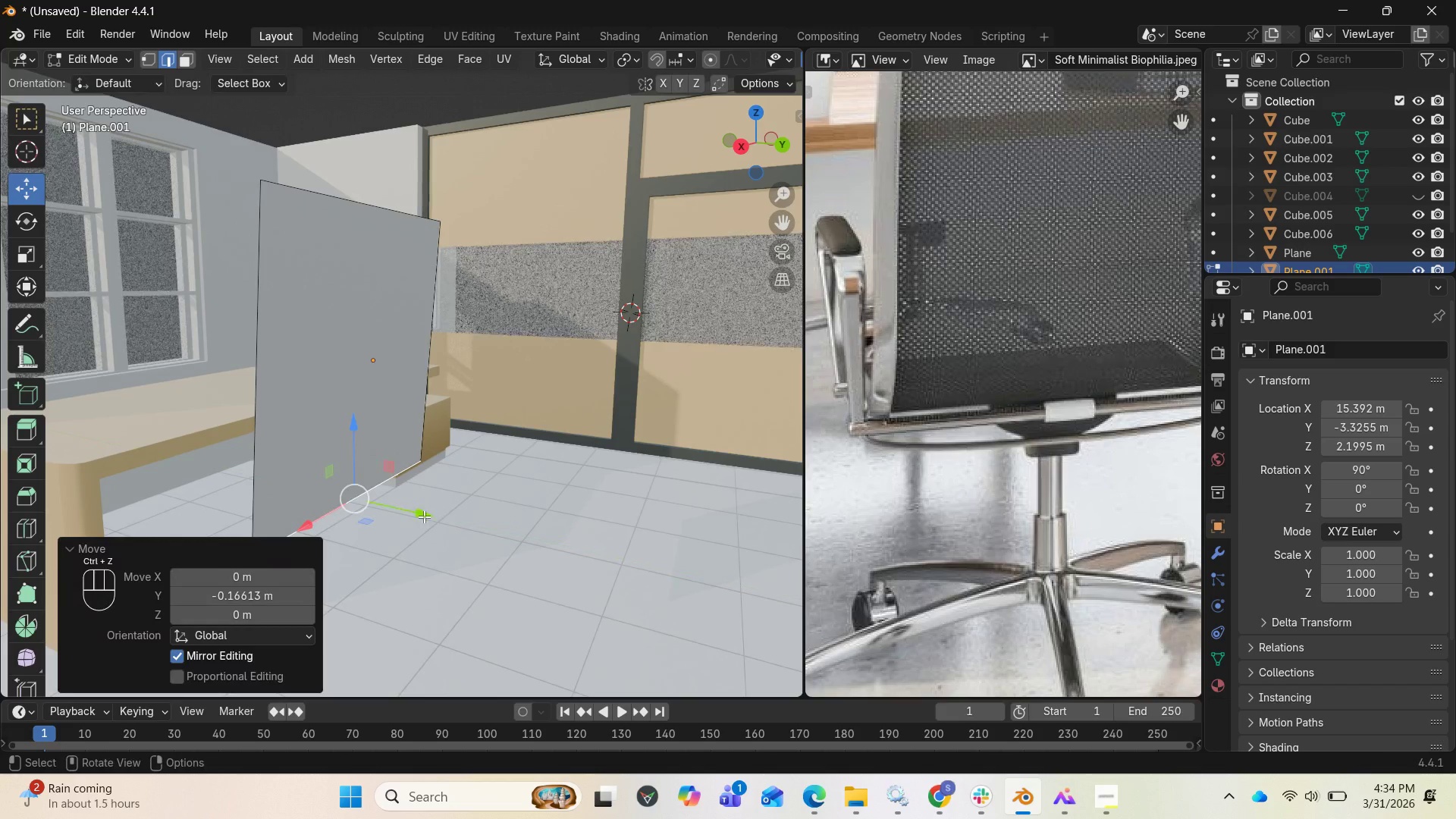 
key(Control+Z)
 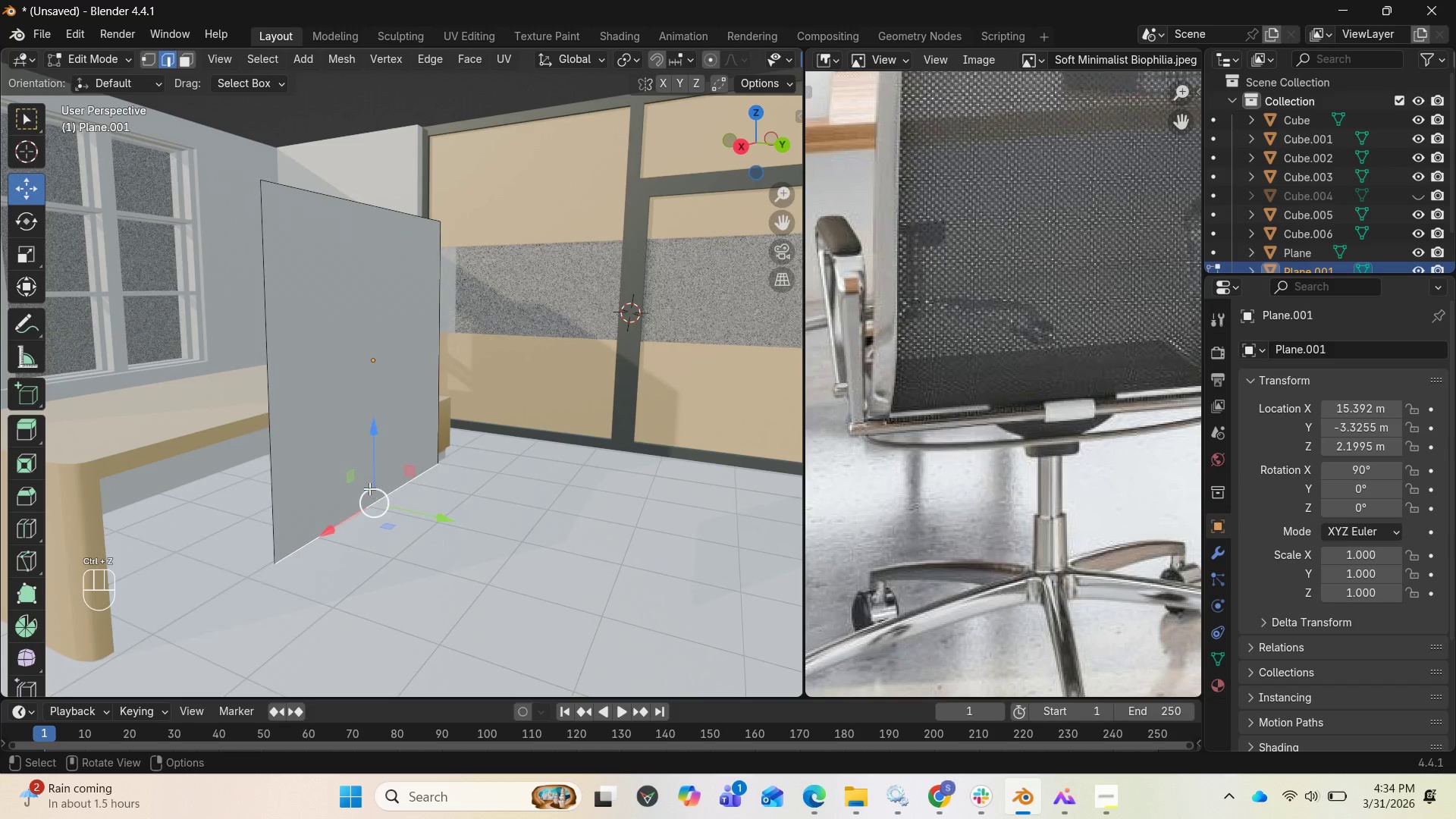 
key(Control+R)
 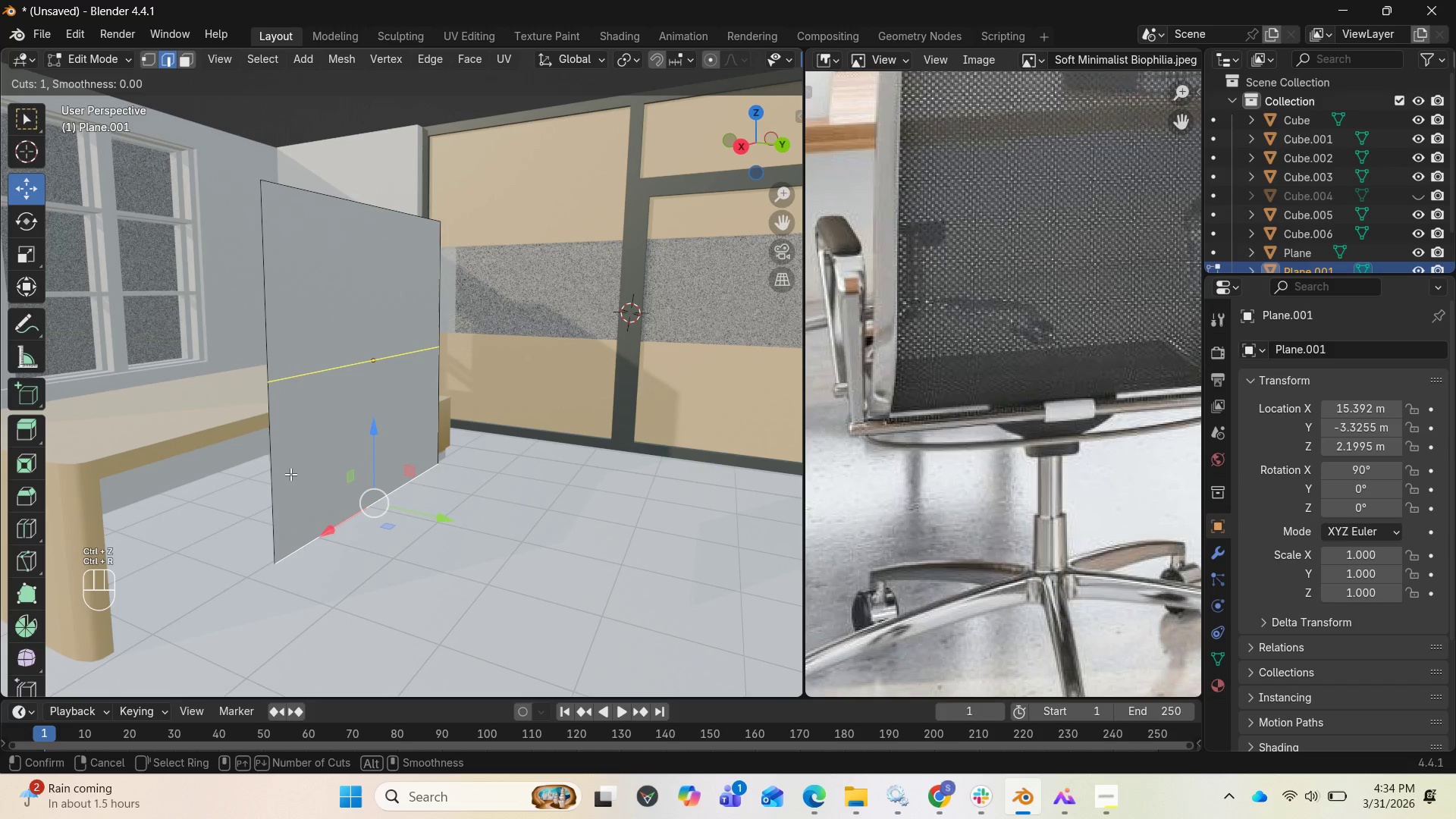 
left_click([290, 474])
 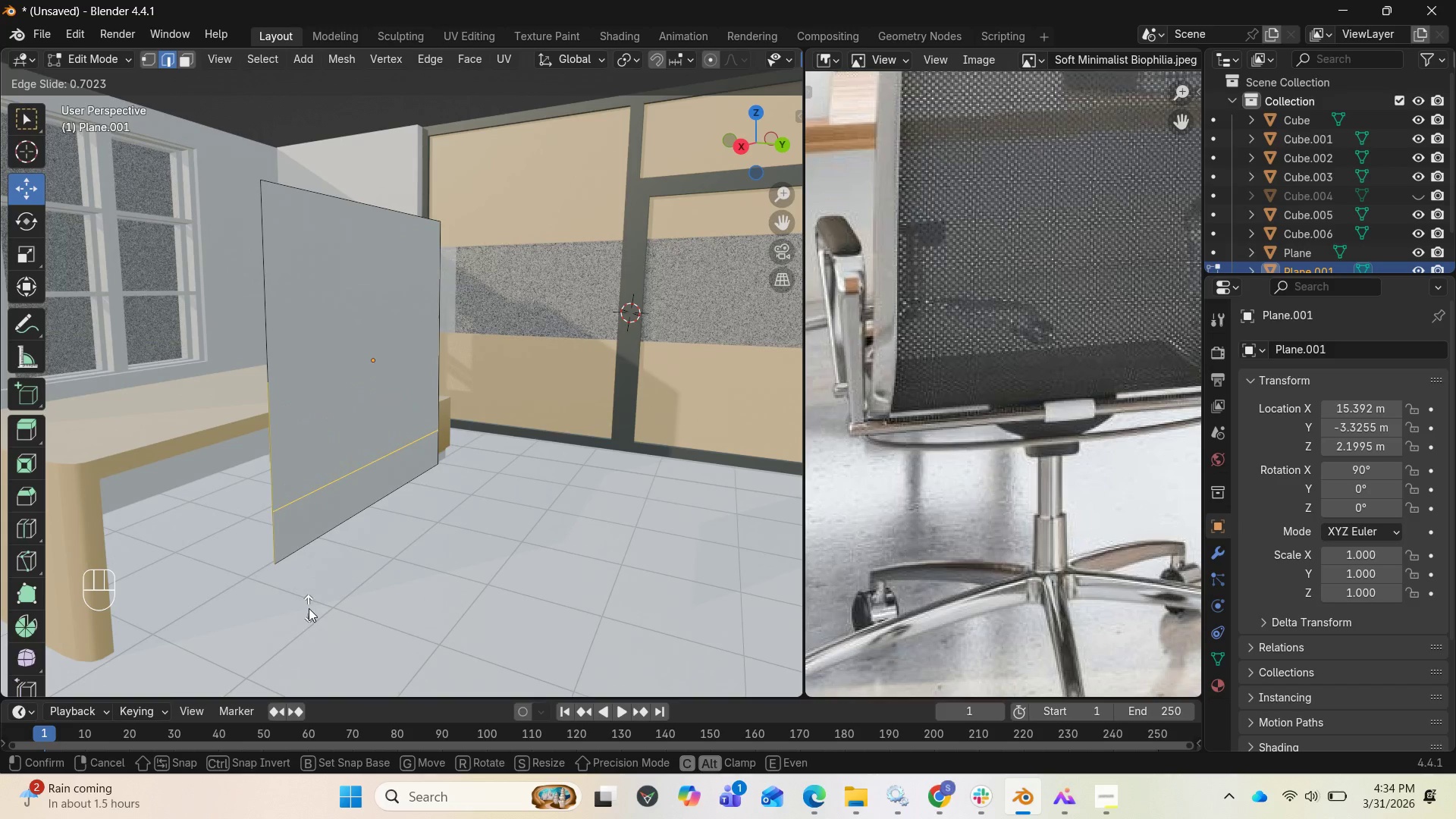 
wait(8.95)
 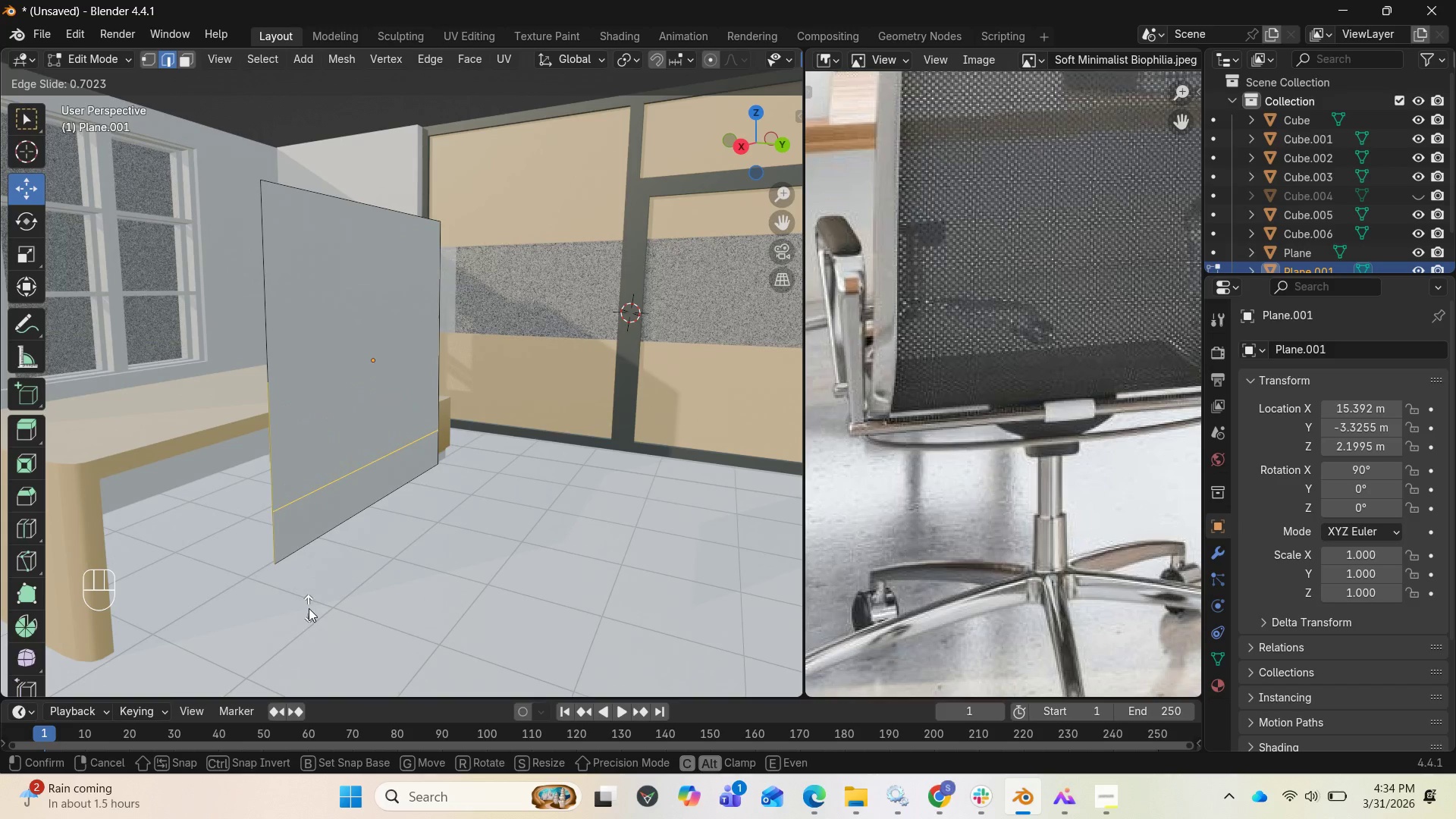 
left_click([309, 617])
 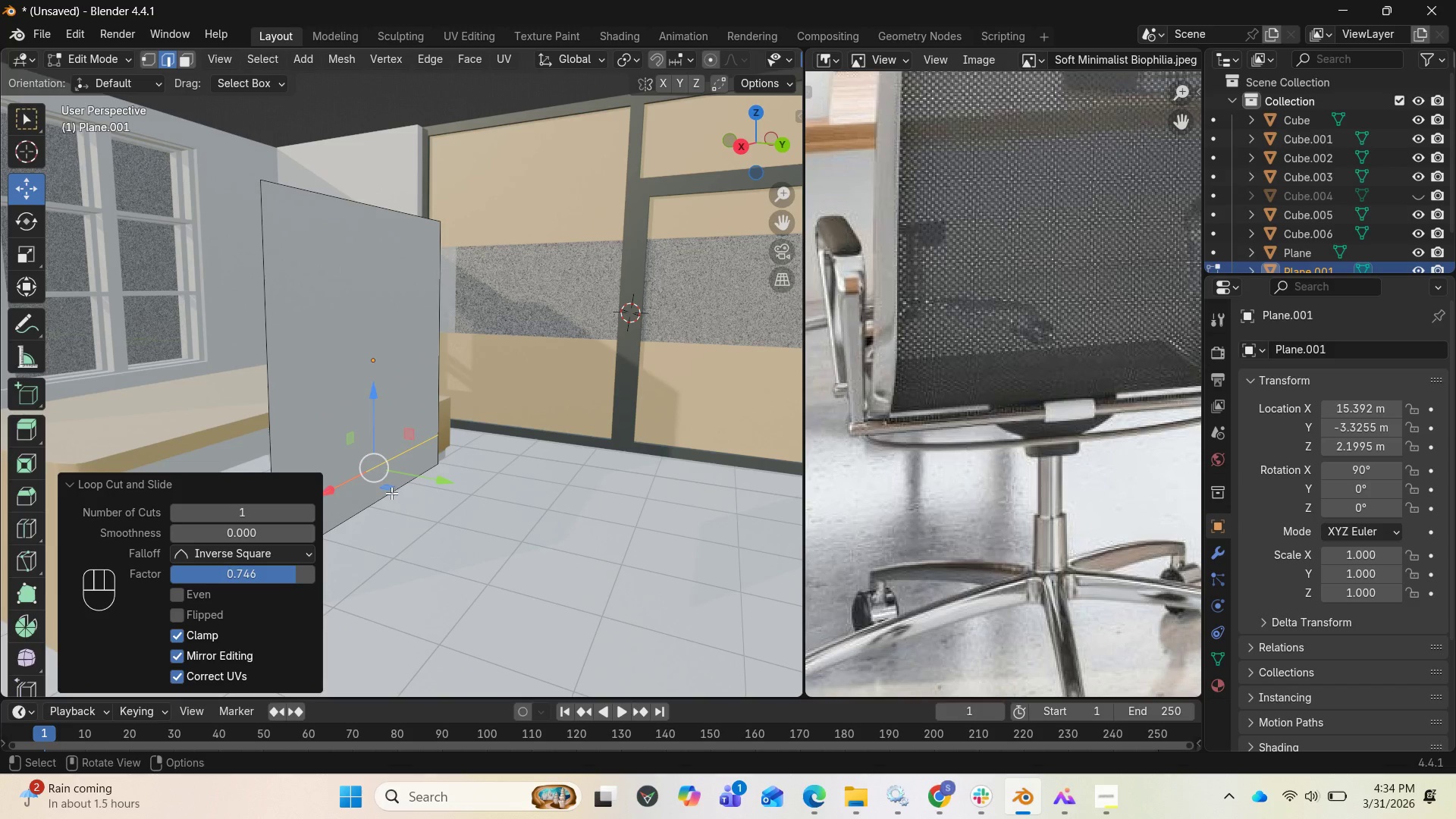 
left_click_drag(start_coordinate=[436, 484], to_coordinate=[453, 486])
 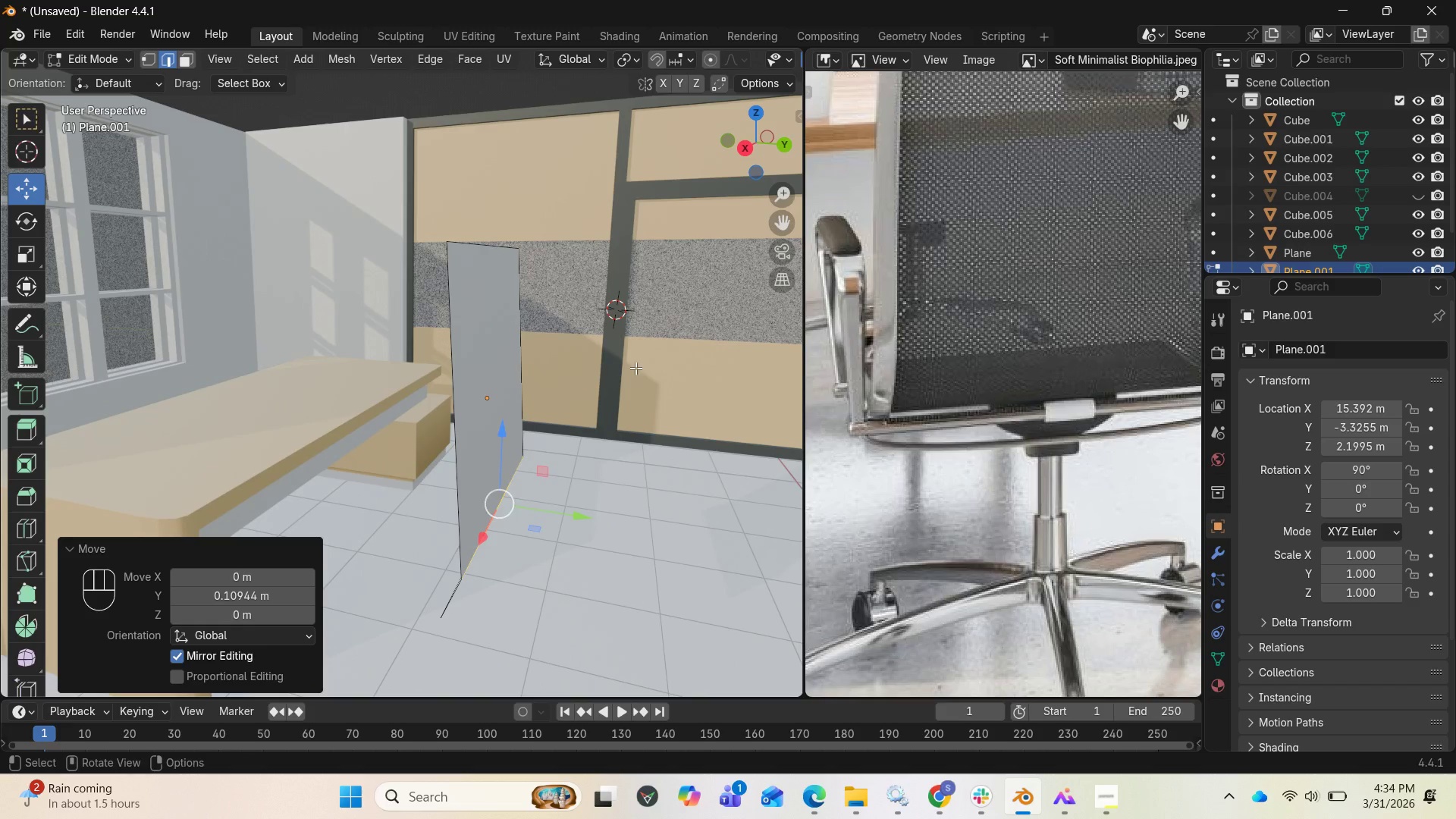 
left_click_drag(start_coordinate=[736, 156], to_coordinate=[761, 137])
 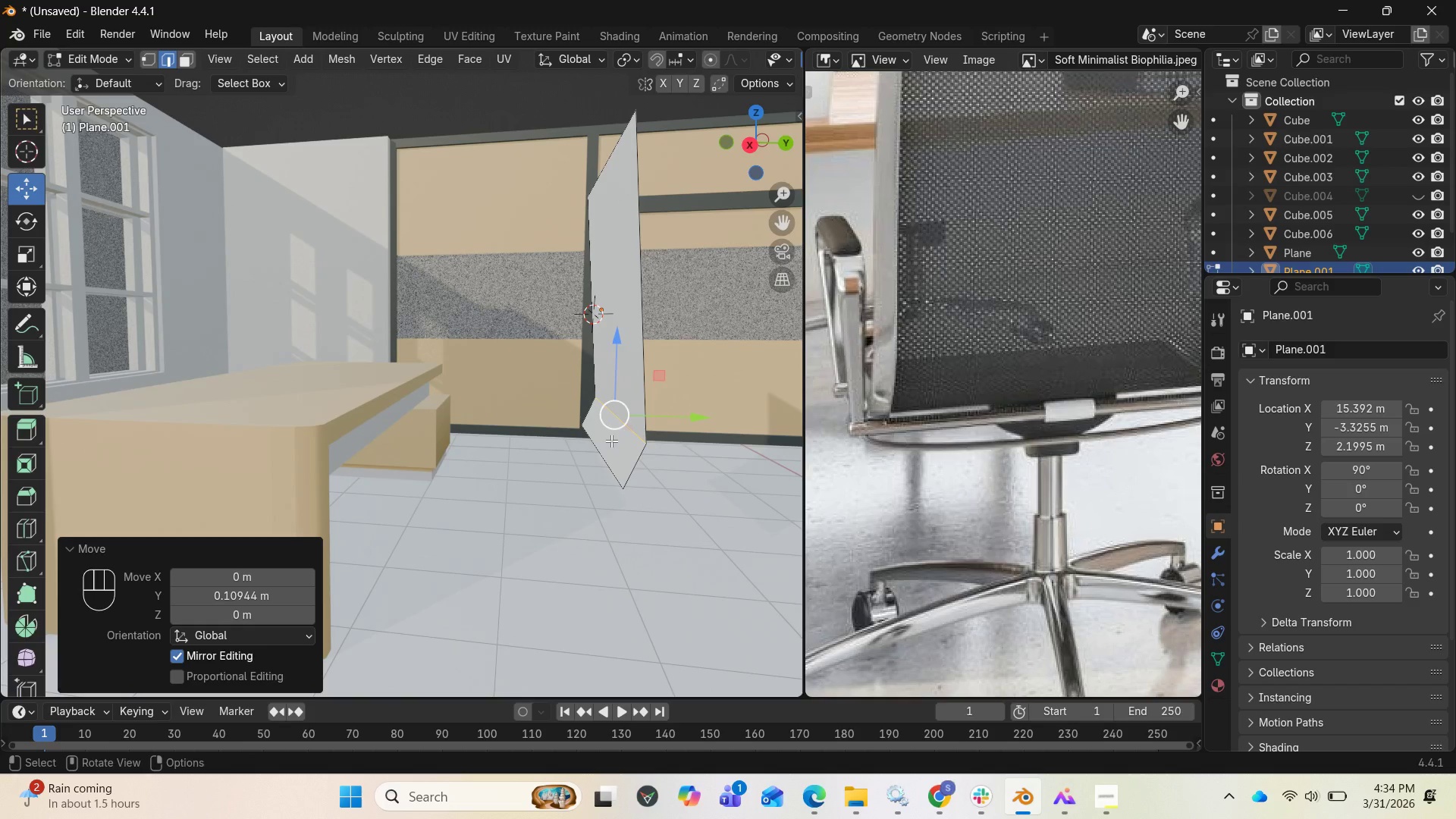 
left_click([608, 451])
 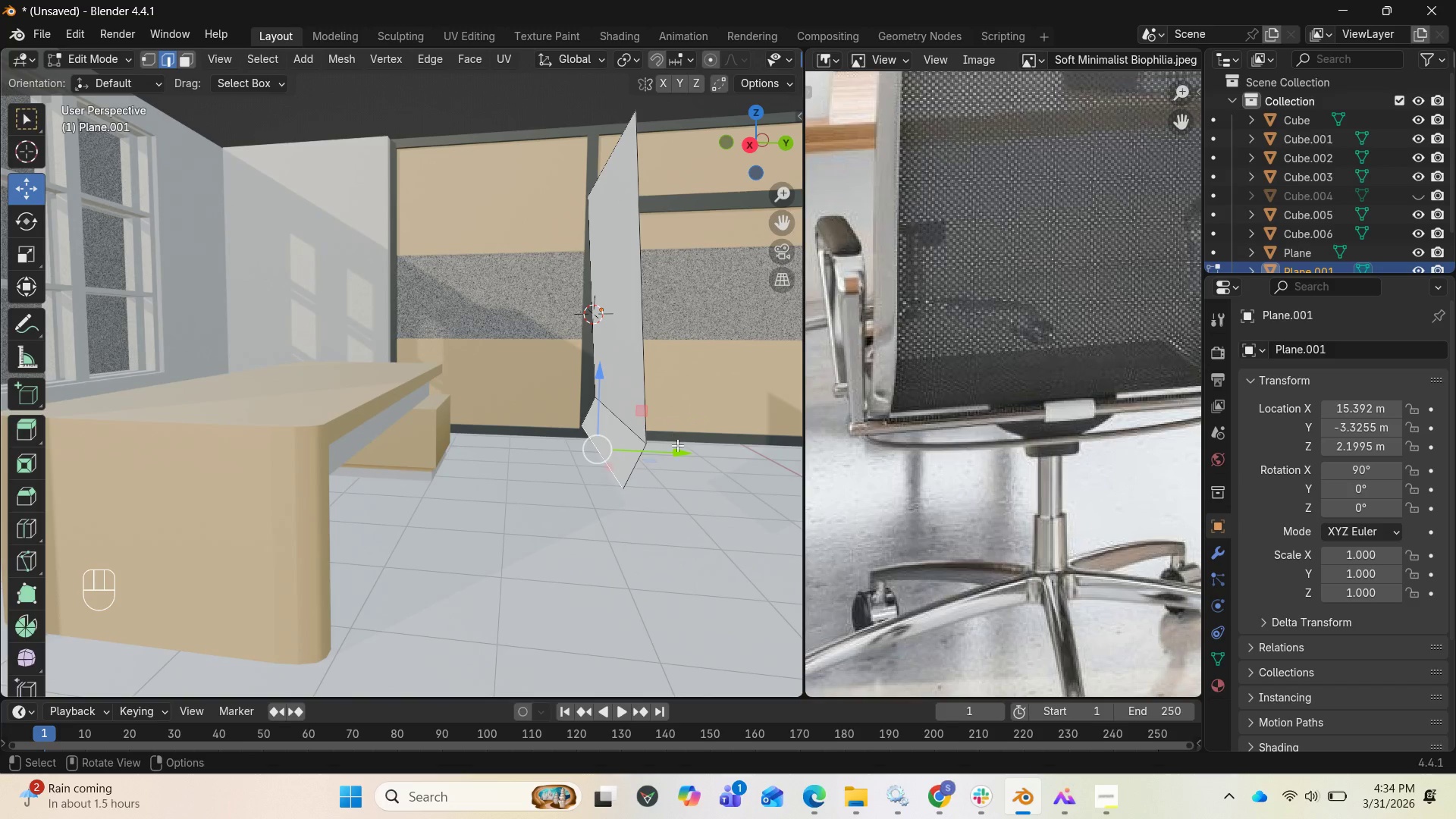 
left_click_drag(start_coordinate=[679, 448], to_coordinate=[664, 452])
 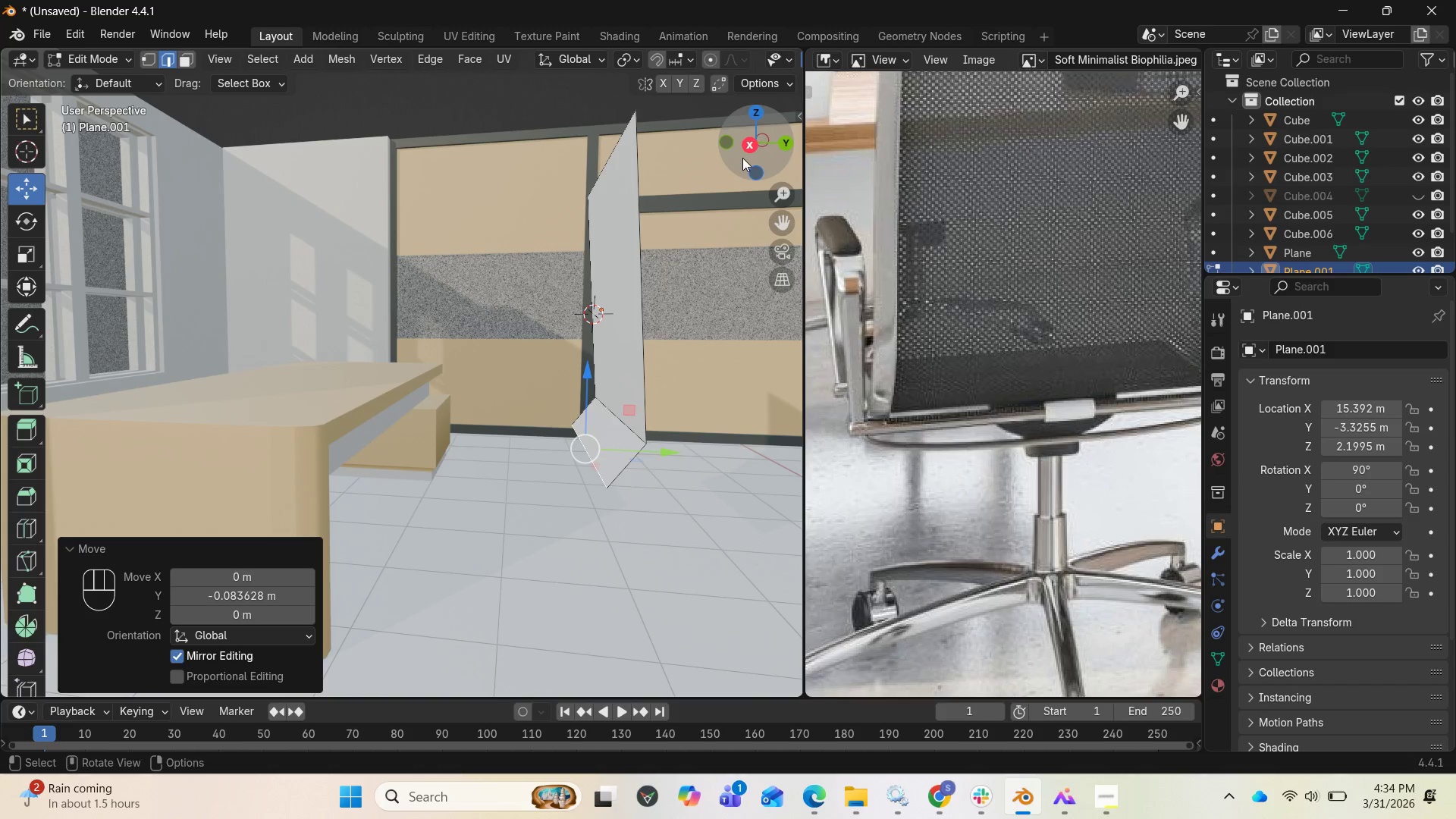 
left_click_drag(start_coordinate=[743, 155], to_coordinate=[724, 169])
 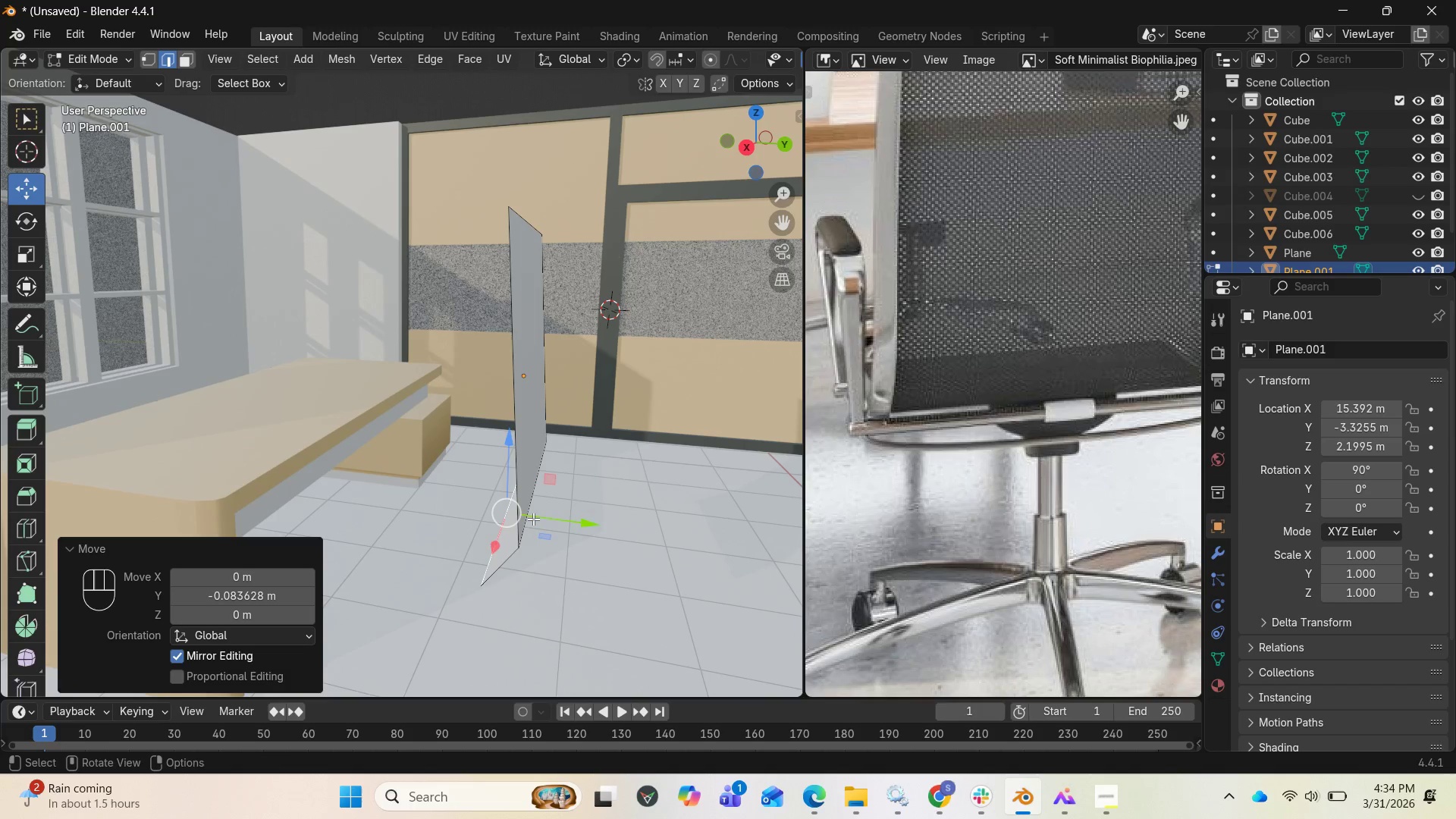 
left_click([529, 522])
 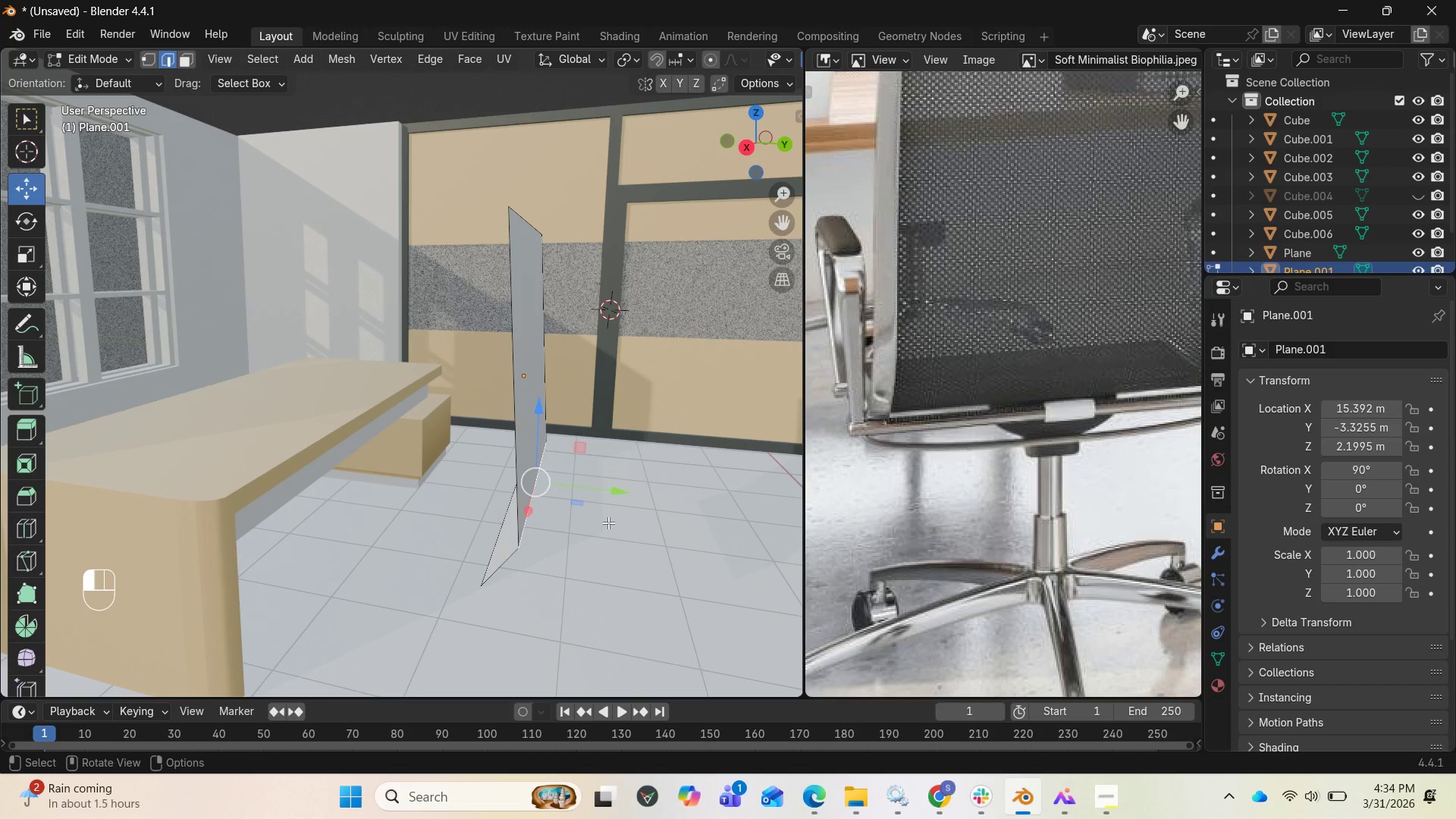 
left_click([608, 522])
 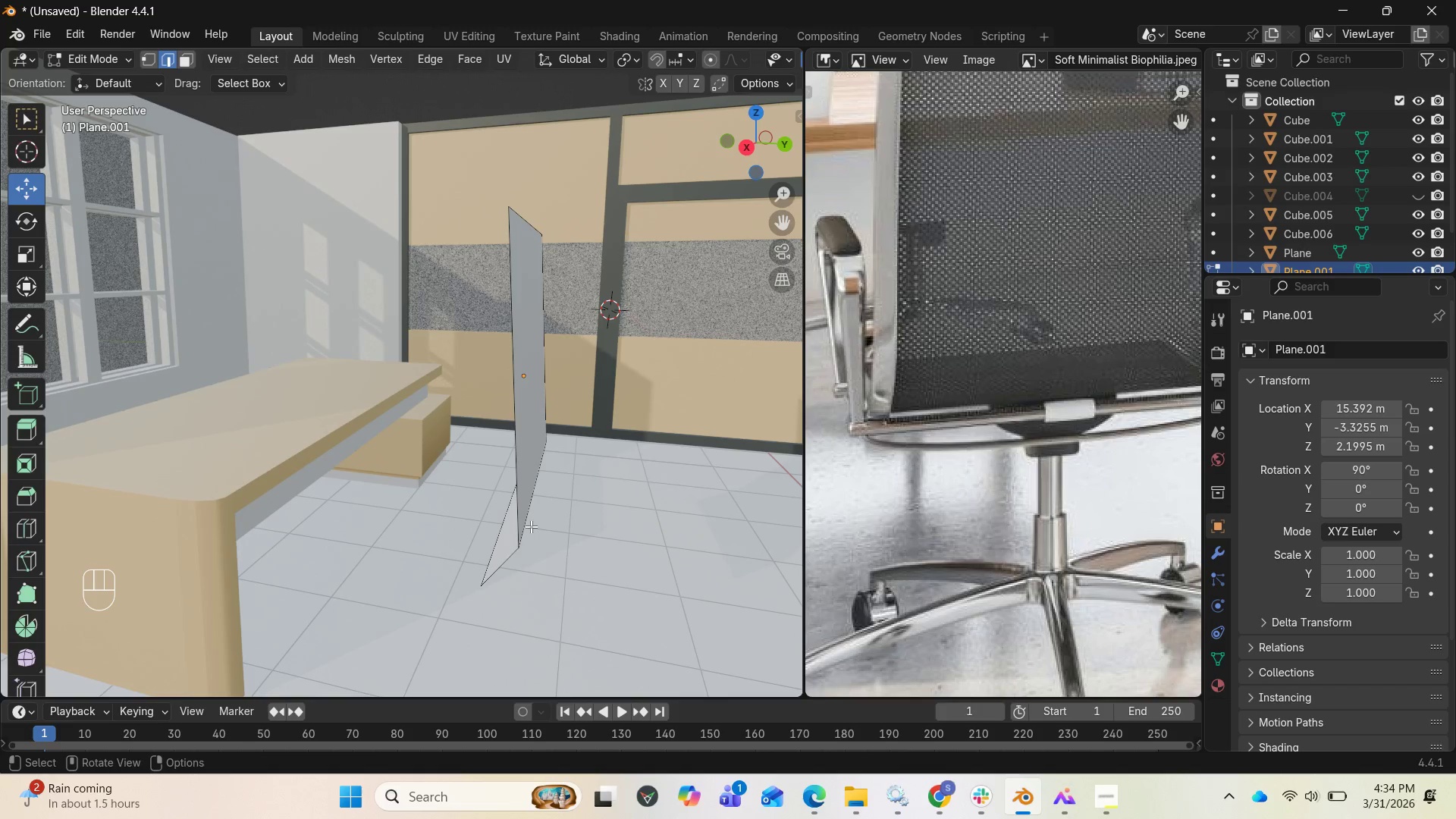 
left_click([531, 526])
 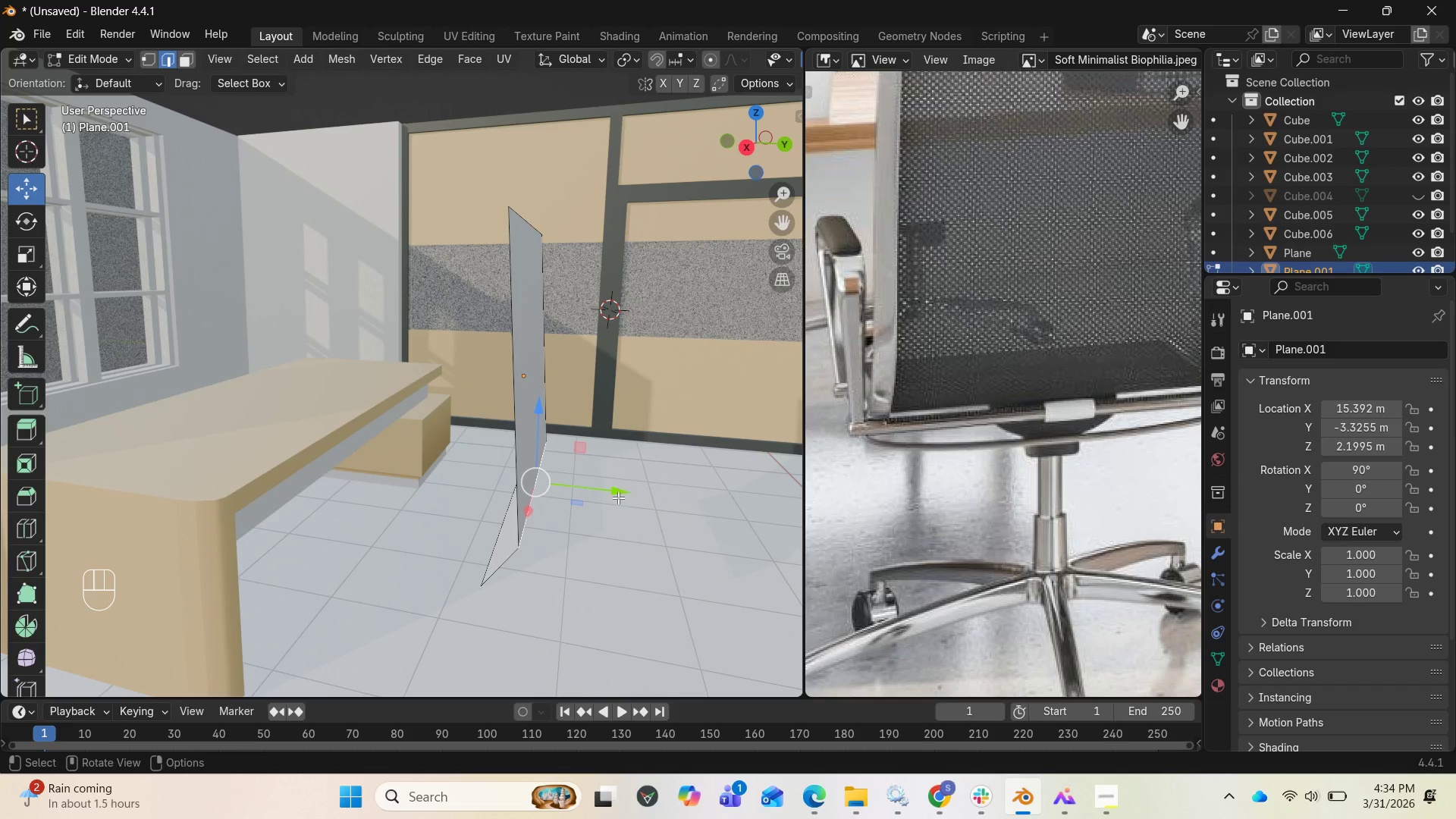 
left_click_drag(start_coordinate=[618, 495], to_coordinate=[606, 491])
 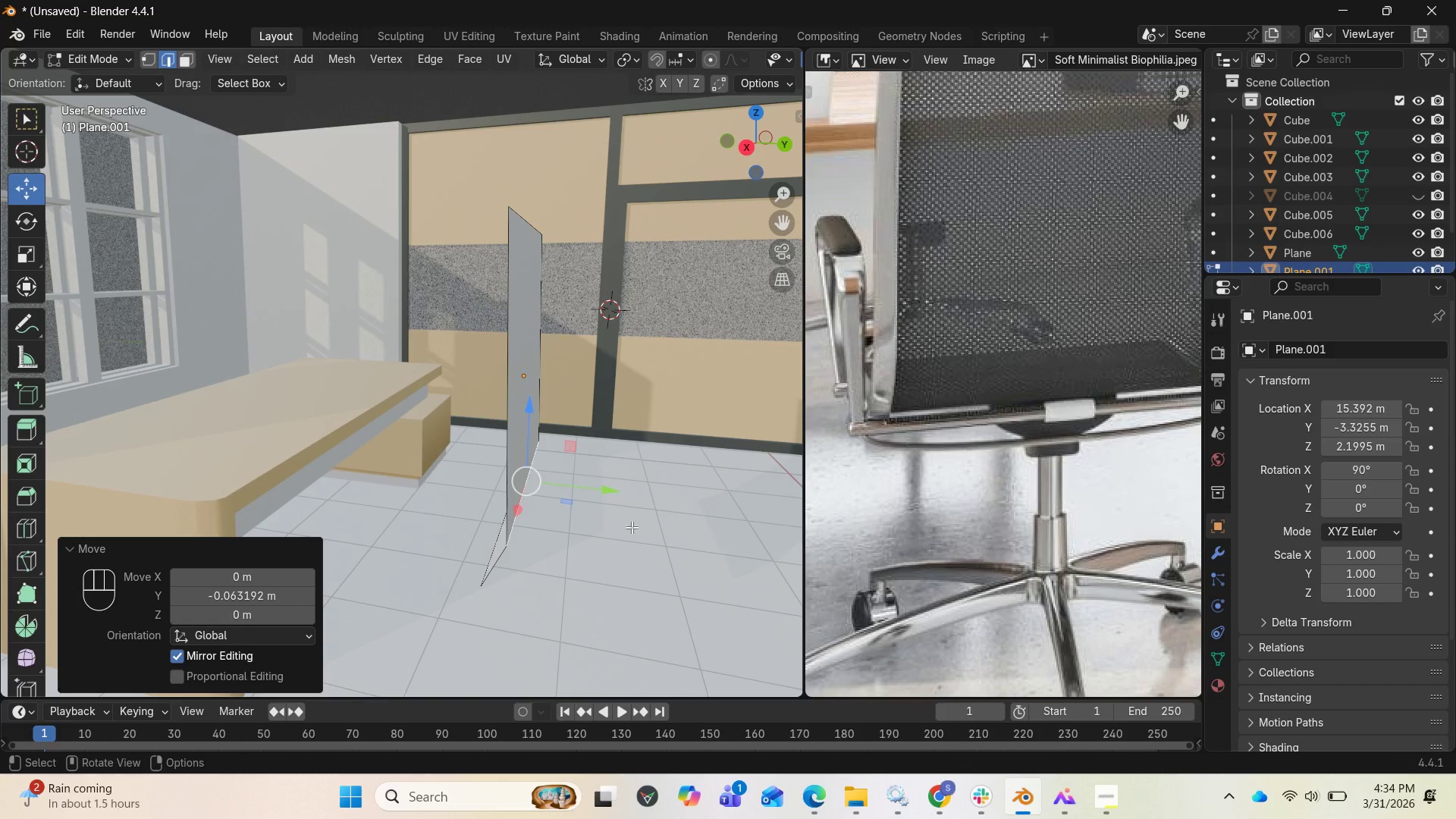 
key(Control+B)
 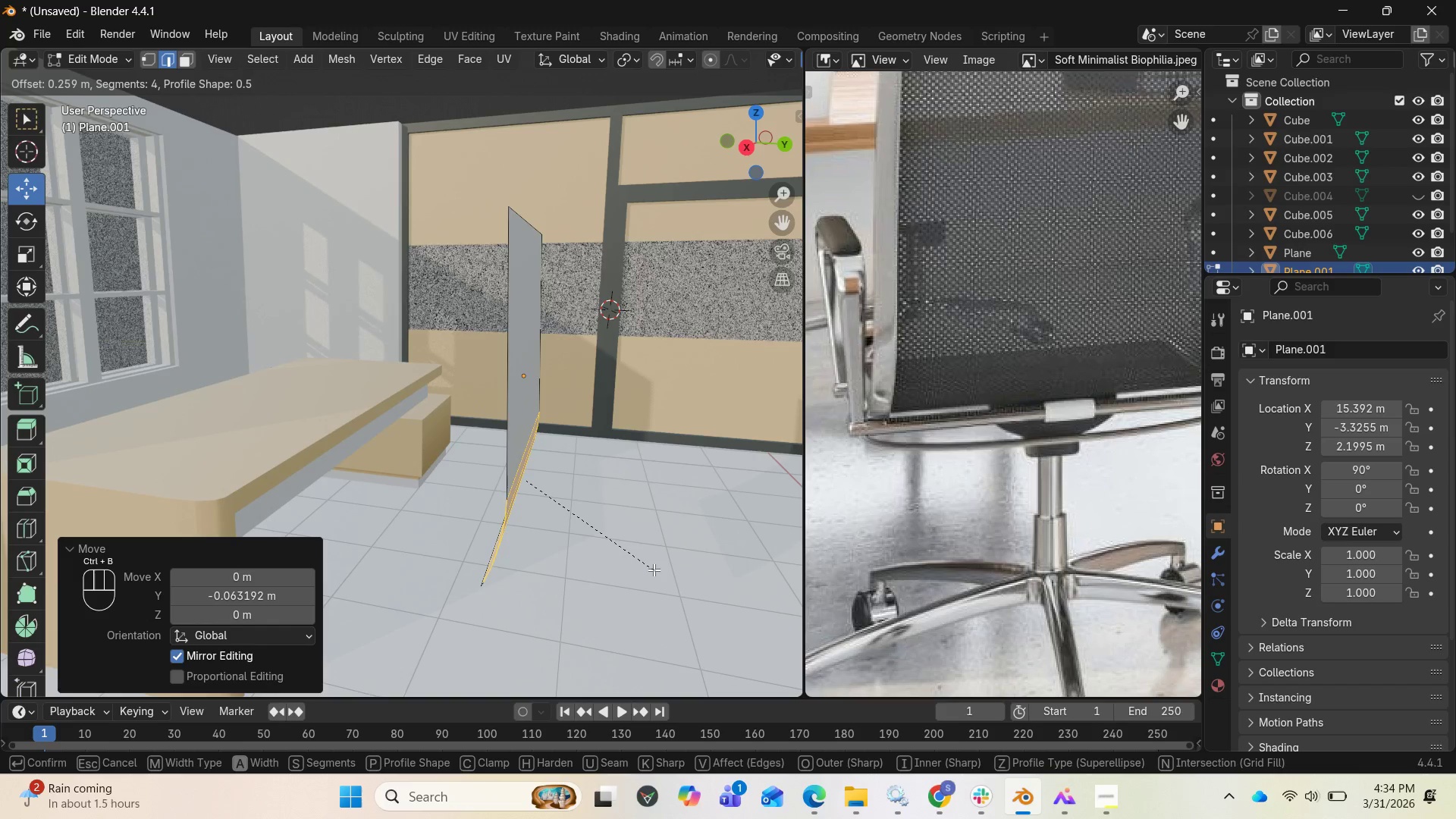 
left_click([654, 570])
 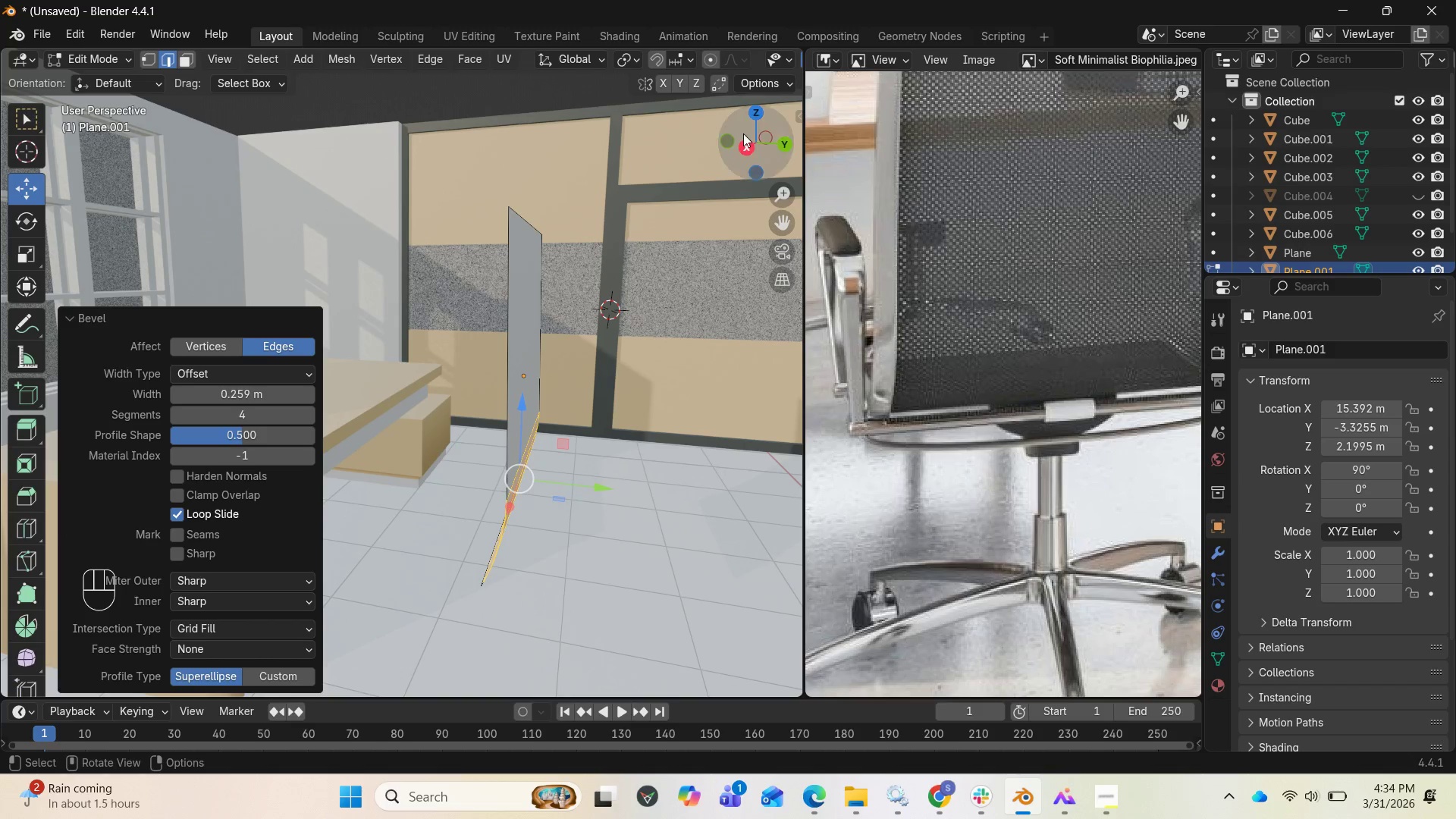 
left_click_drag(start_coordinate=[747, 130], to_coordinate=[732, 102])
 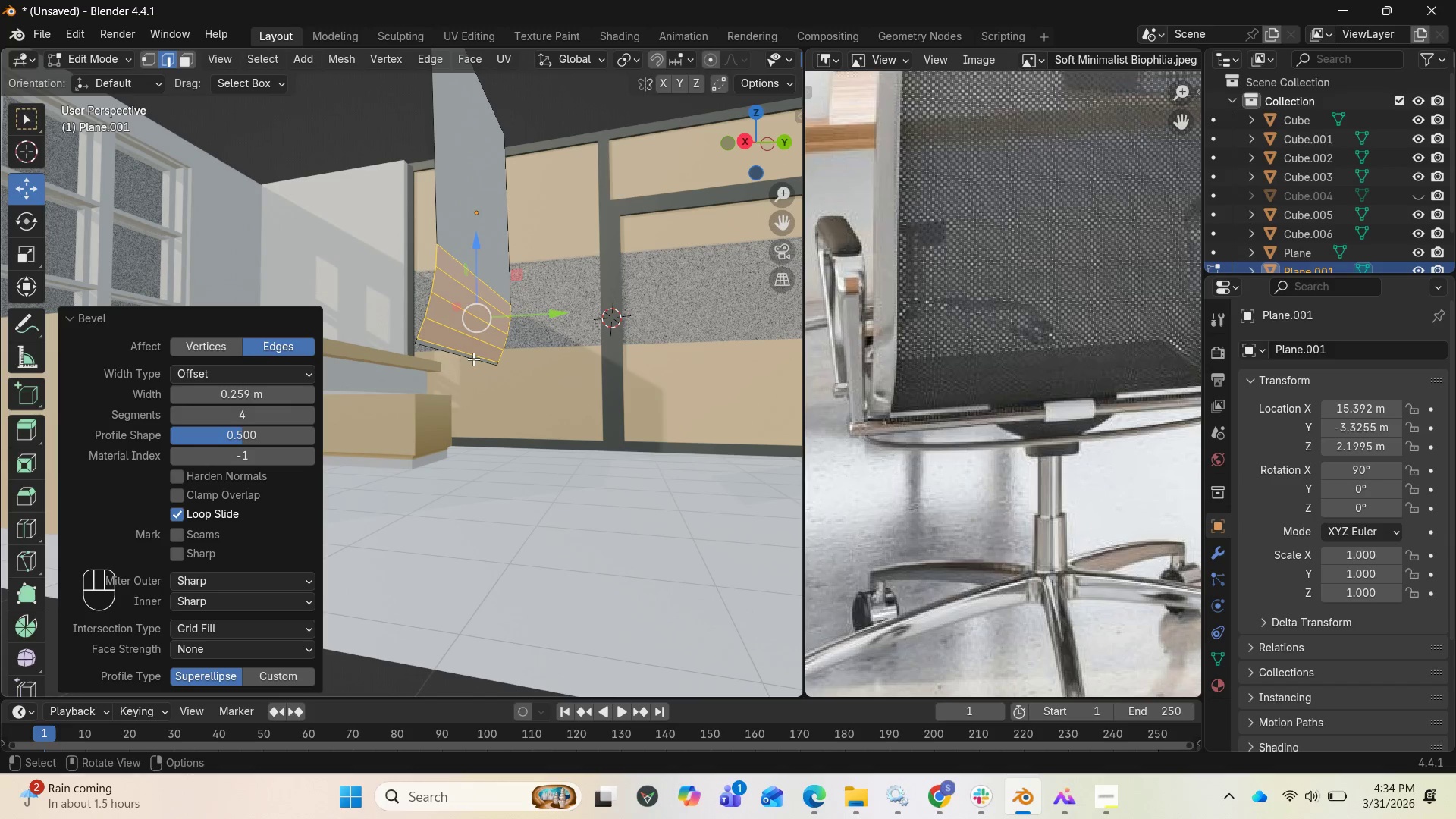 
wait(5.41)
 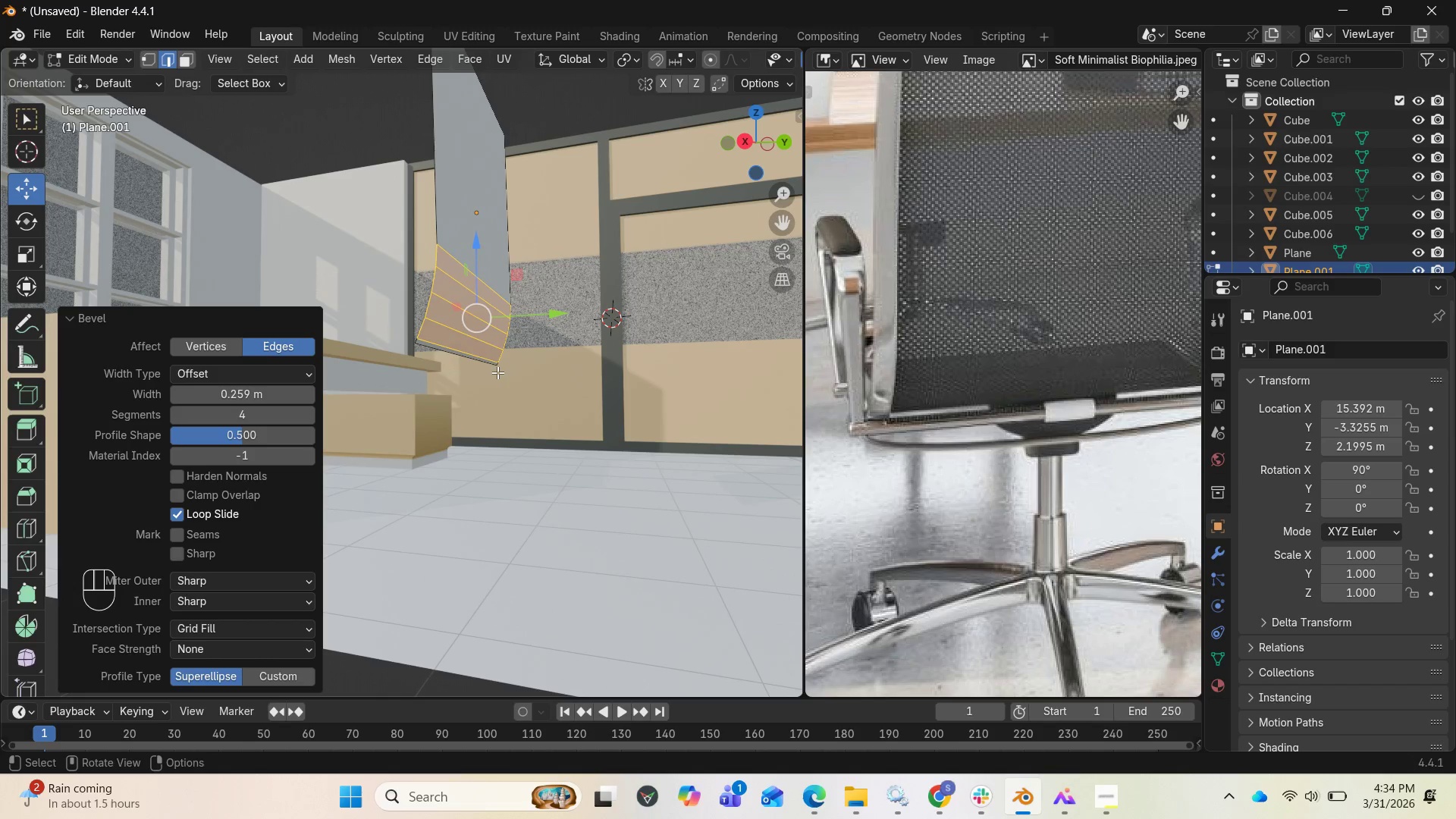 
left_click([473, 359])
 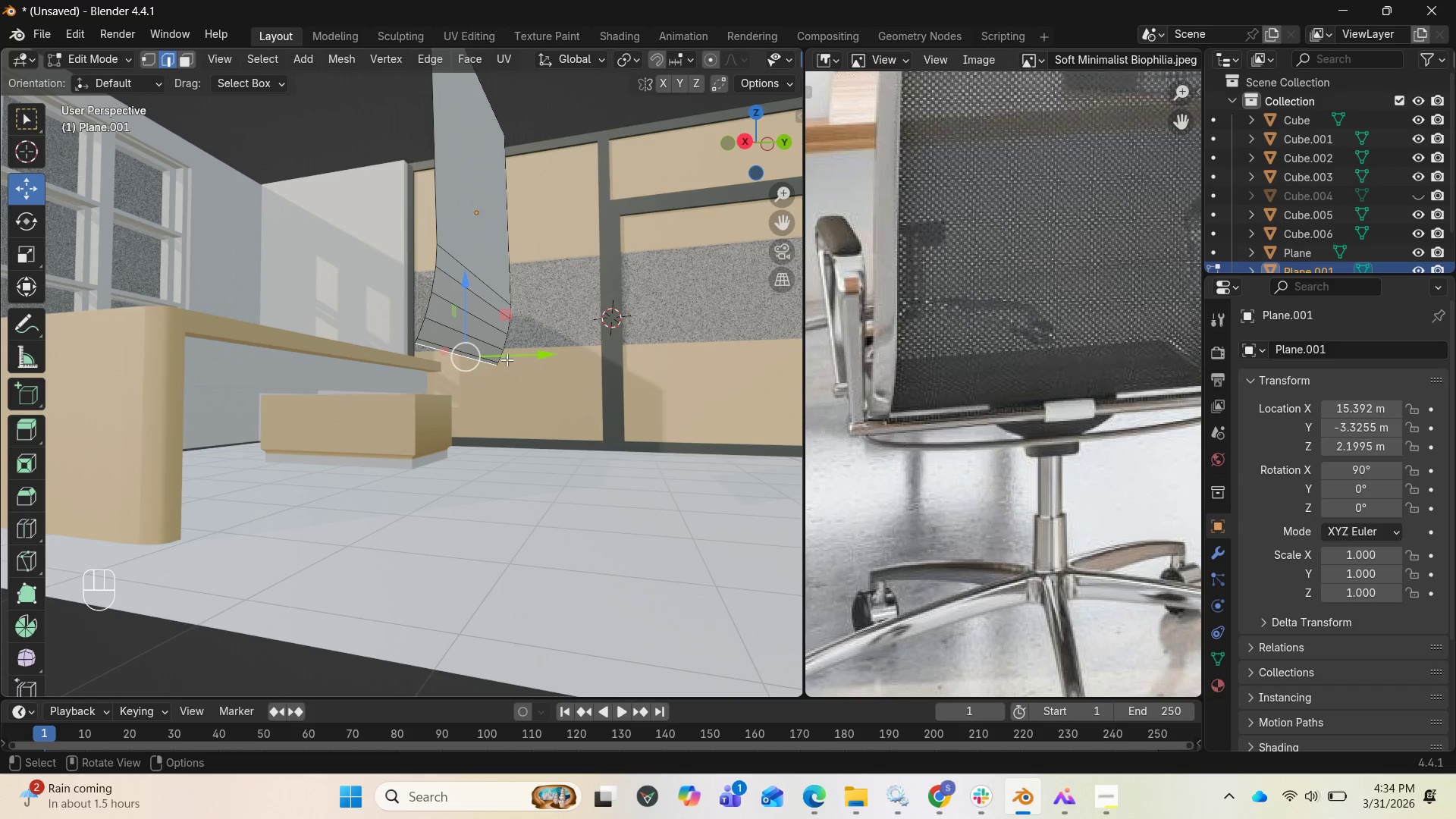 
left_click_drag(start_coordinate=[511, 357], to_coordinate=[494, 352])
 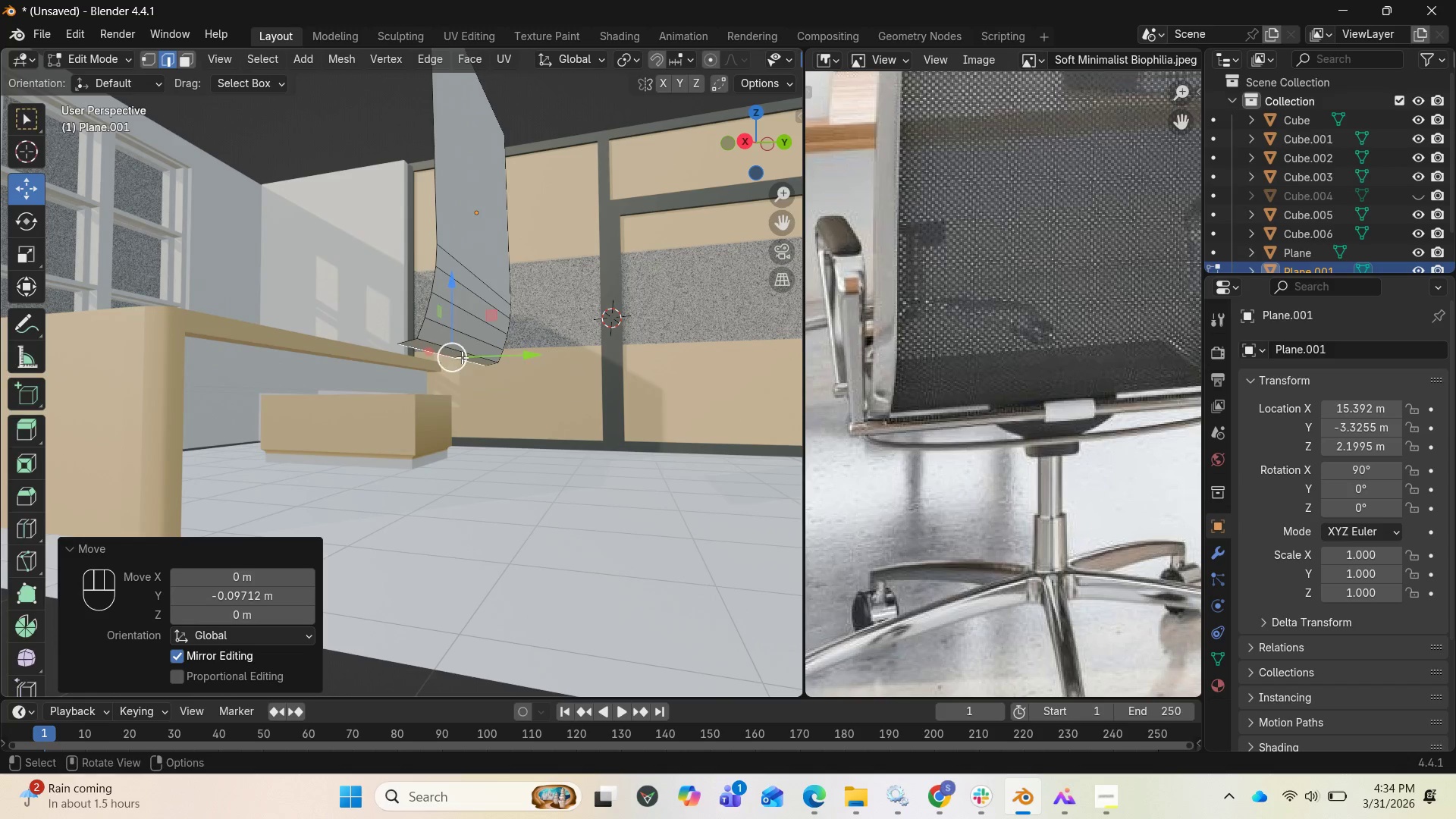 
left_click([462, 356])
 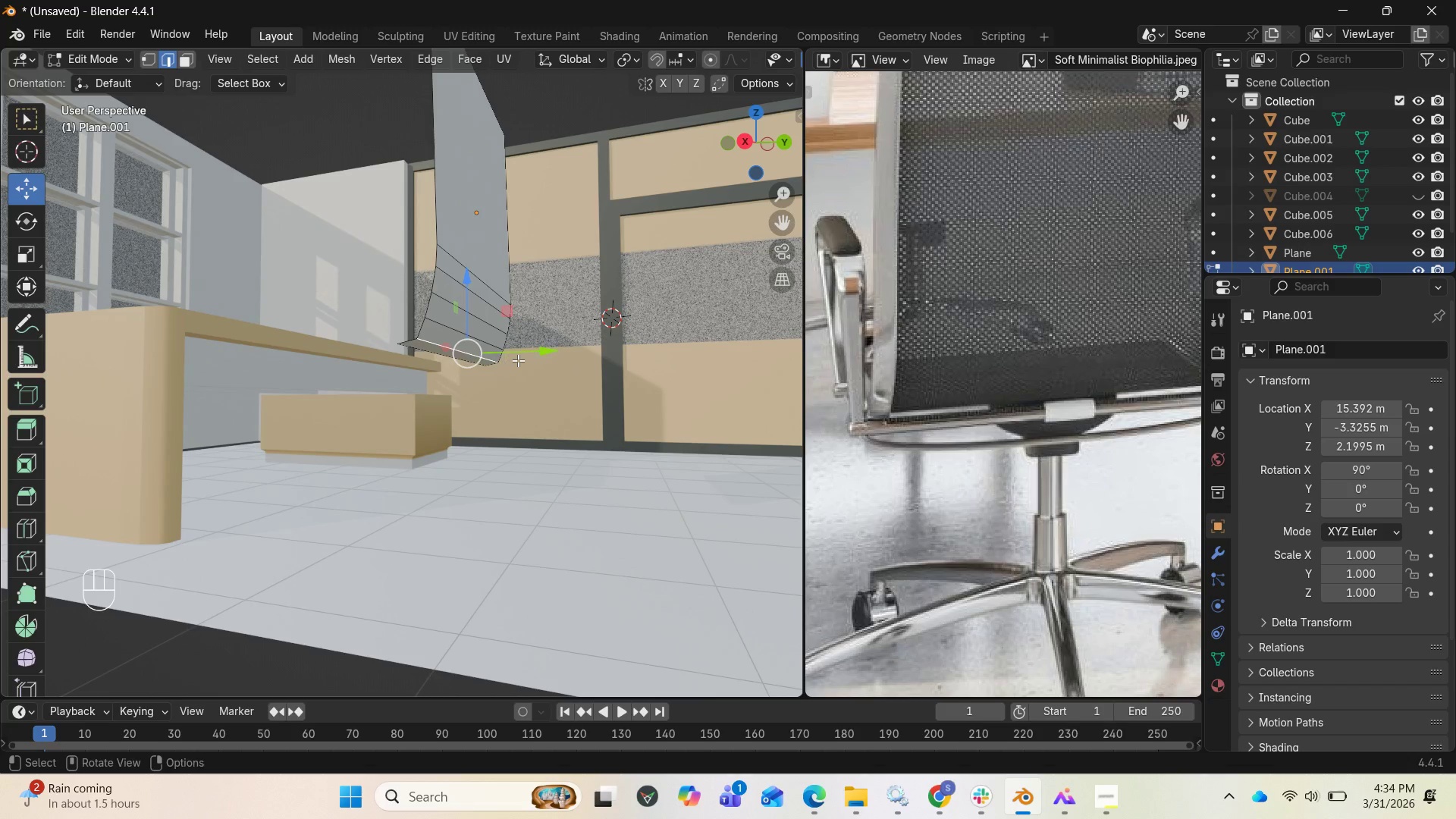 
left_click_drag(start_coordinate=[518, 359], to_coordinate=[504, 354])
 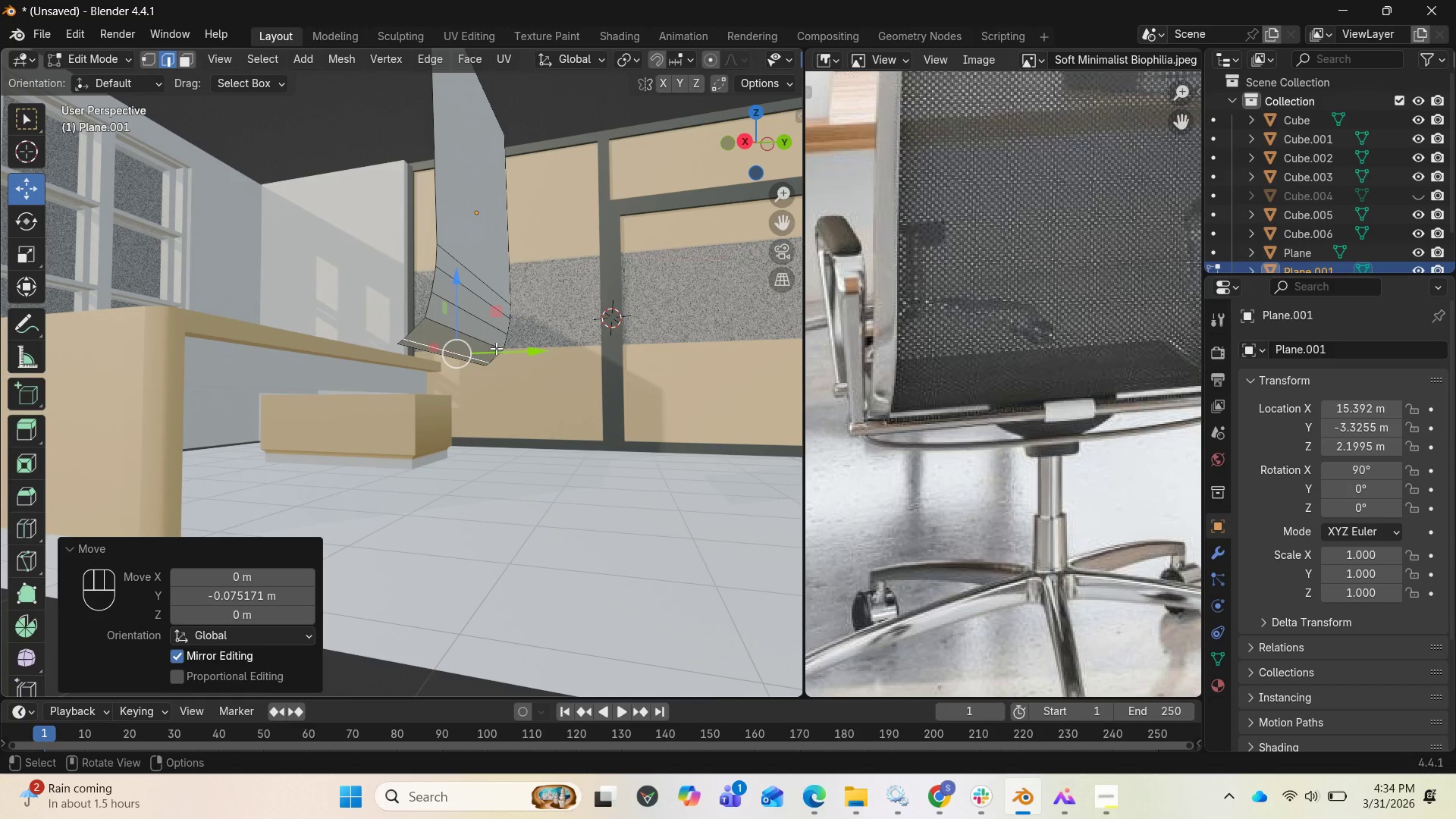 
left_click([492, 347])
 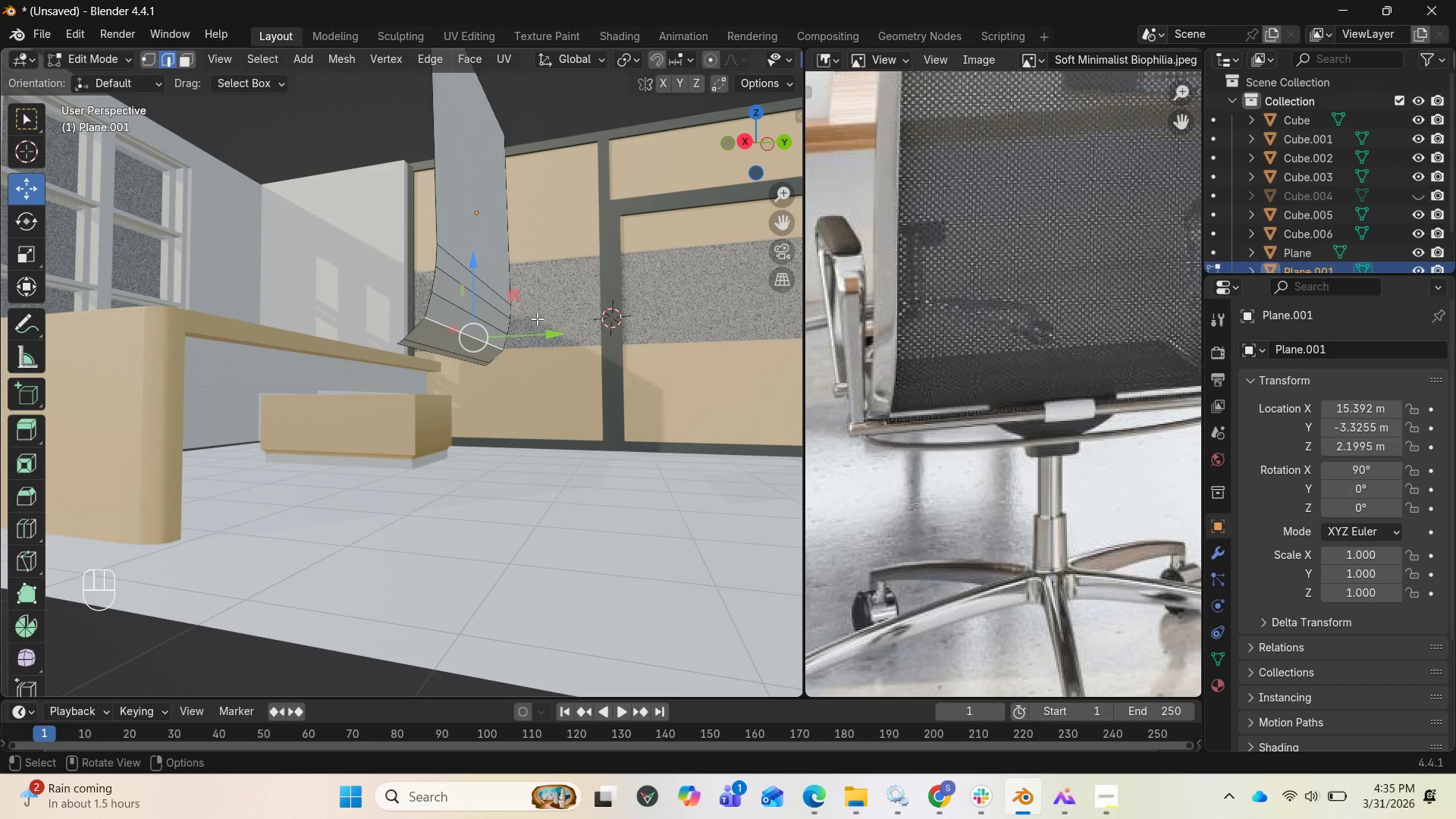 
left_click_drag(start_coordinate=[548, 330], to_coordinate=[537, 328])
 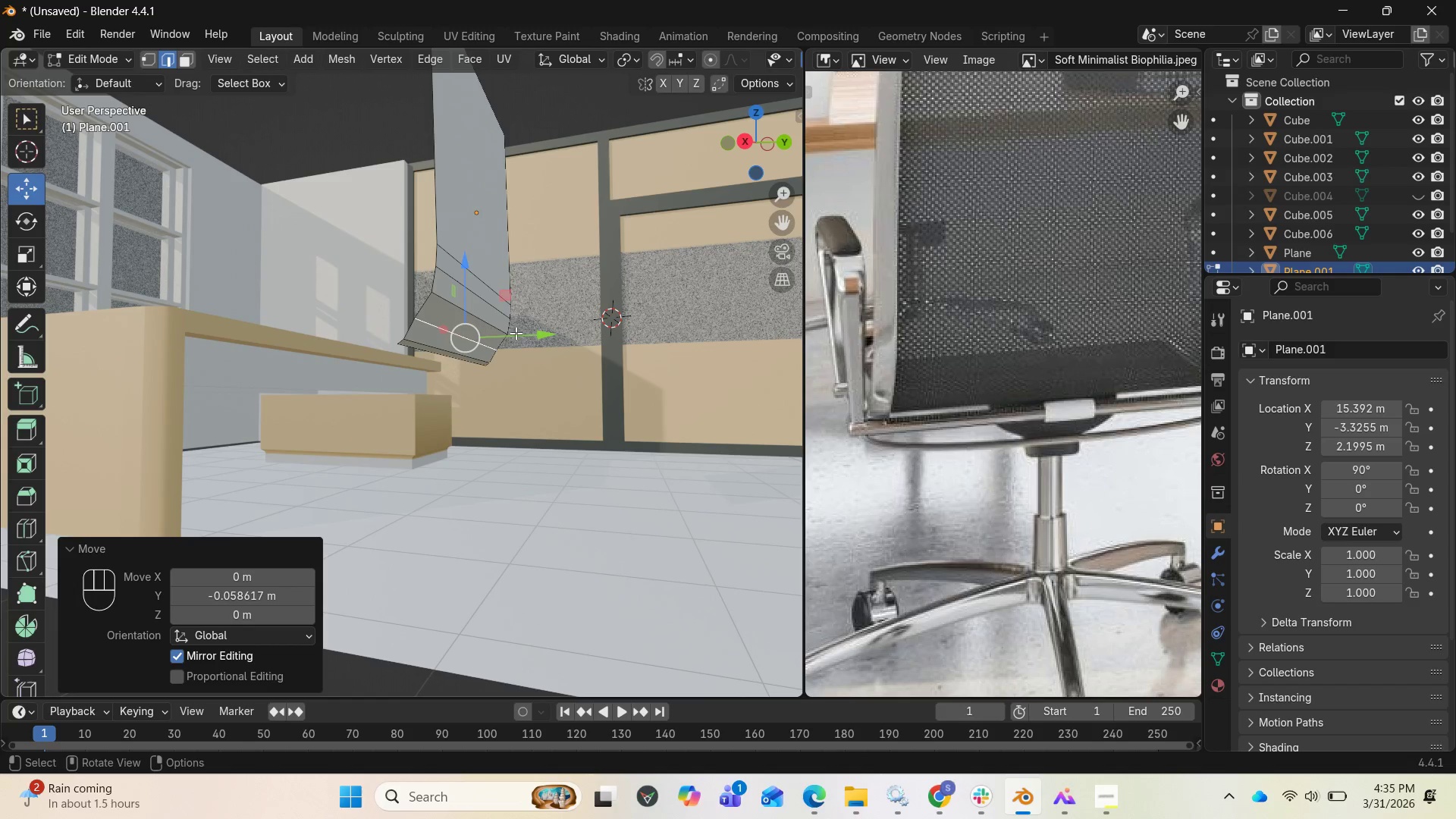 
key(Control+ControlLeft)
 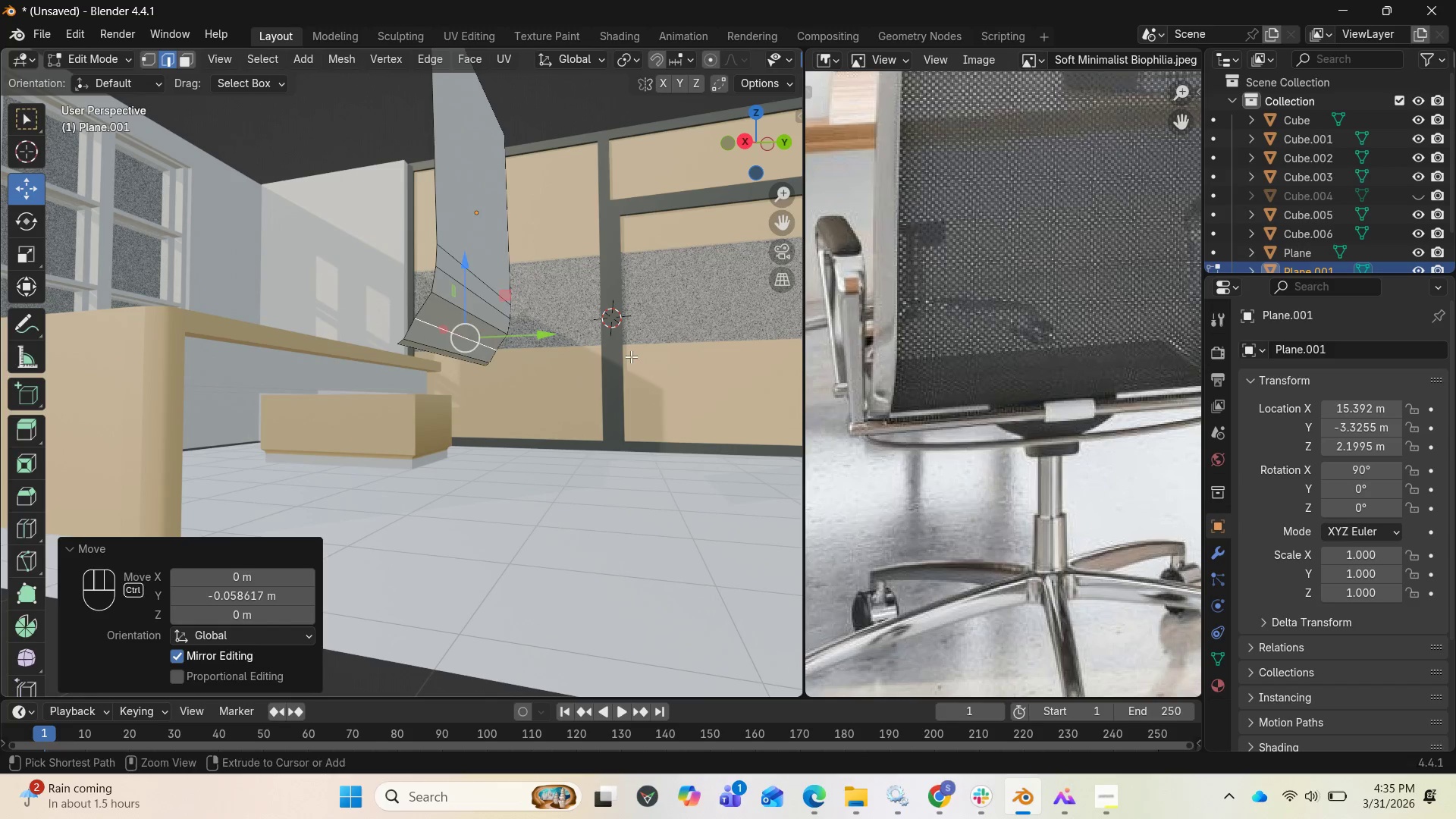 
key(Control+Z)
 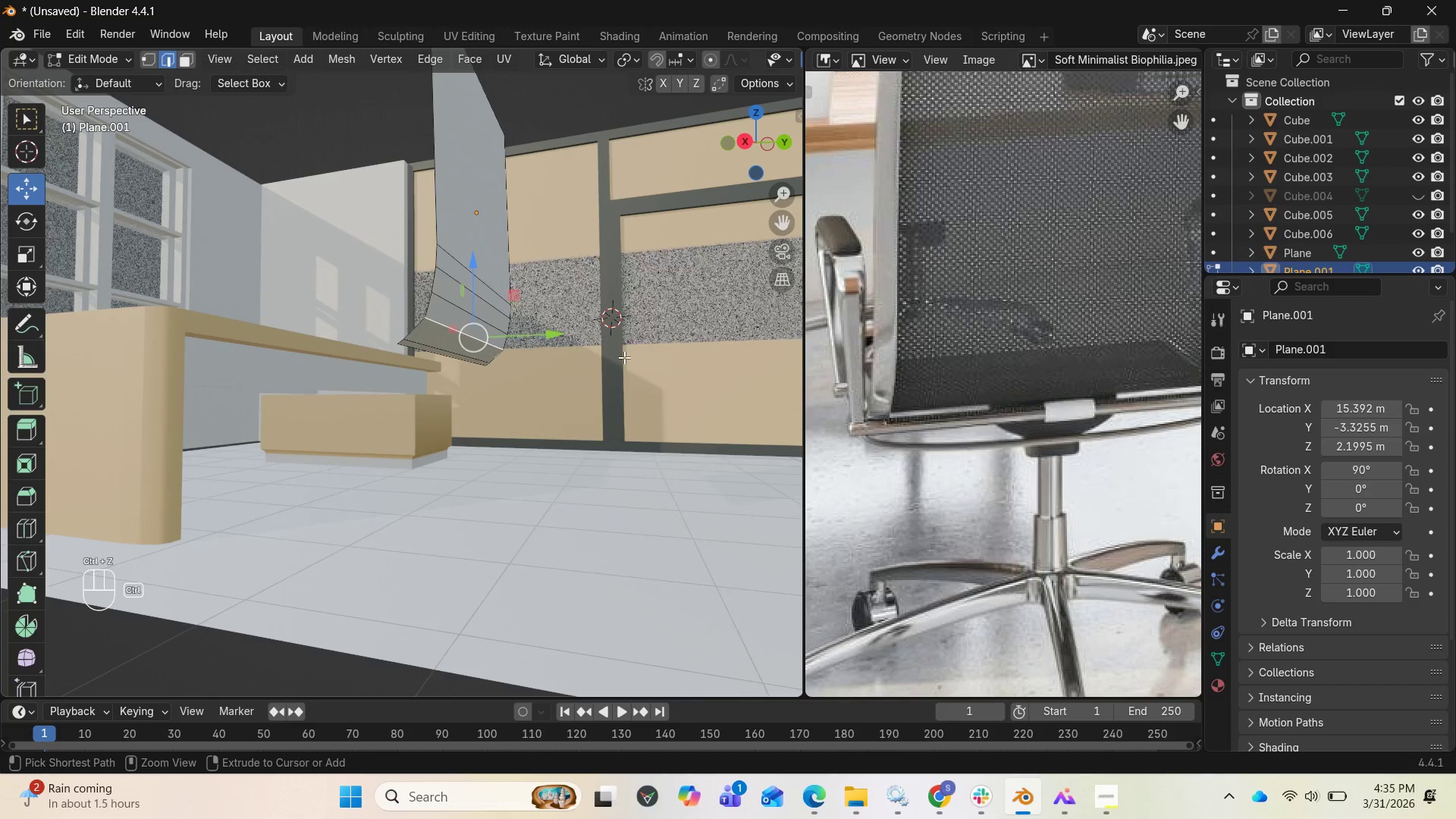 
key(Control+Z)
 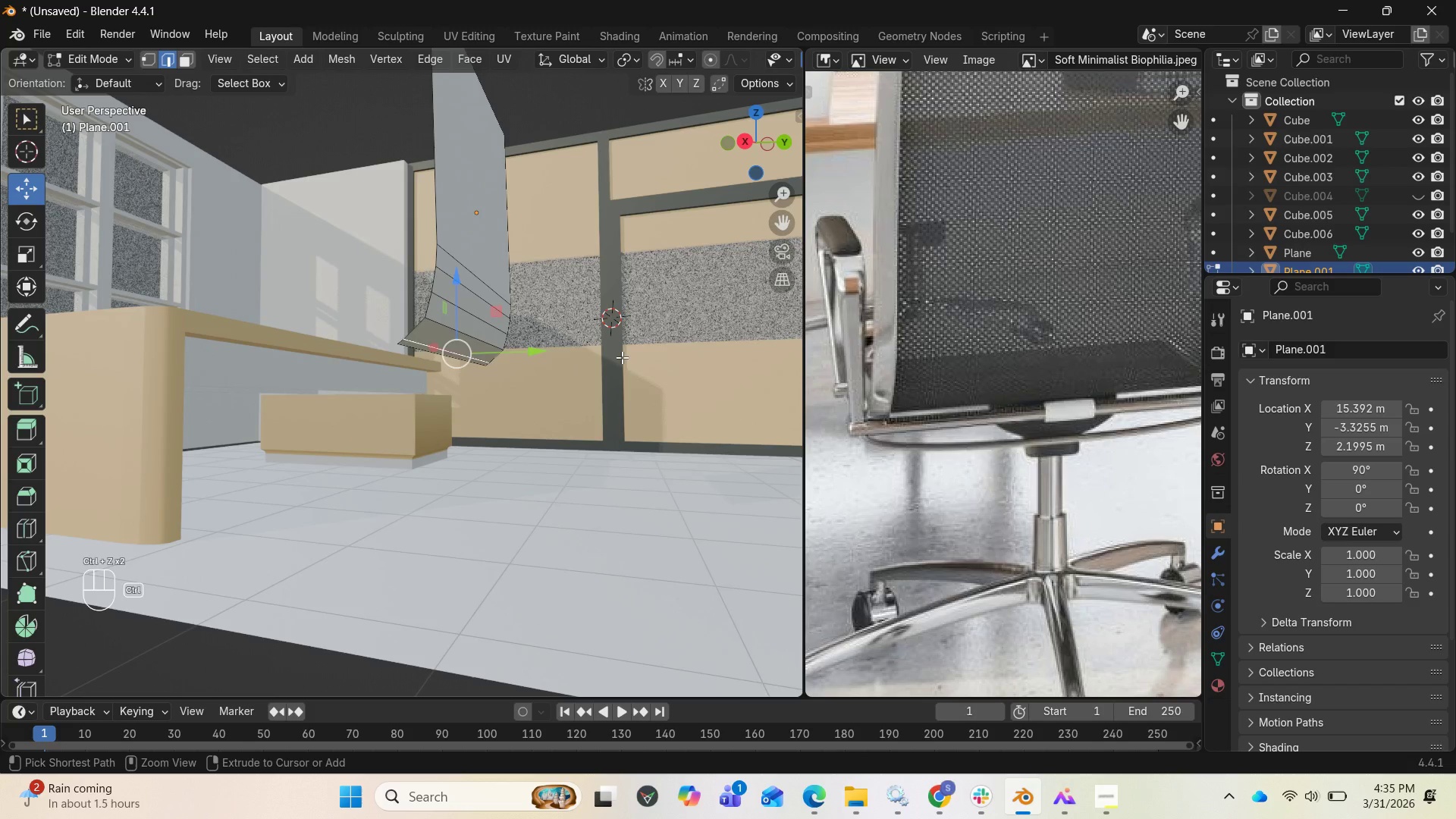 
key(Control+Z)
 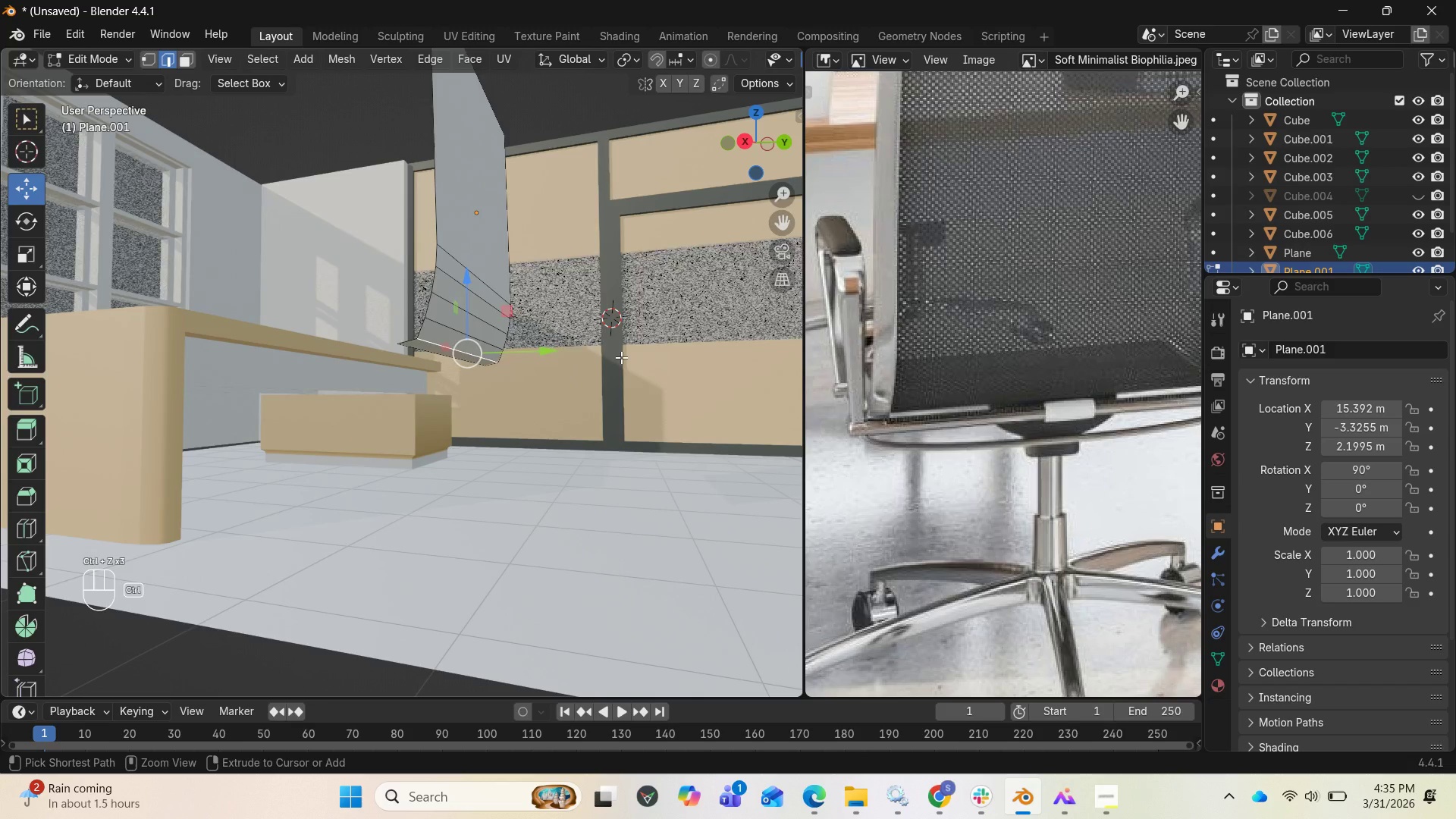 
key(Control+Z)
 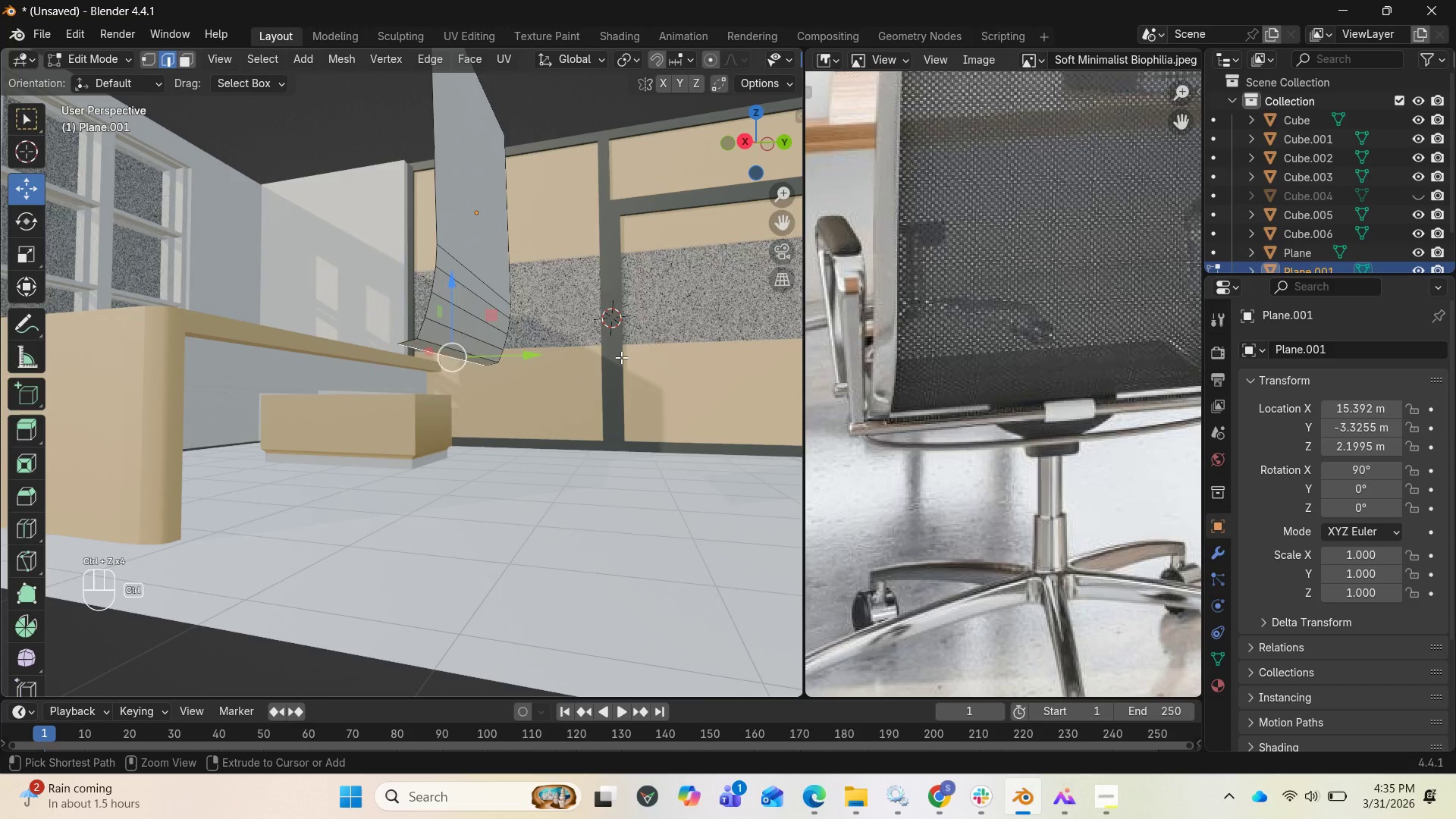 
key(Control+Z)
 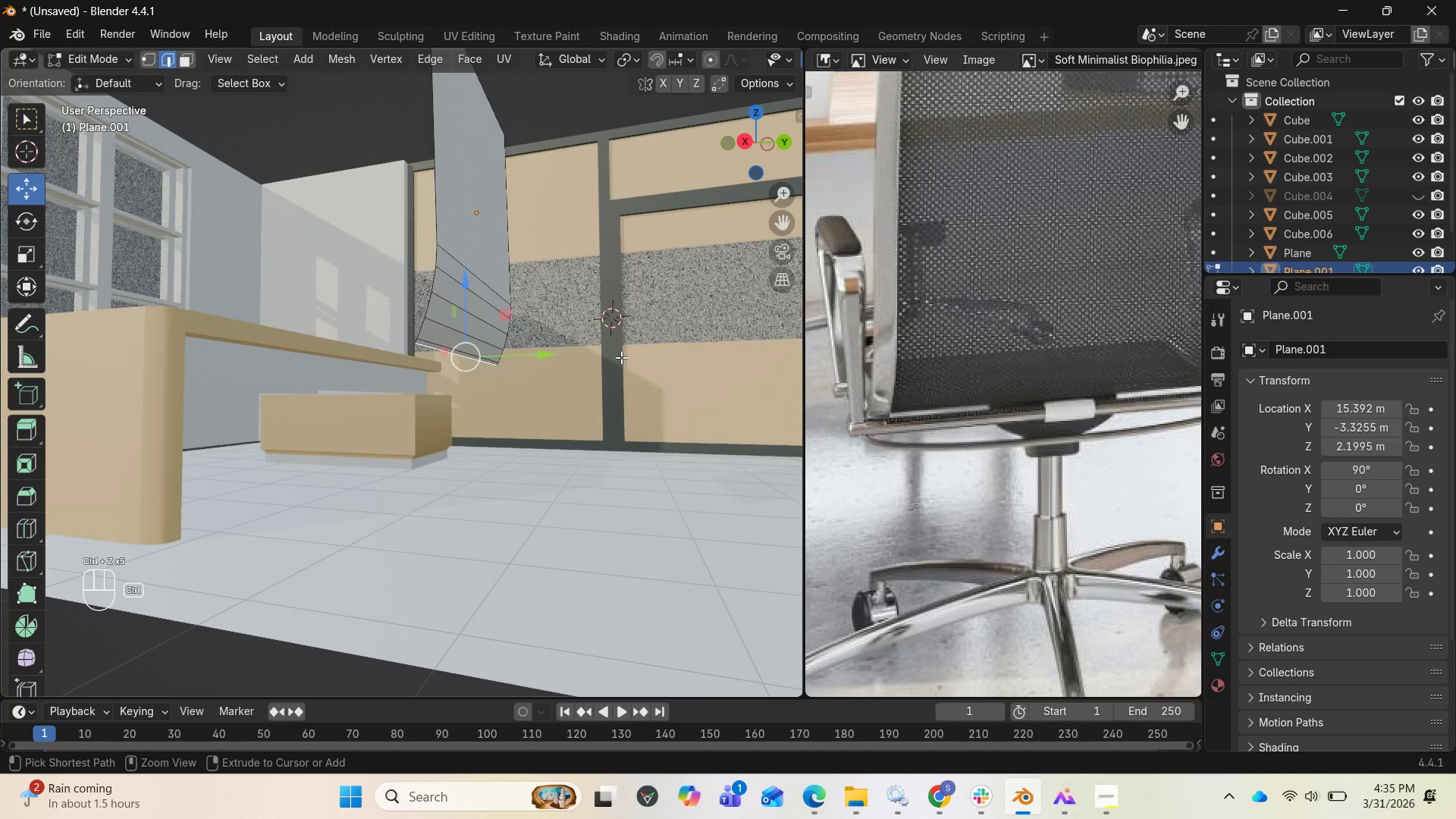 
key(Control+Z)
 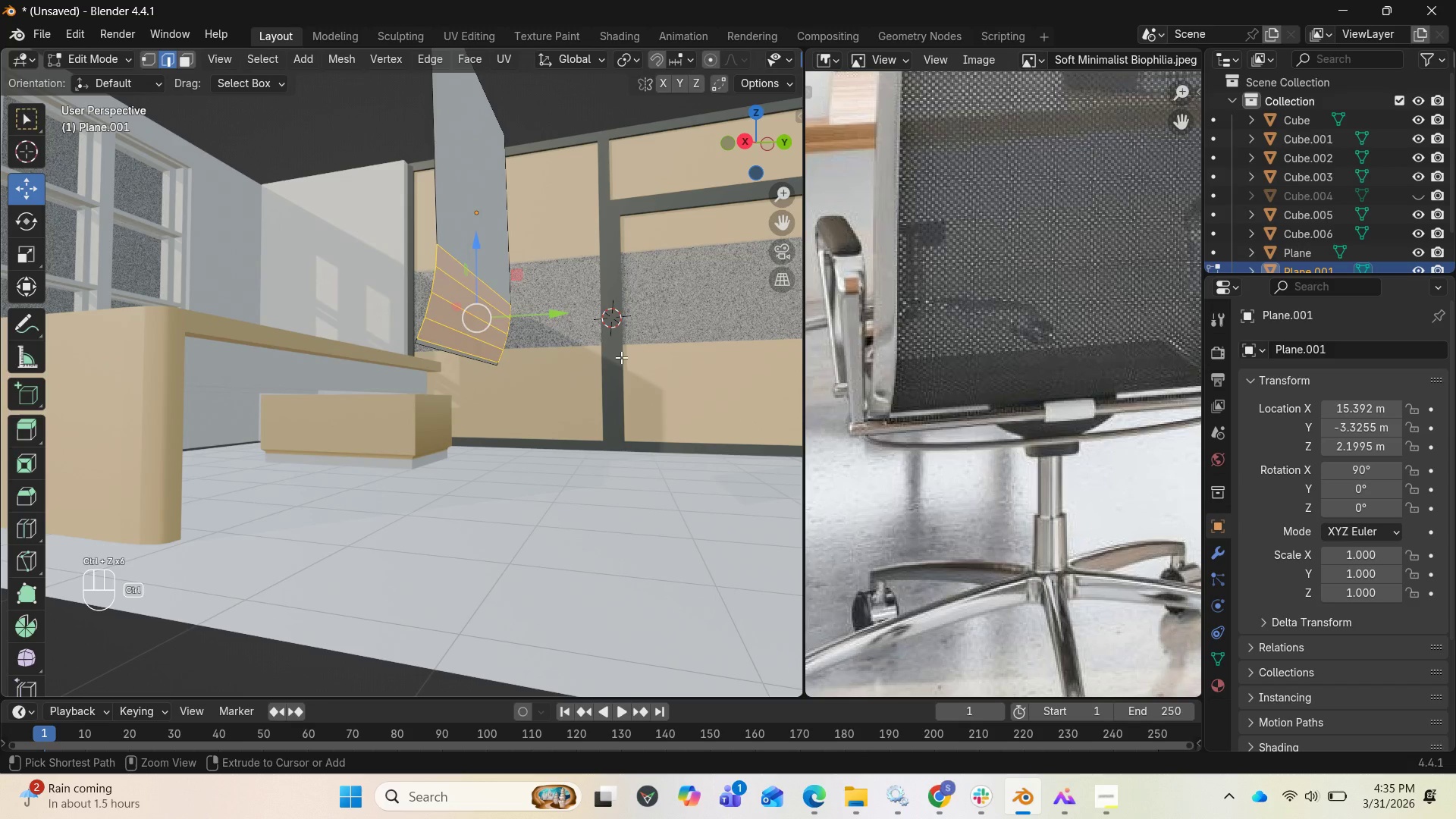 
key(Control+Z)
 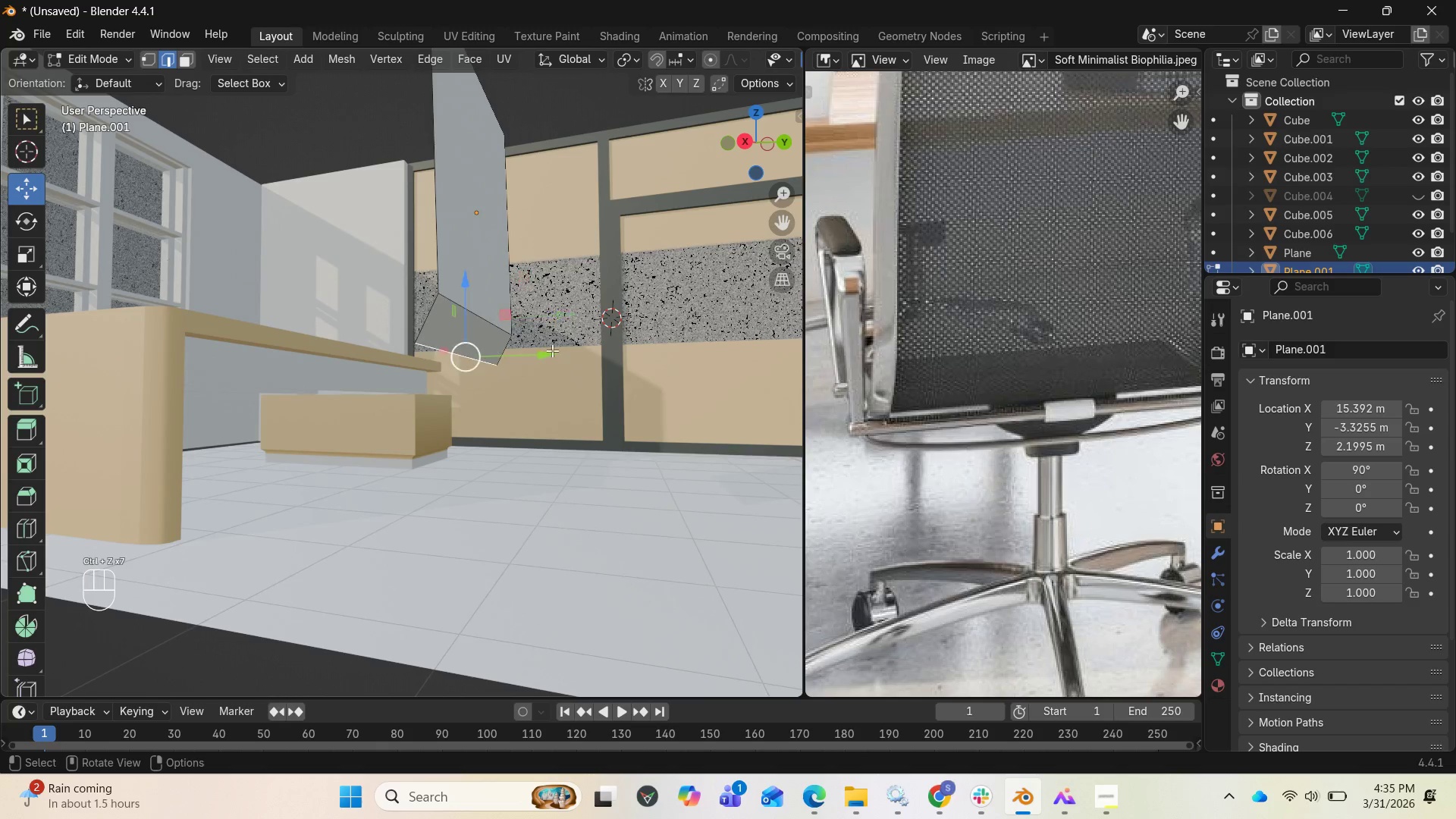 
left_click_drag(start_coordinate=[554, 352], to_coordinate=[531, 351])
 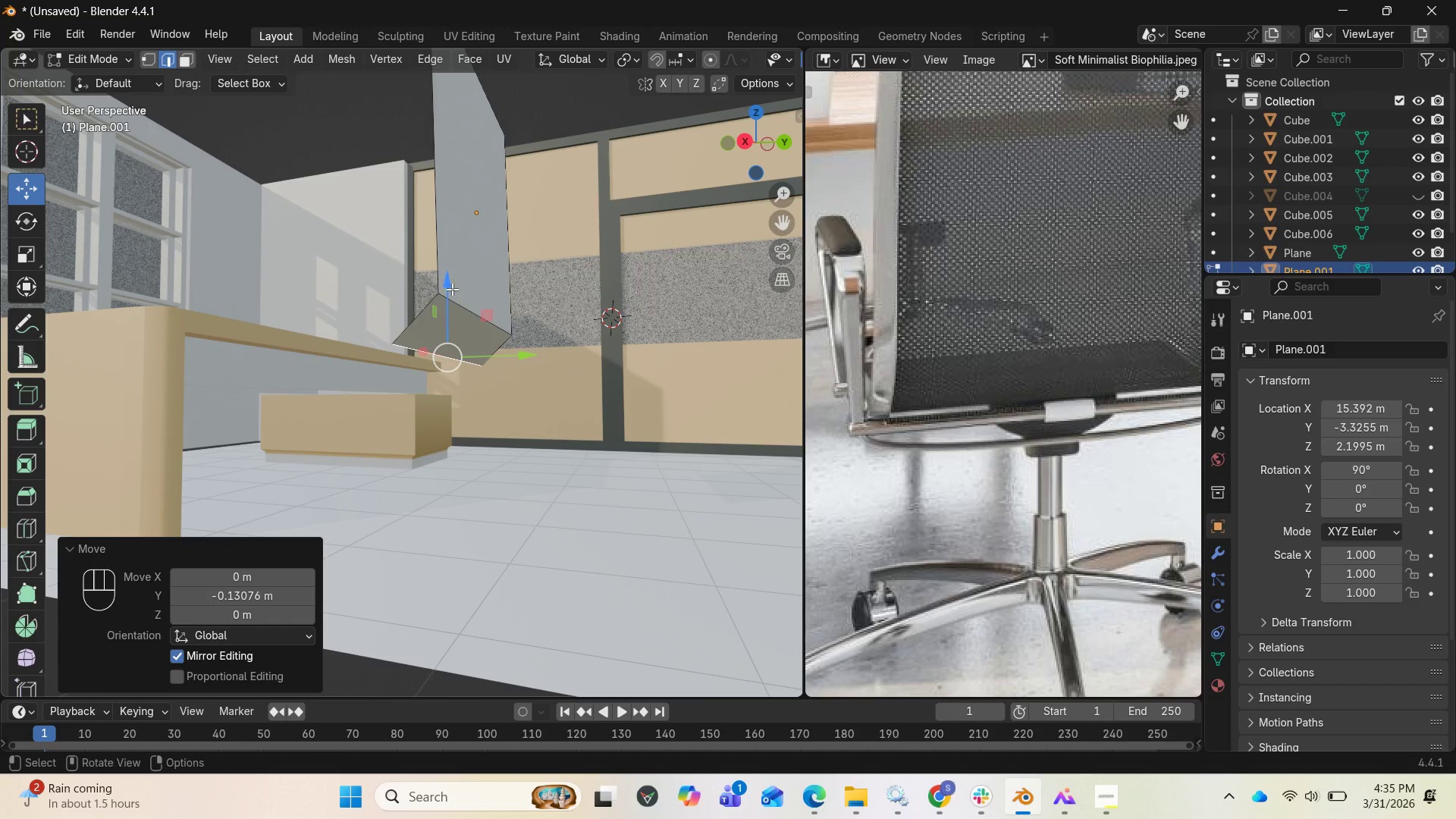 
left_click_drag(start_coordinate=[445, 286], to_coordinate=[441, 277])
 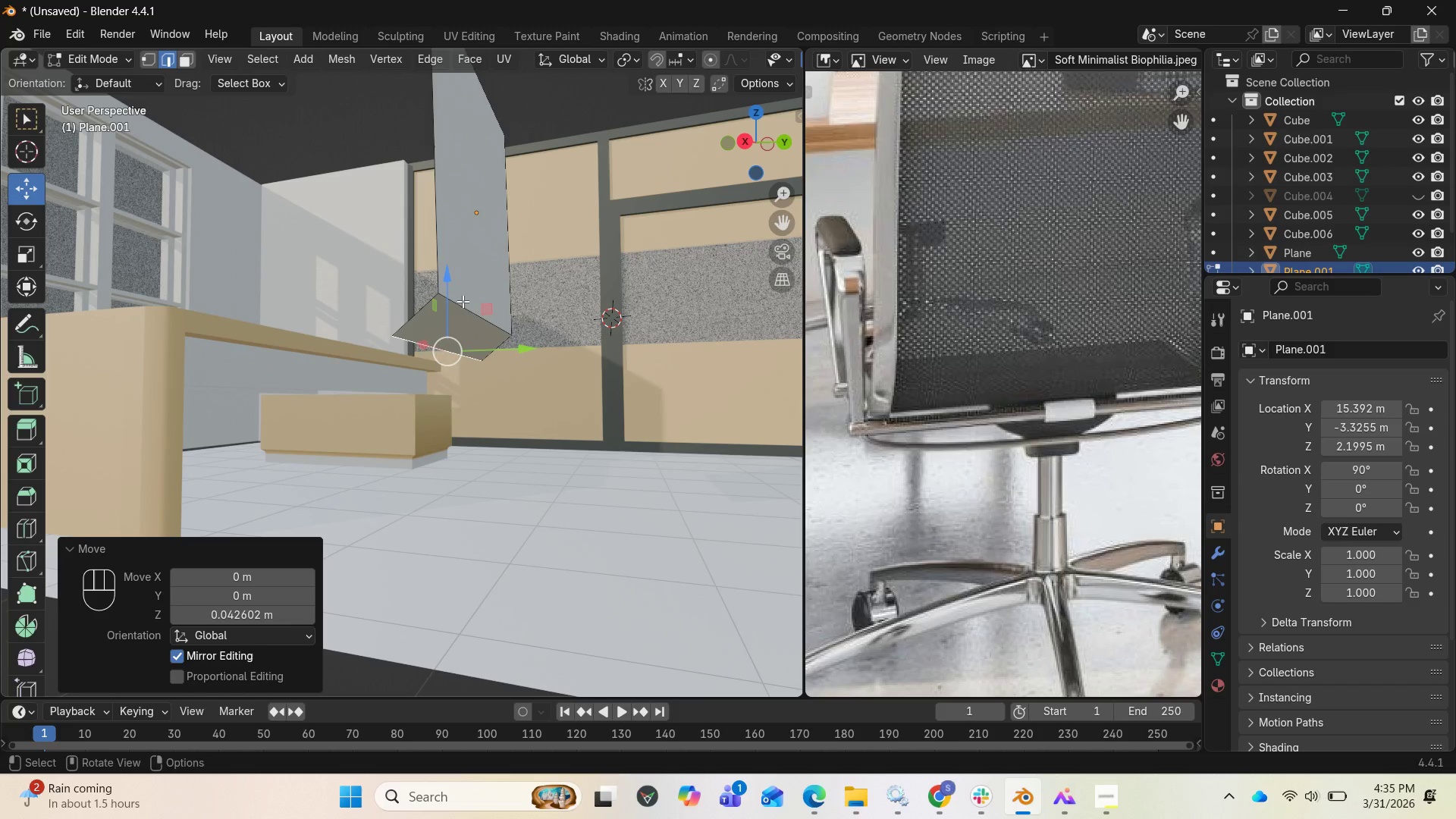 
left_click([463, 309])
 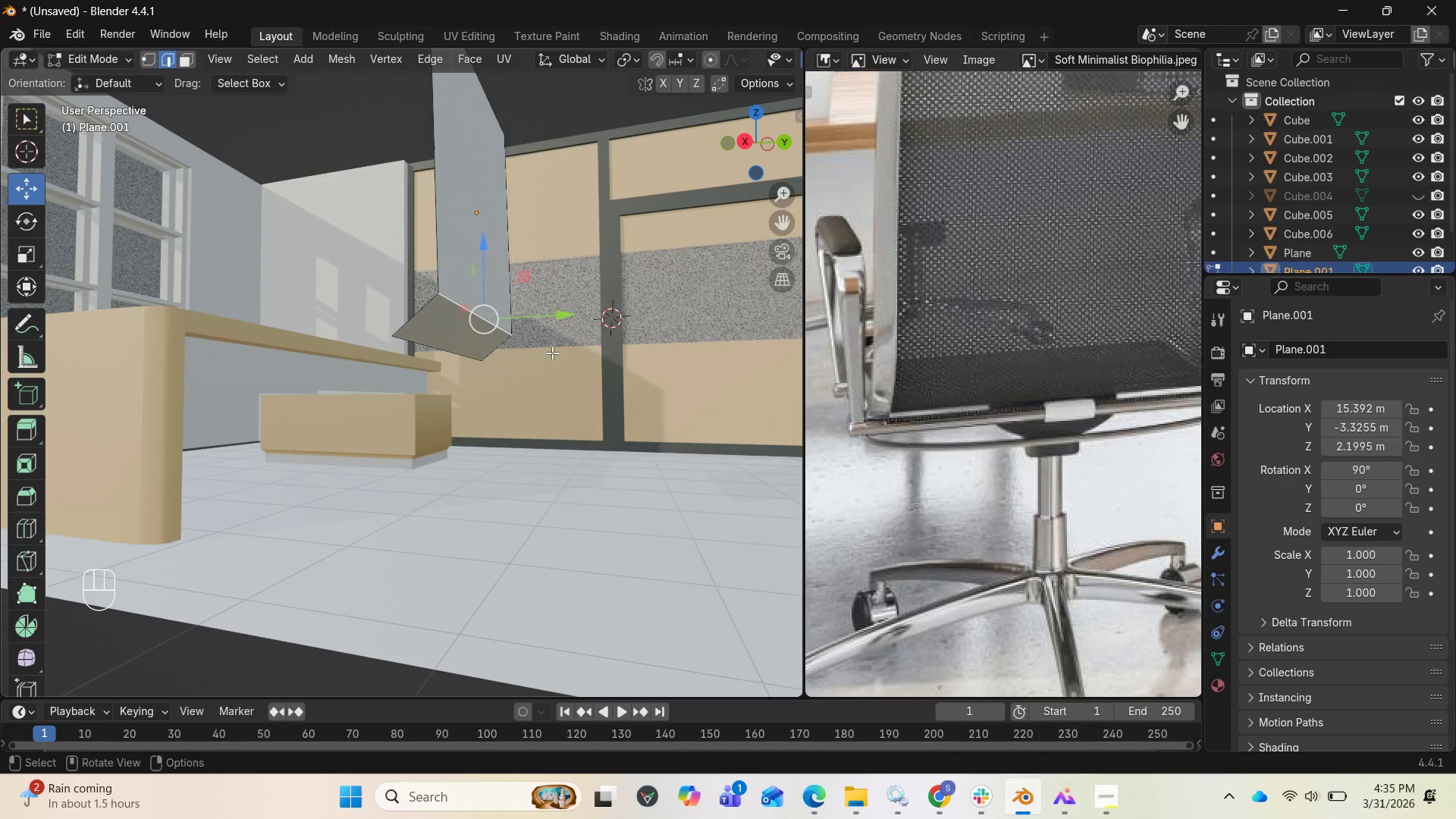 
key(Control+B)
 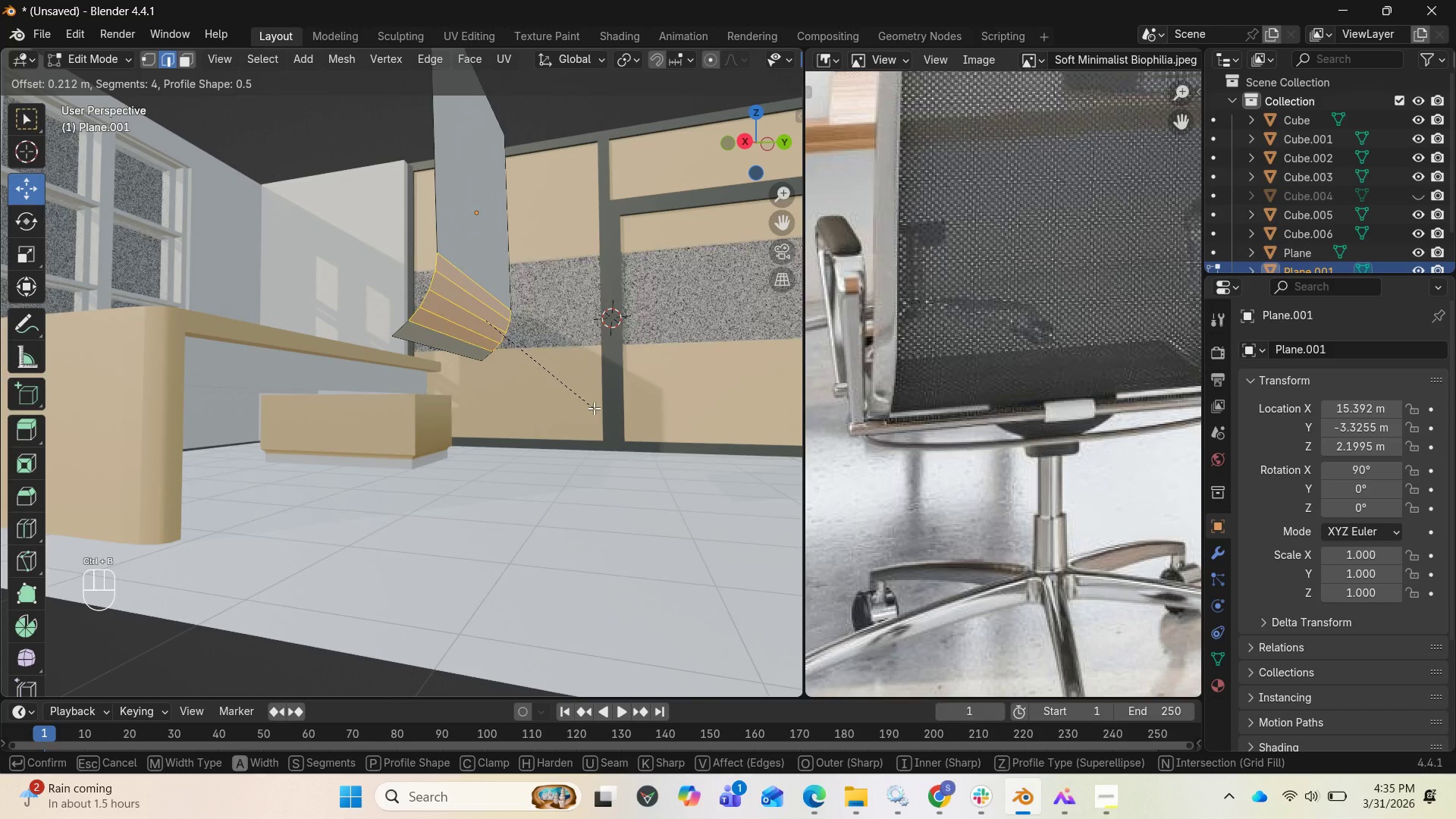 
left_click([594, 408])
 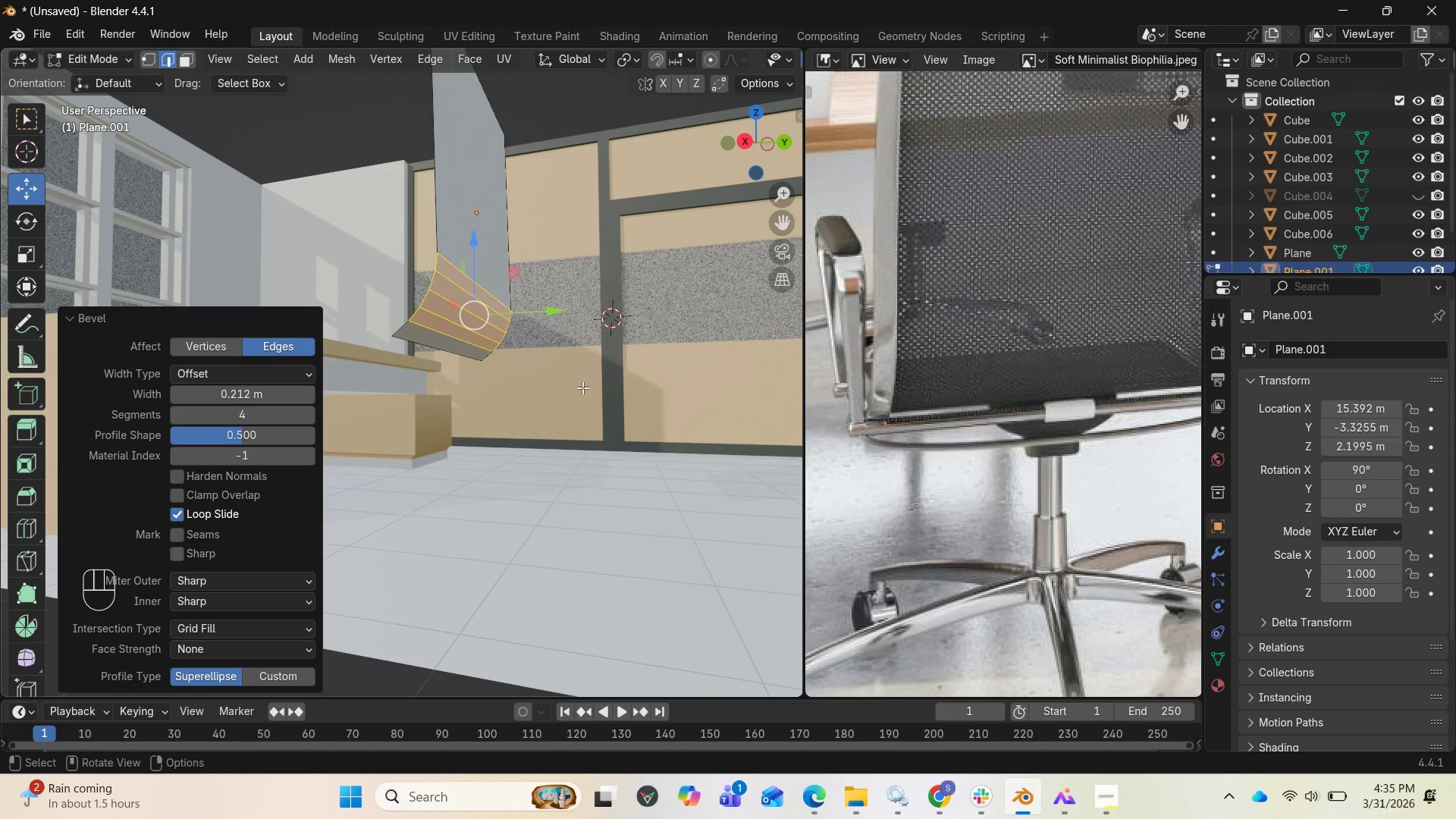 
key(Control+Z)
 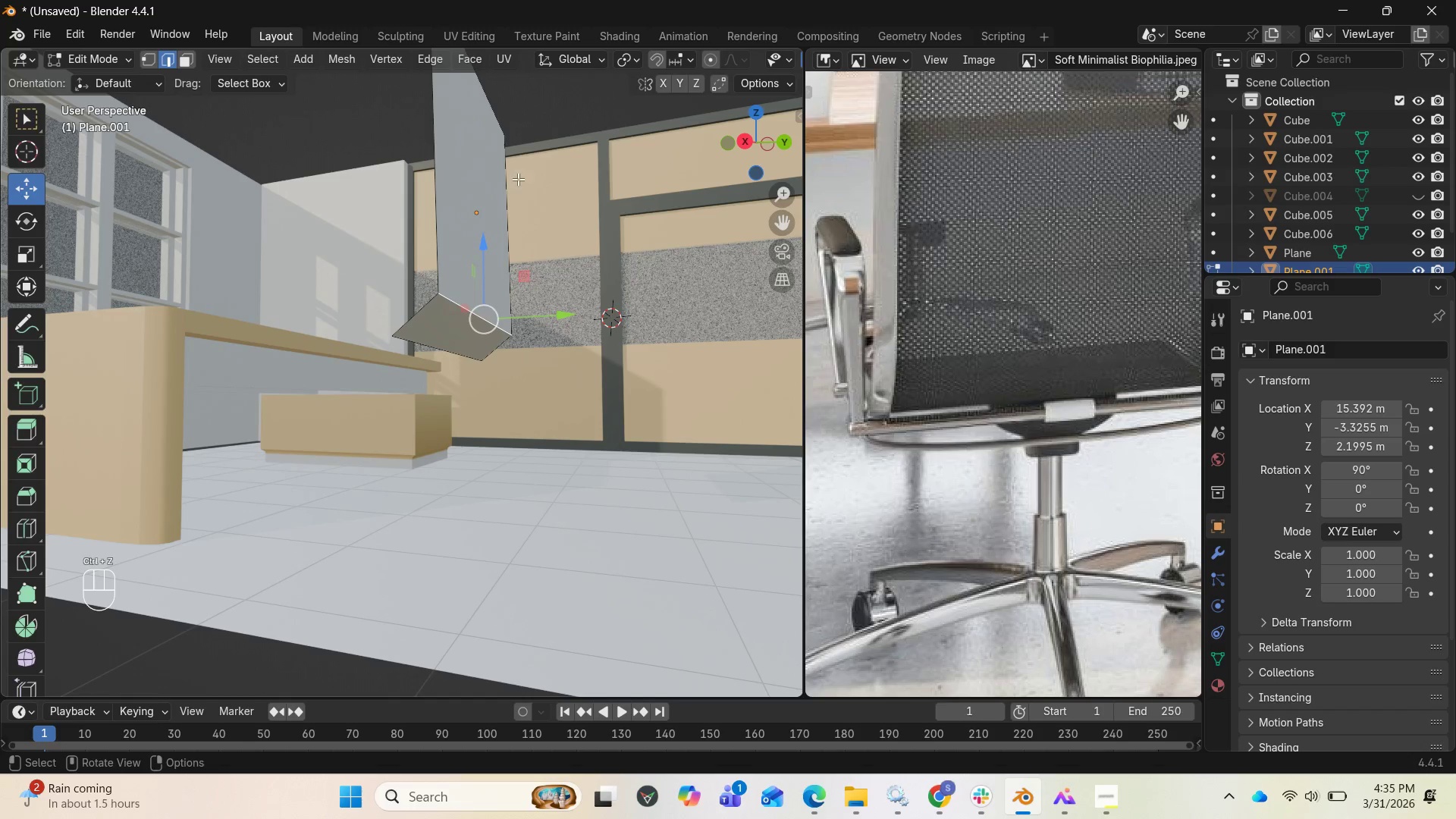 
scroll: coordinate [601, 321], scroll_direction: down, amount: 1.0
 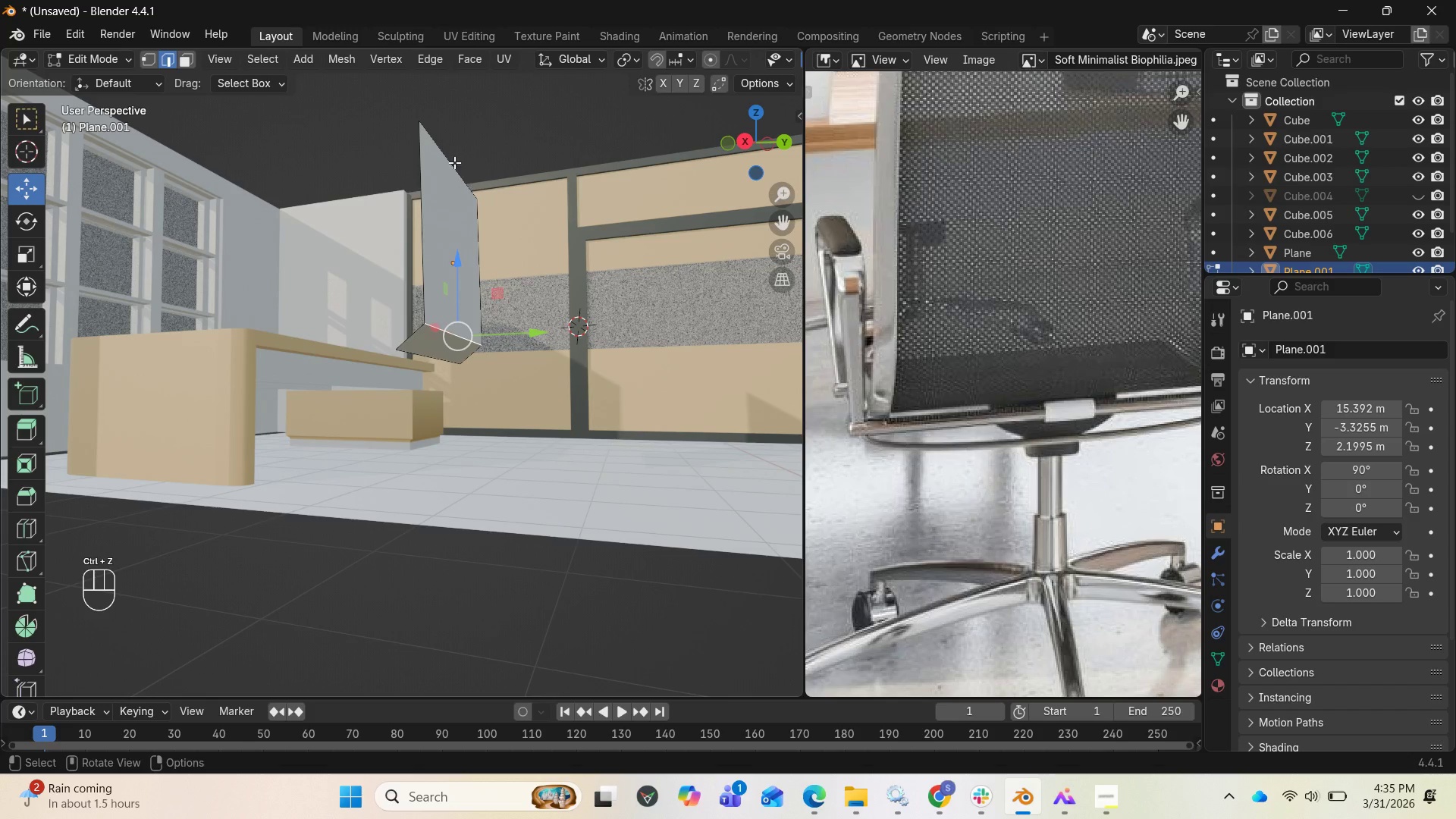 
left_click([454, 162])
 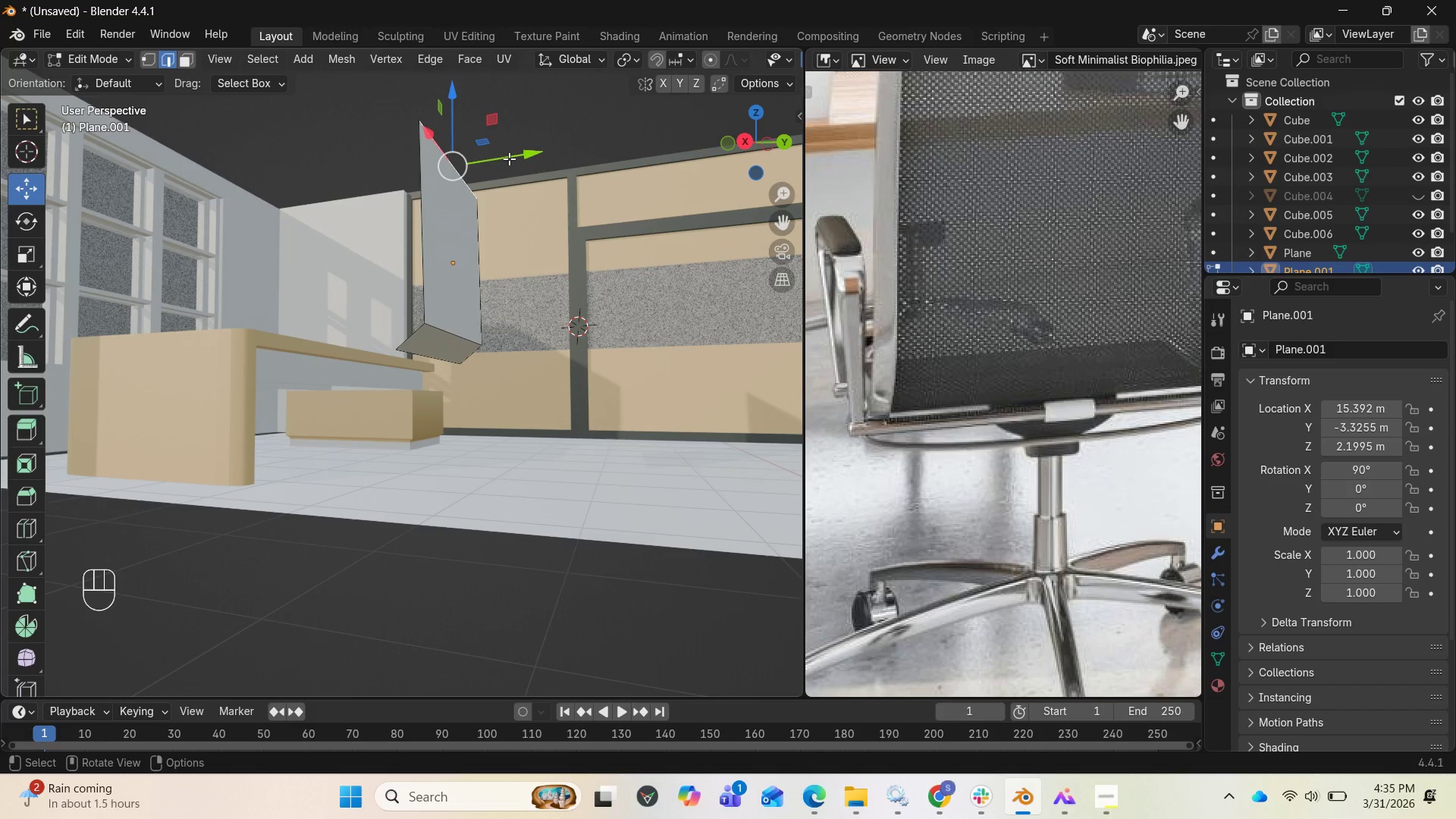 
left_click_drag(start_coordinate=[513, 157], to_coordinate=[532, 146])
 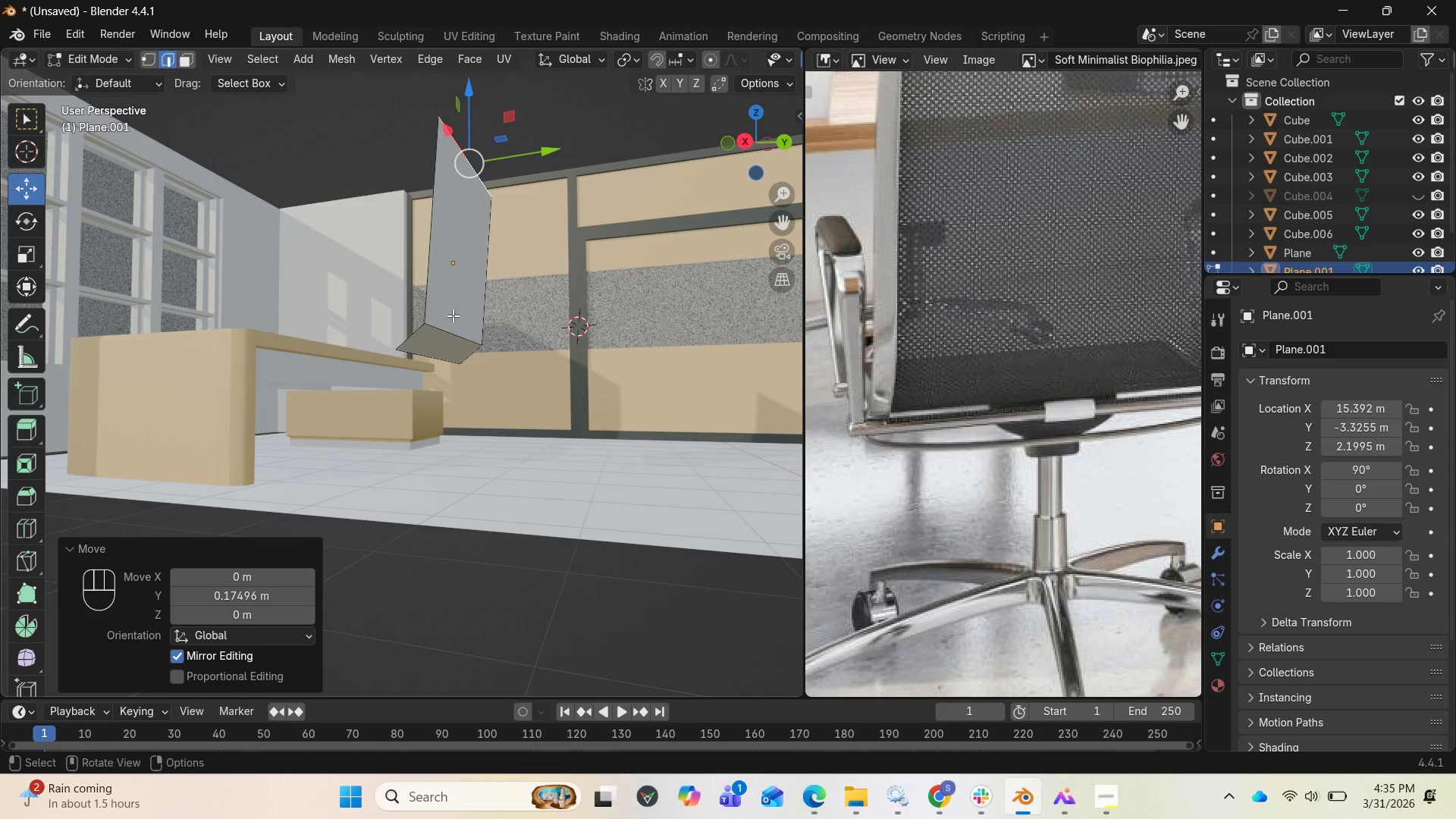 
left_click([449, 324])
 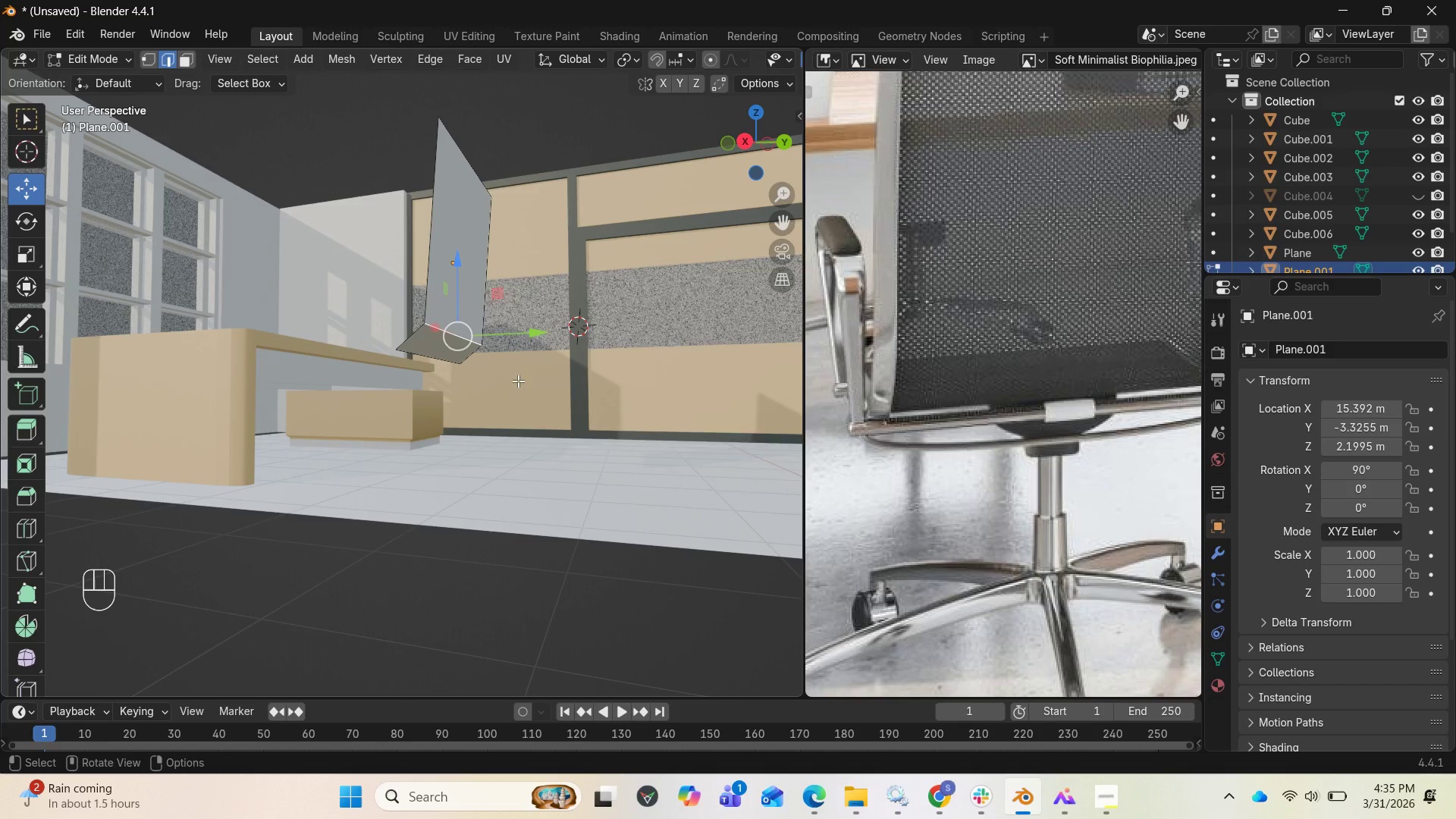 
key(Control+B)
 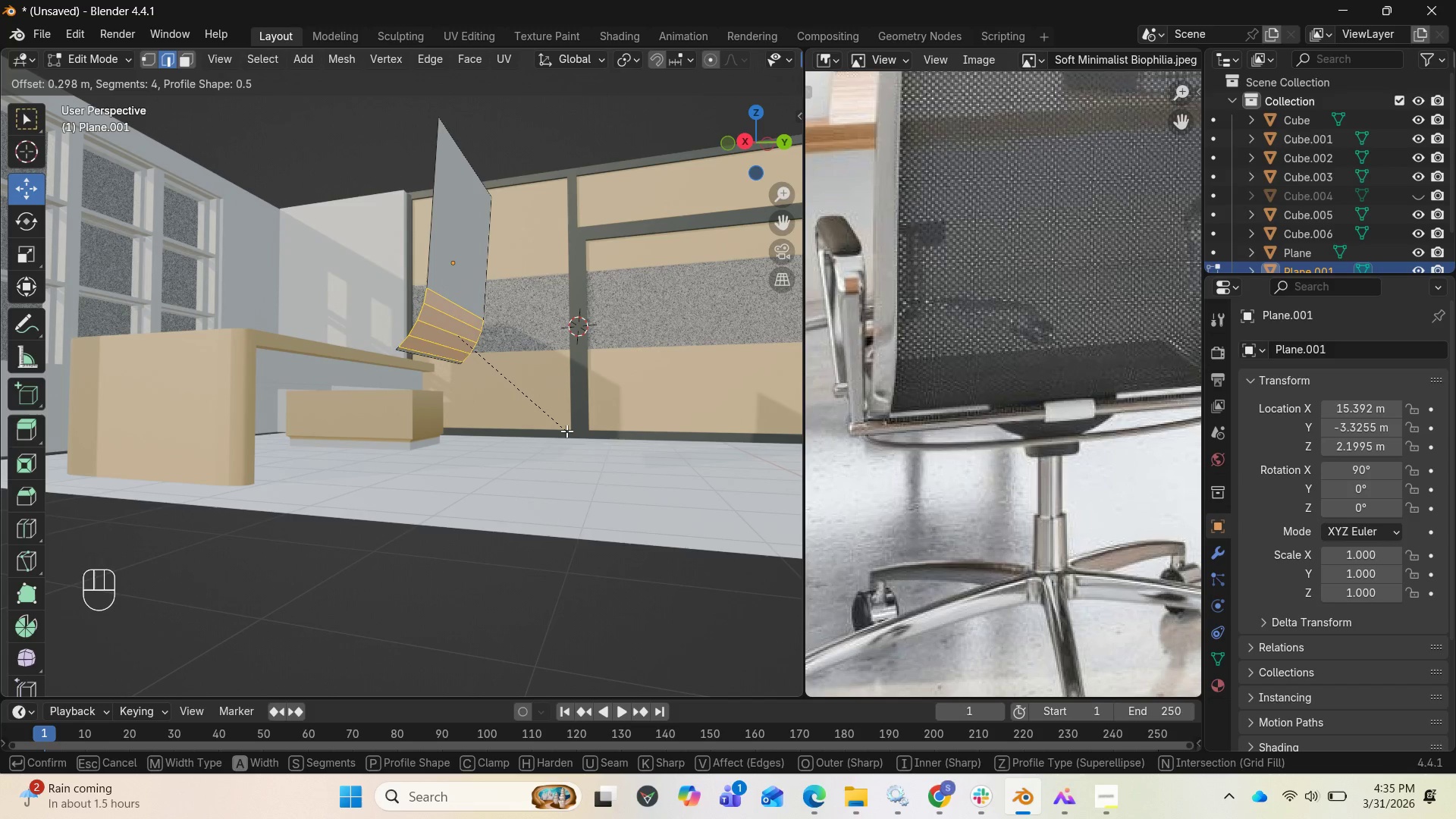 
left_click([566, 431])
 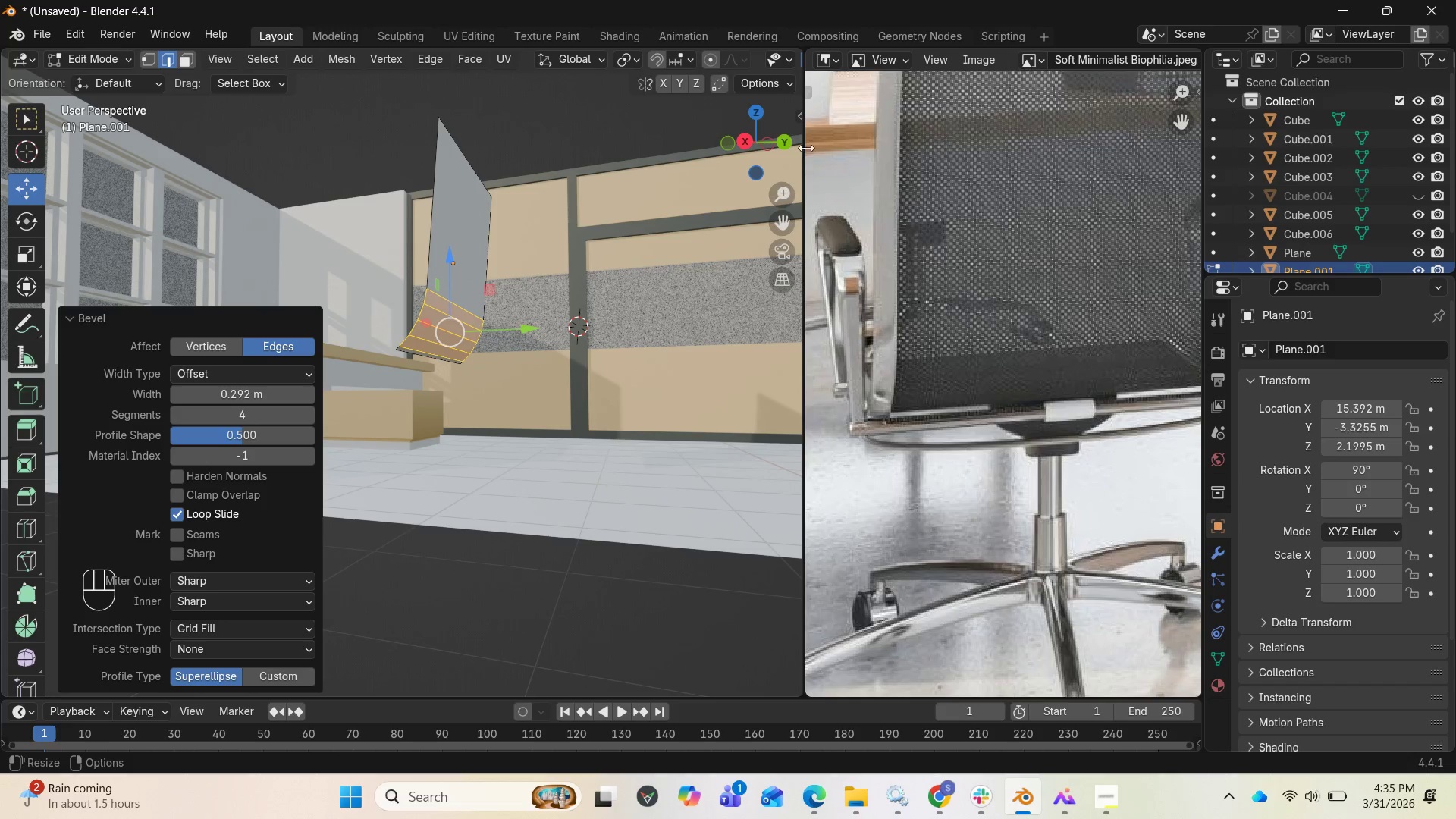 
left_click_drag(start_coordinate=[764, 142], to_coordinate=[9, 190])
 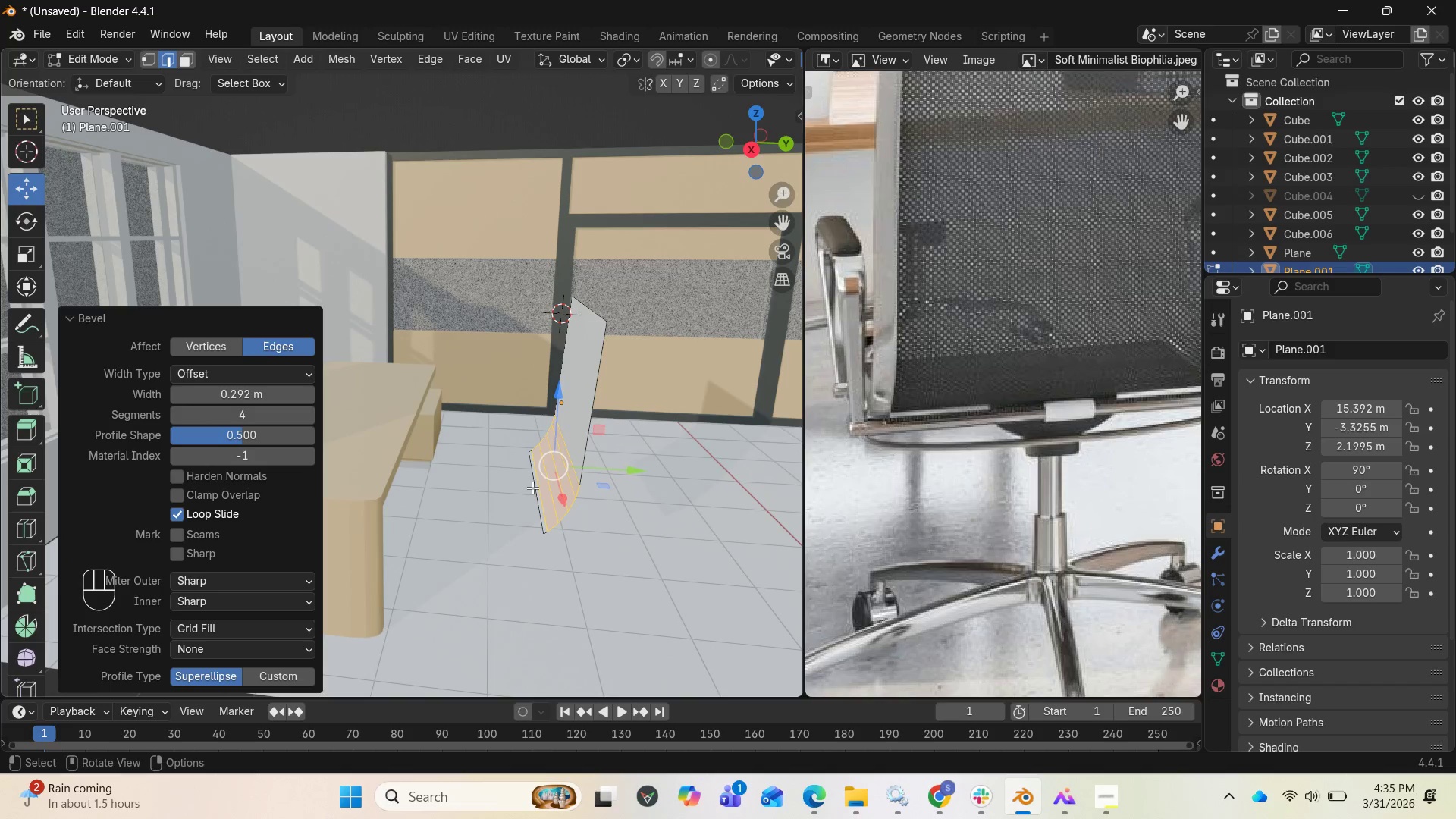 
left_click([529, 490])
 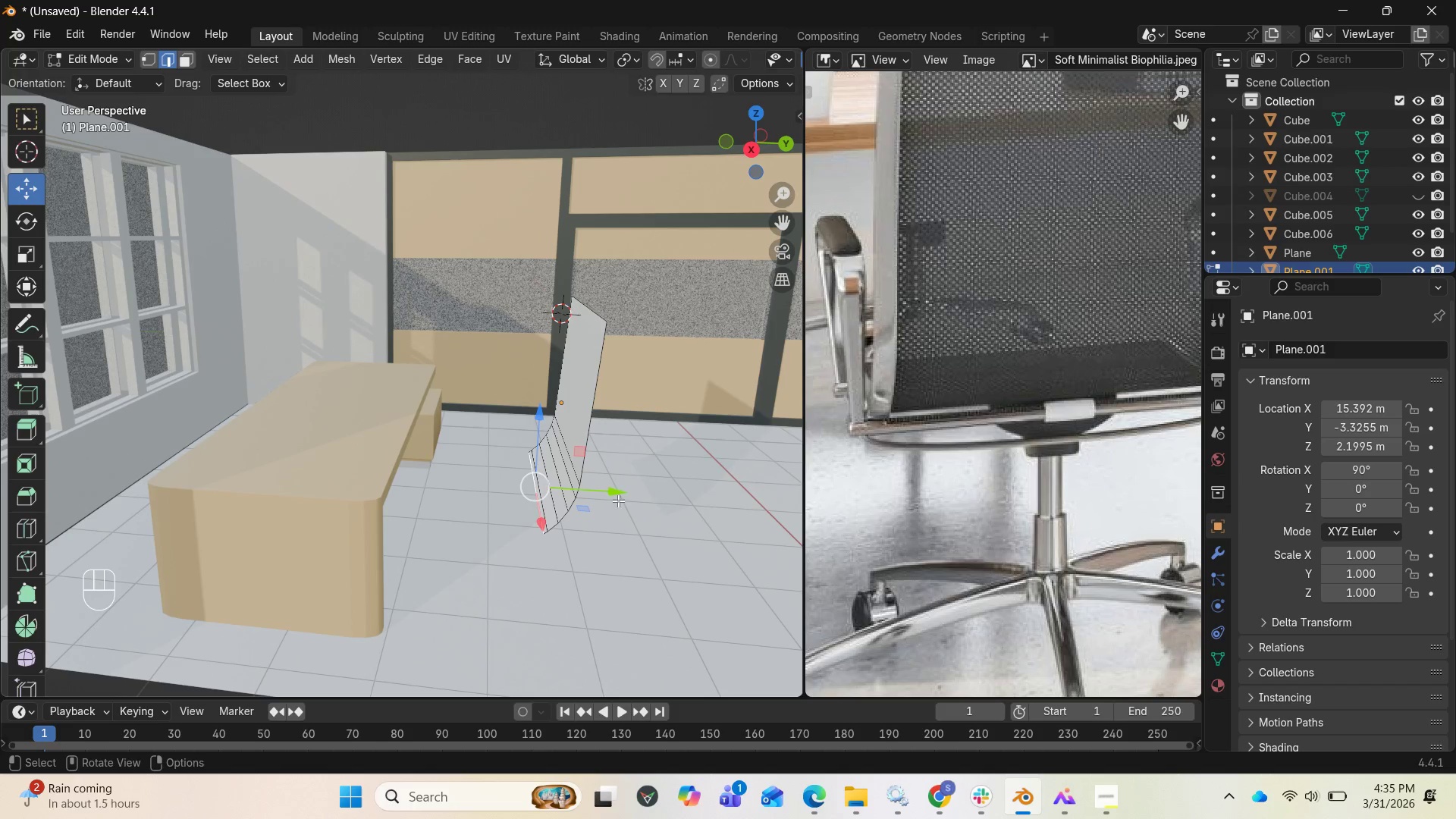 
left_click_drag(start_coordinate=[619, 488], to_coordinate=[524, 488])
 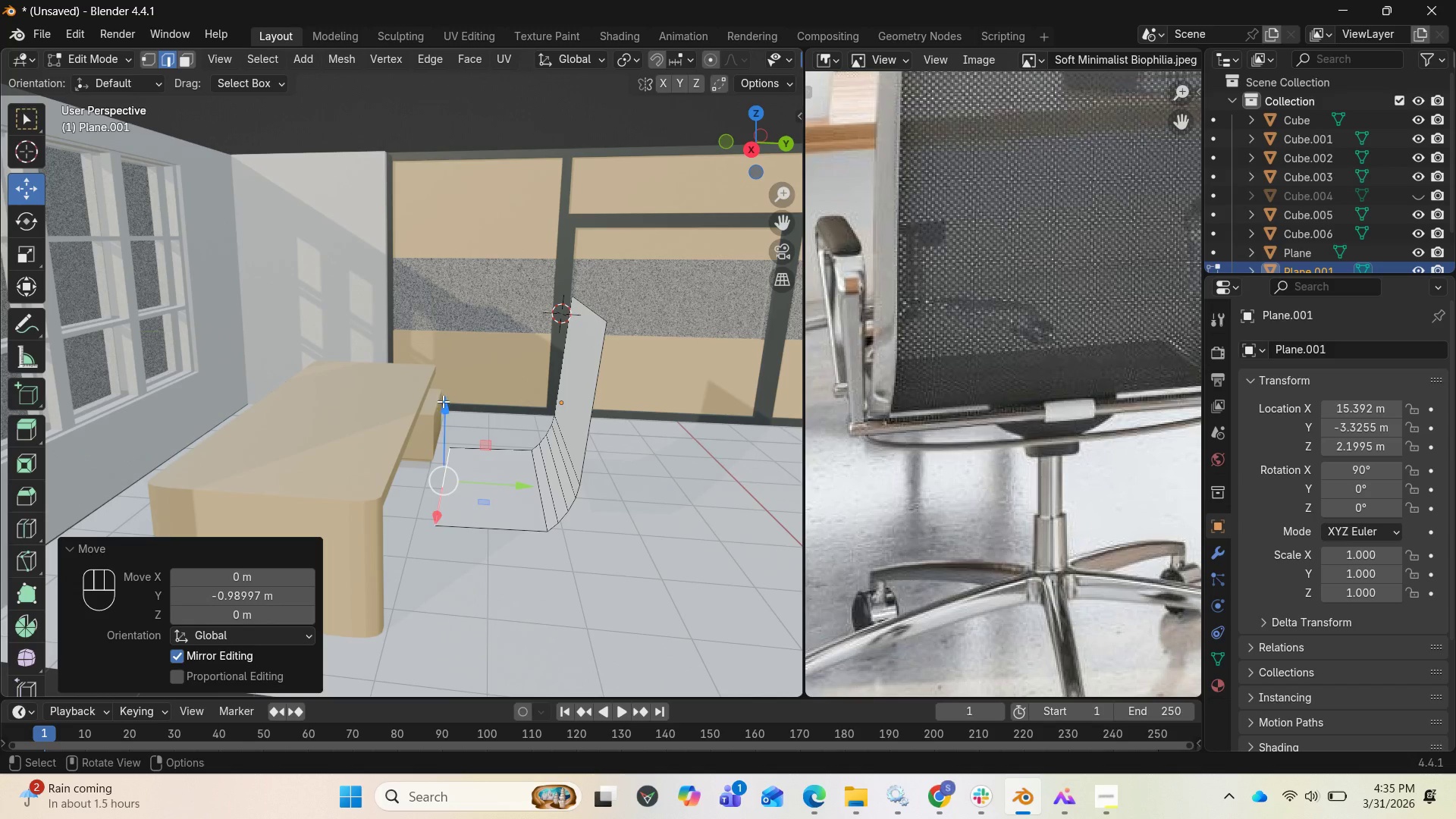 
left_click_drag(start_coordinate=[445, 401], to_coordinate=[440, 393])
 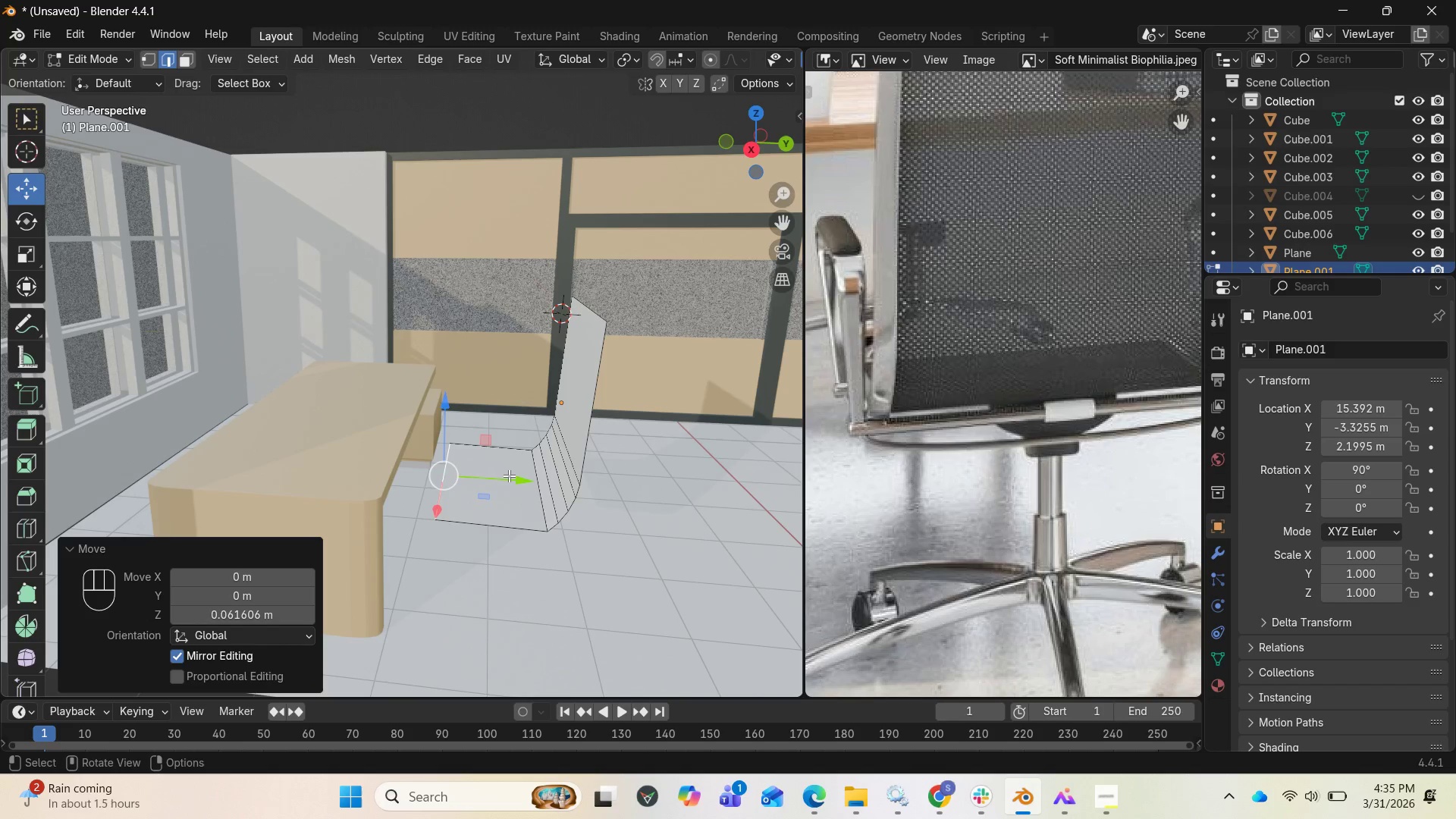 
left_click_drag(start_coordinate=[509, 475], to_coordinate=[494, 472])
 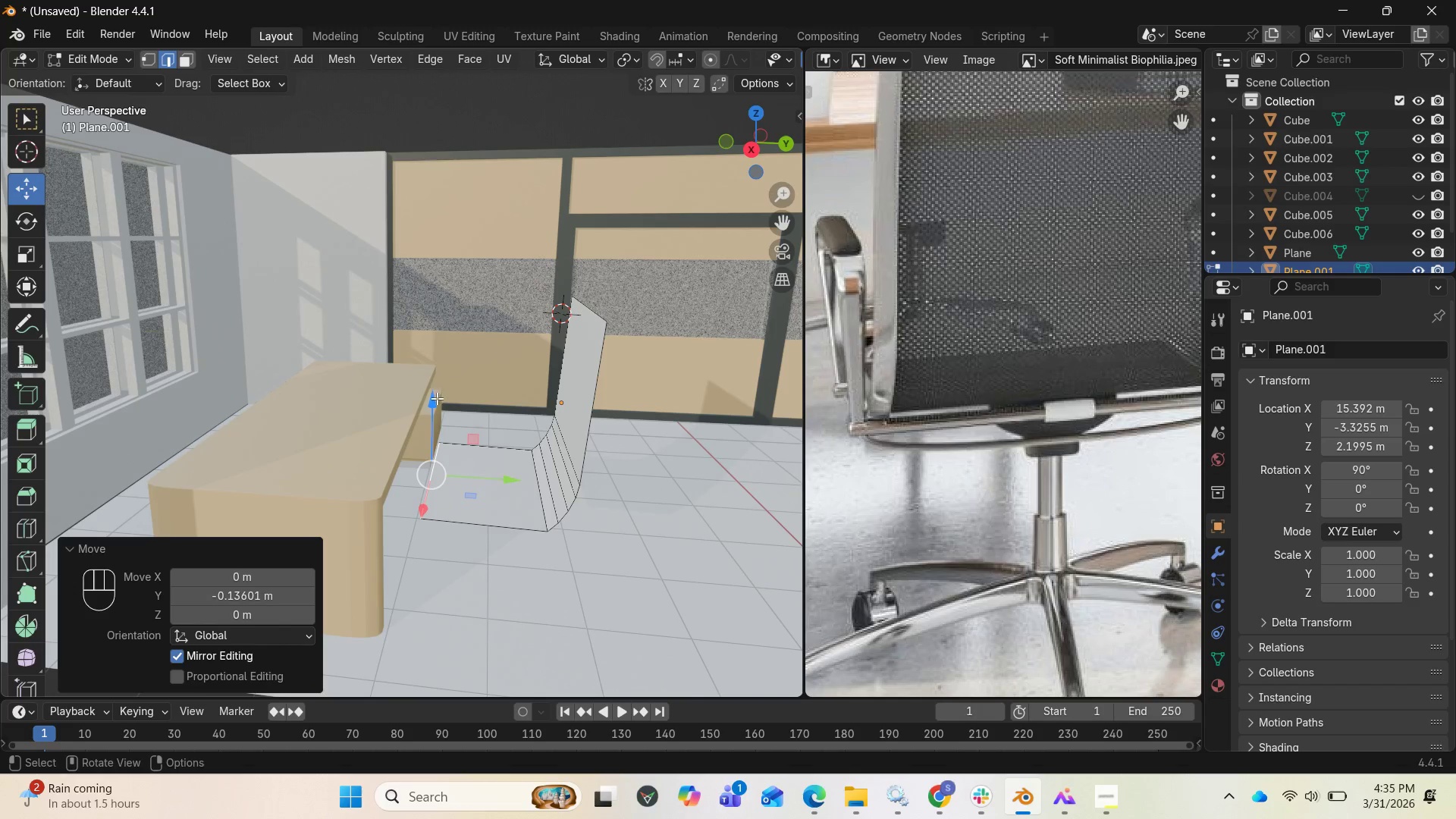 
left_click_drag(start_coordinate=[436, 398], to_coordinate=[431, 402])
 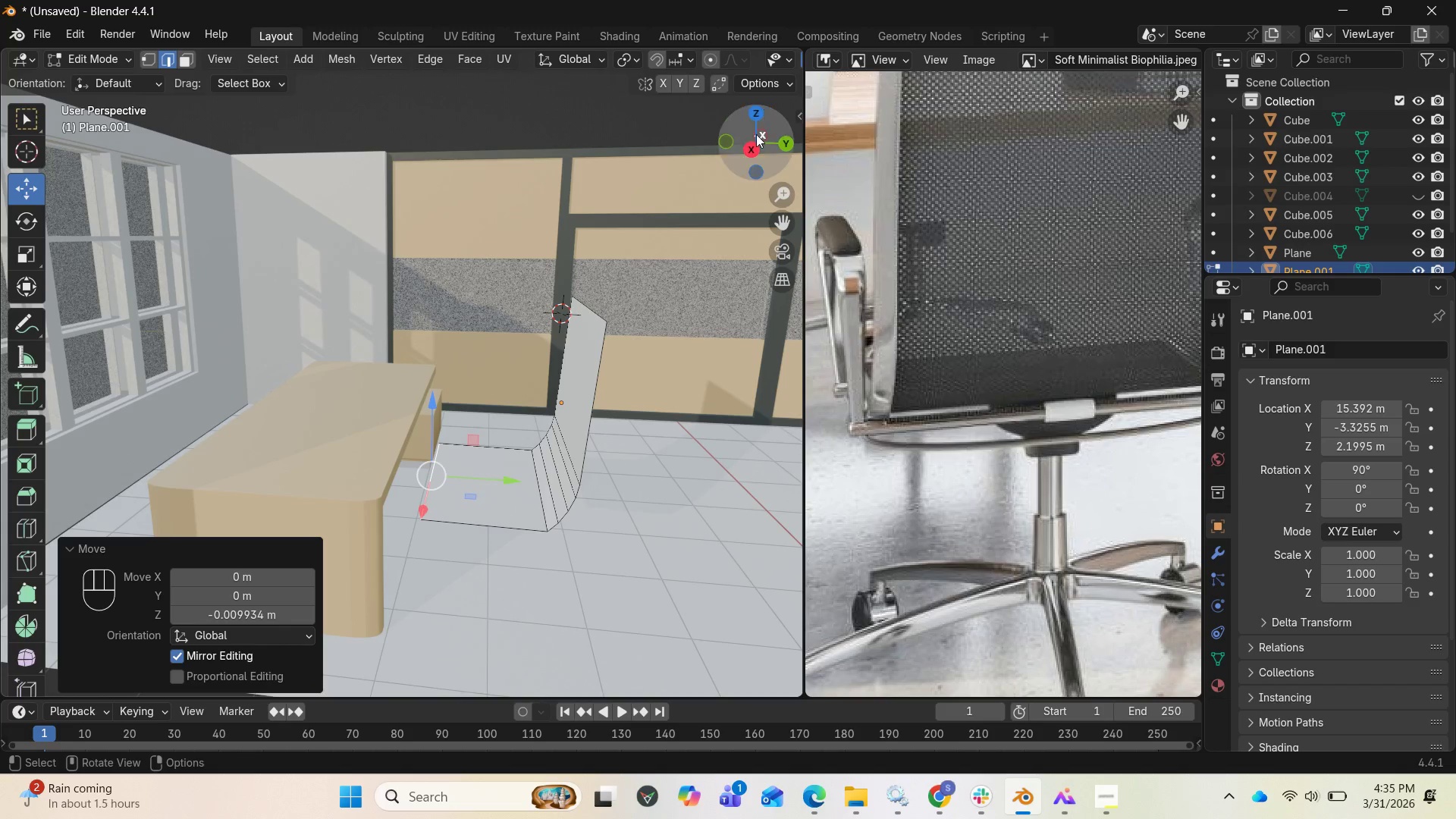 
left_click_drag(start_coordinate=[756, 138], to_coordinate=[730, 134])
 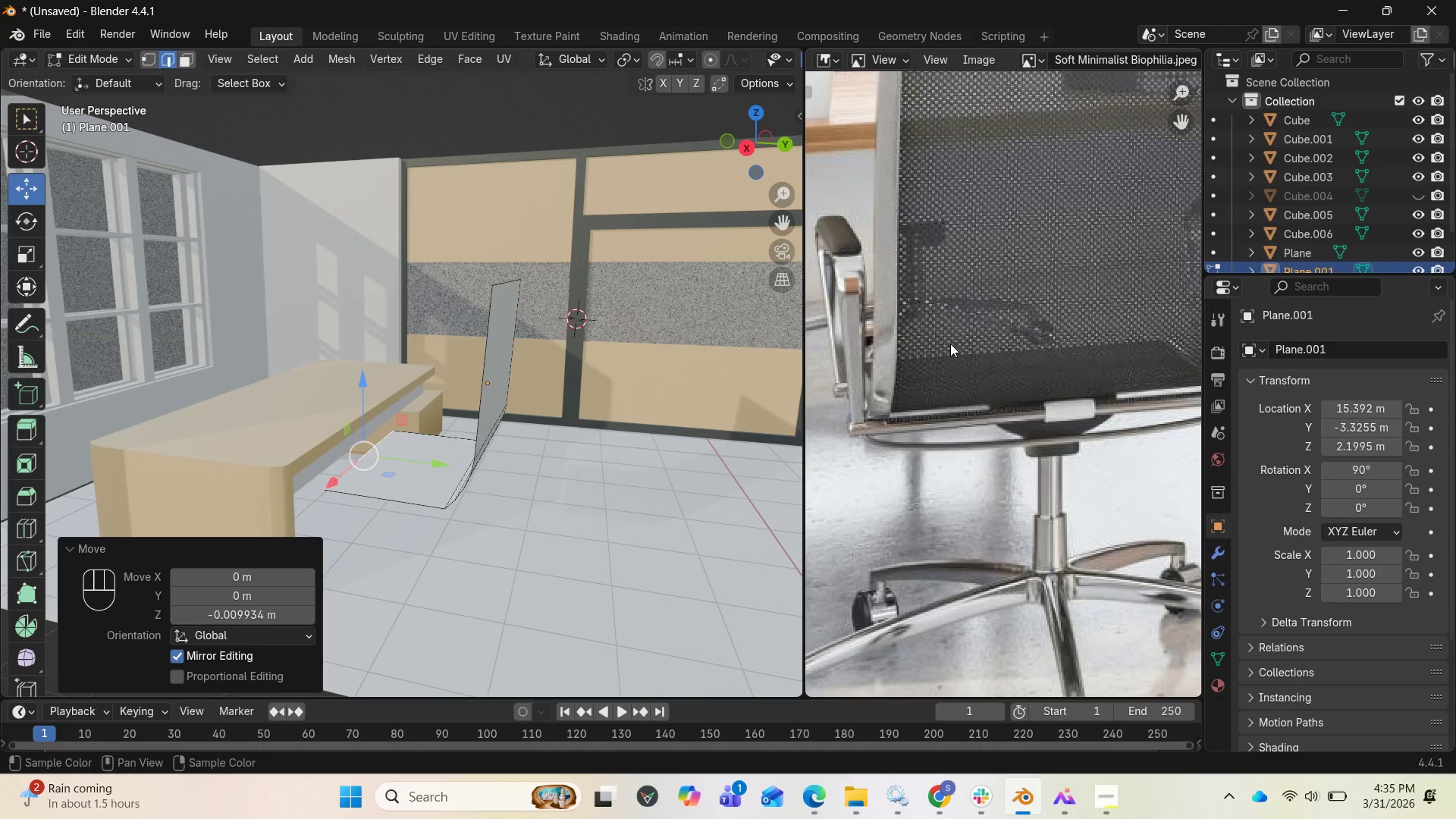 
scroll: coordinate [952, 346], scroll_direction: down, amount: 3.0
 